 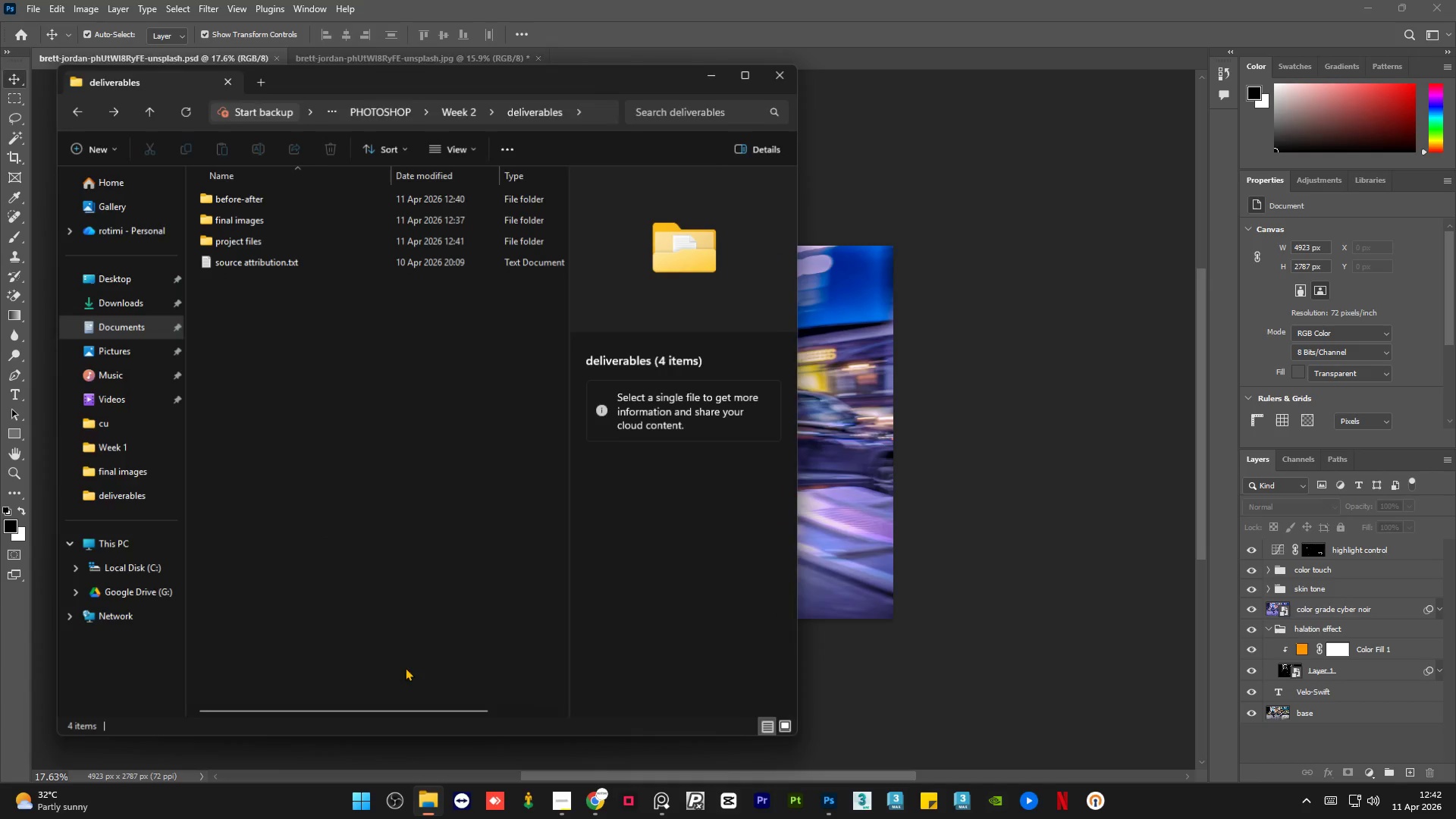 
left_click([321, 379])
 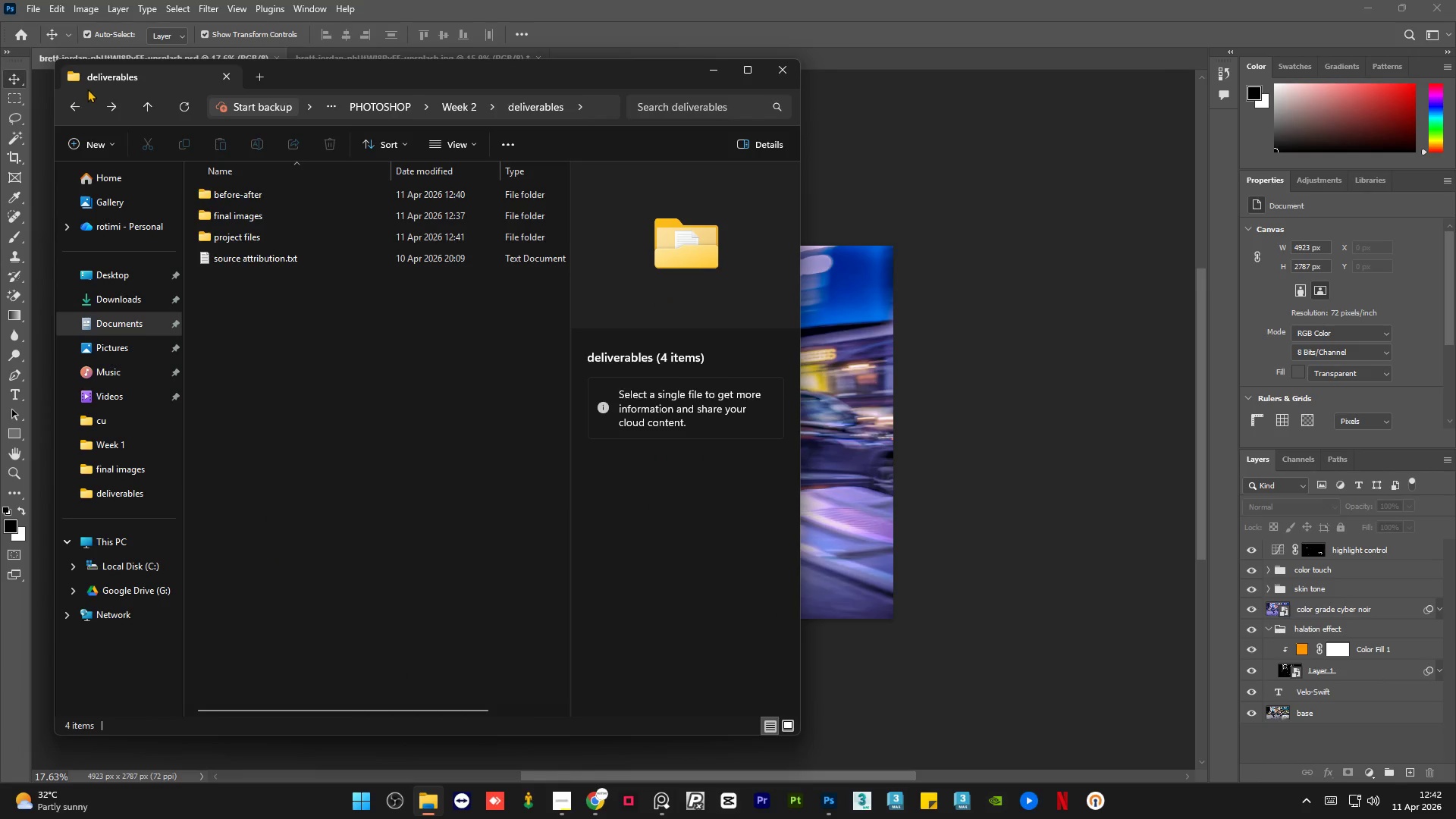 
left_click([72, 106])
 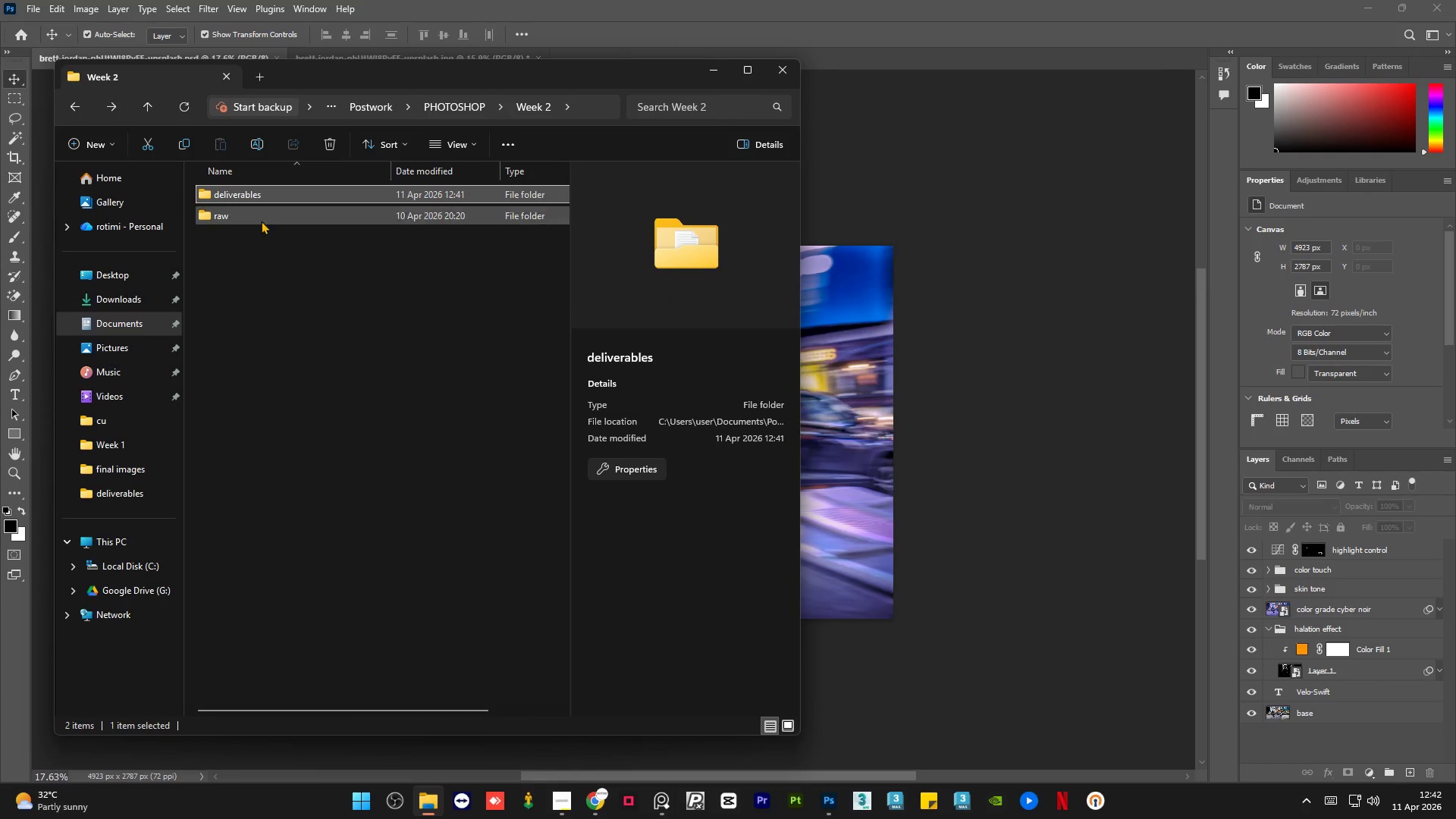 
double_click([261, 220])
 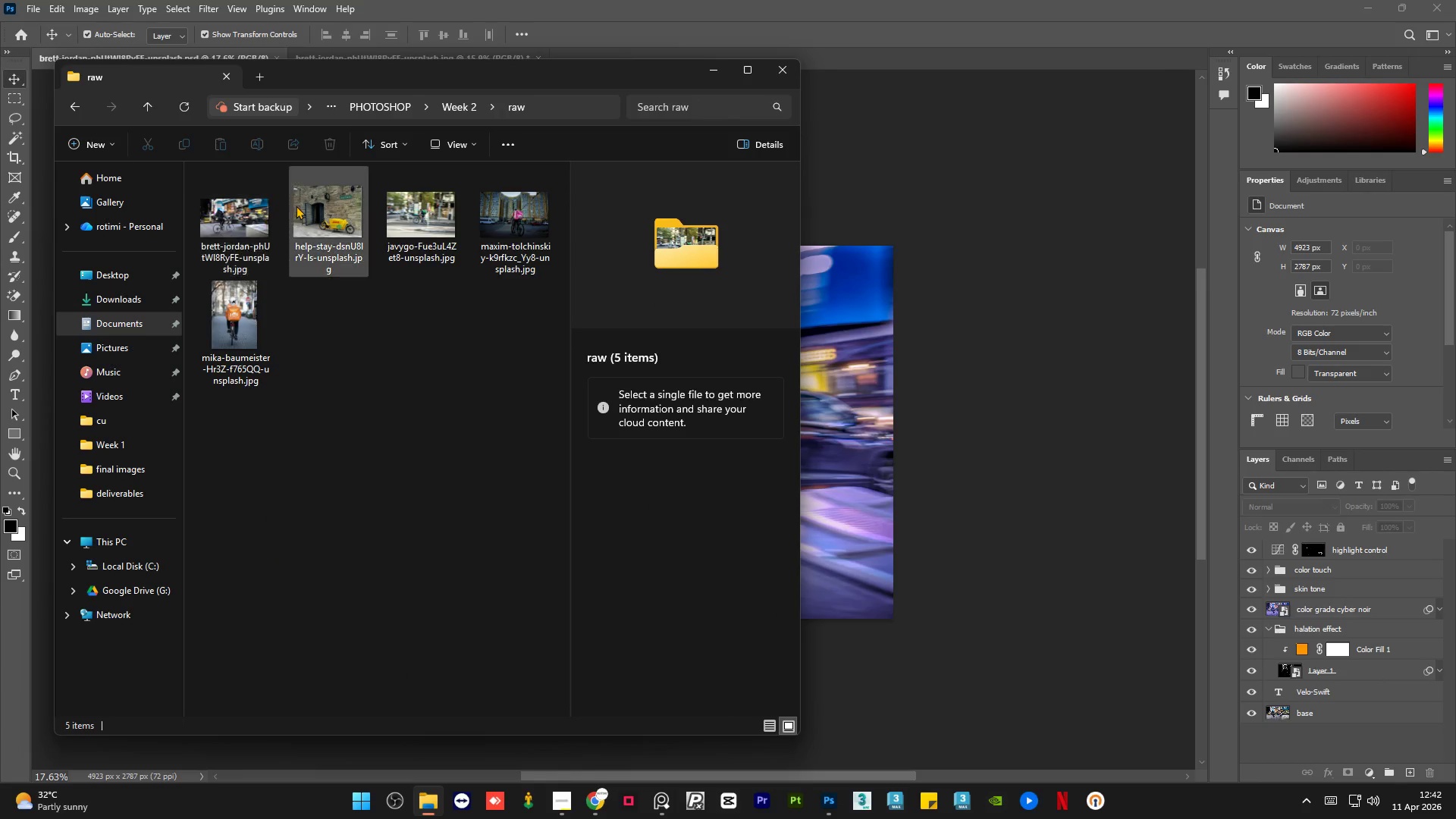 
left_click([299, 206])
 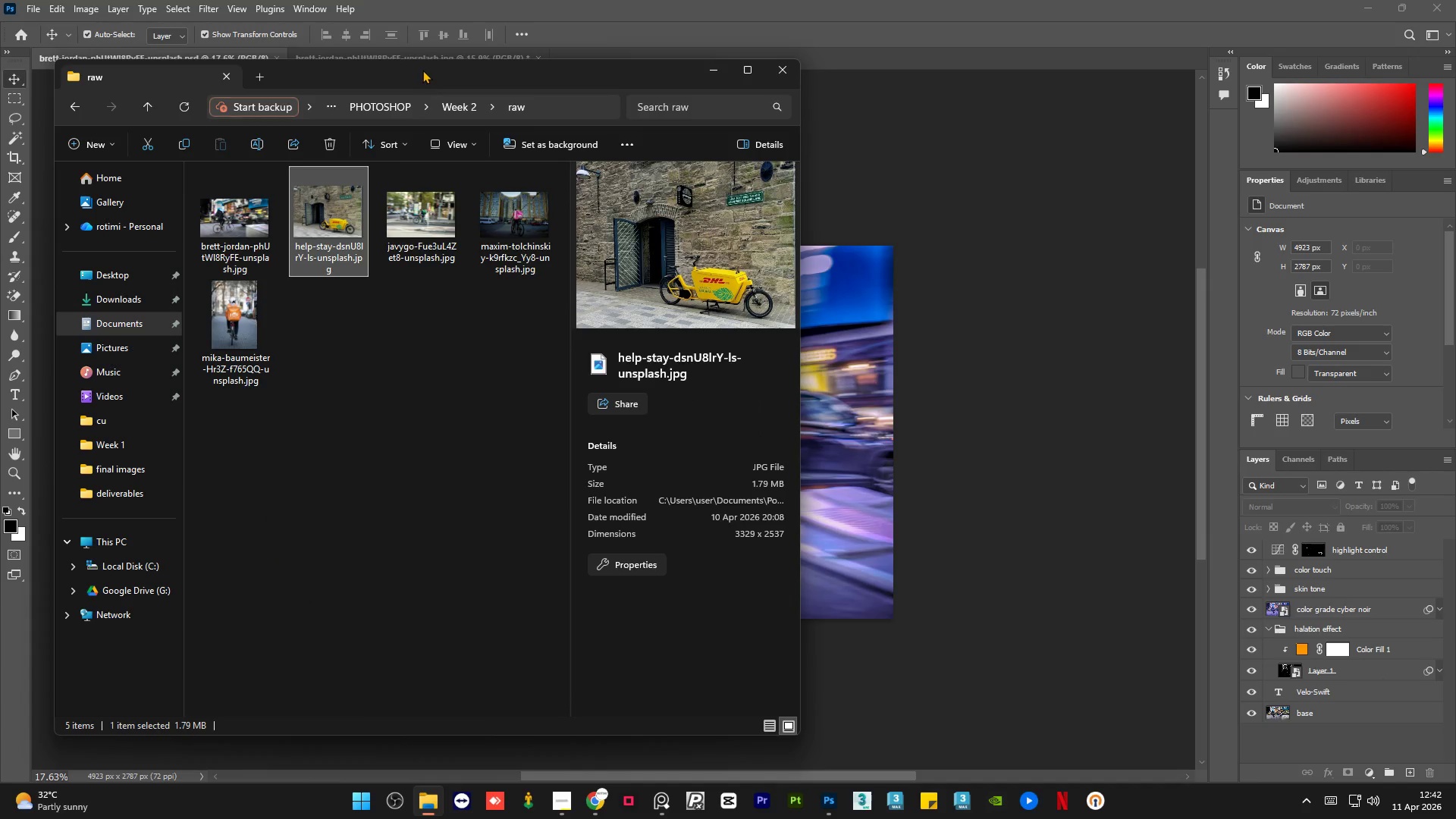 
left_click_drag(start_coordinate=[417, 74], to_coordinate=[377, 201])
 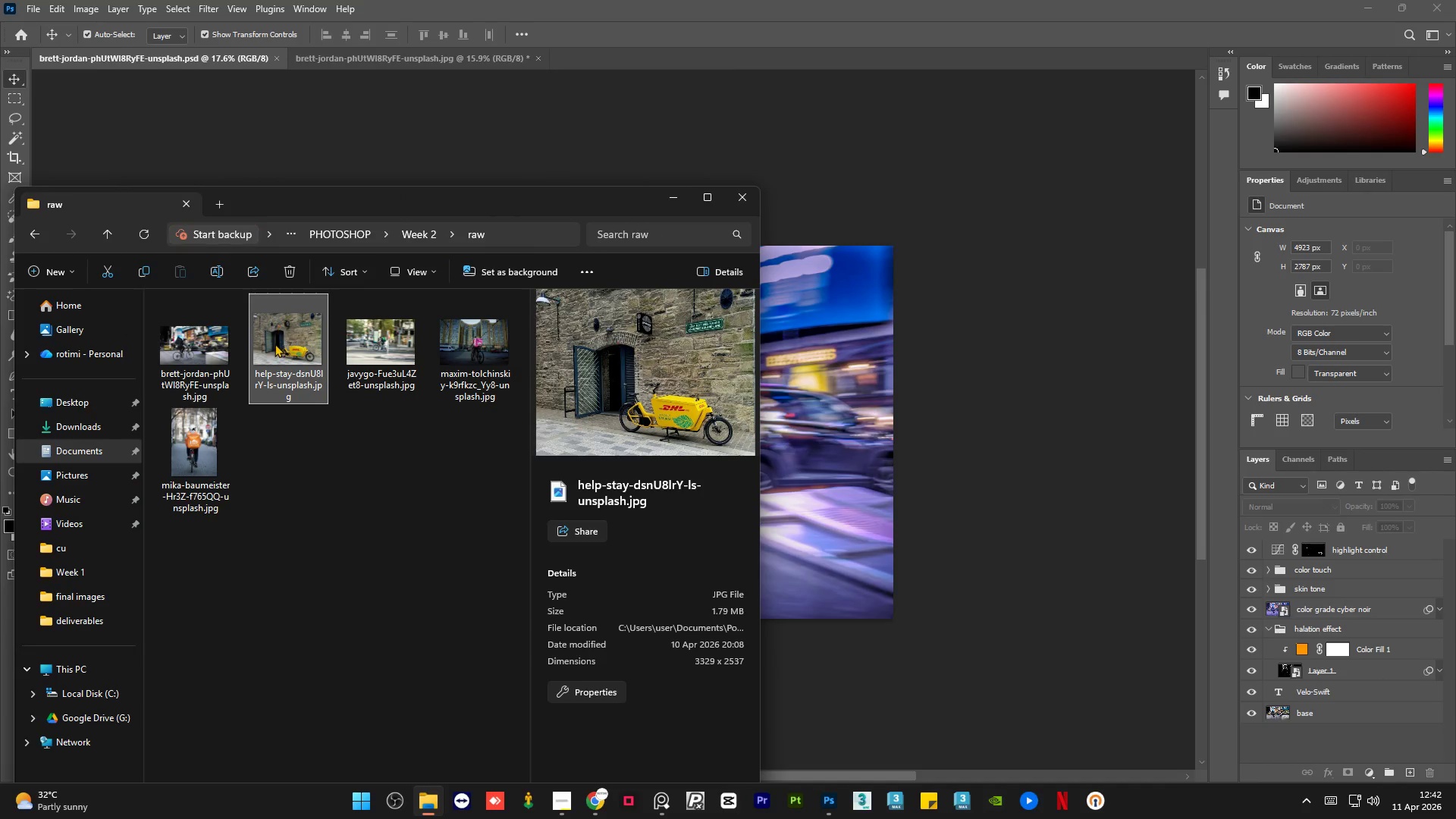 
left_click_drag(start_coordinate=[275, 344], to_coordinate=[574, 64])
 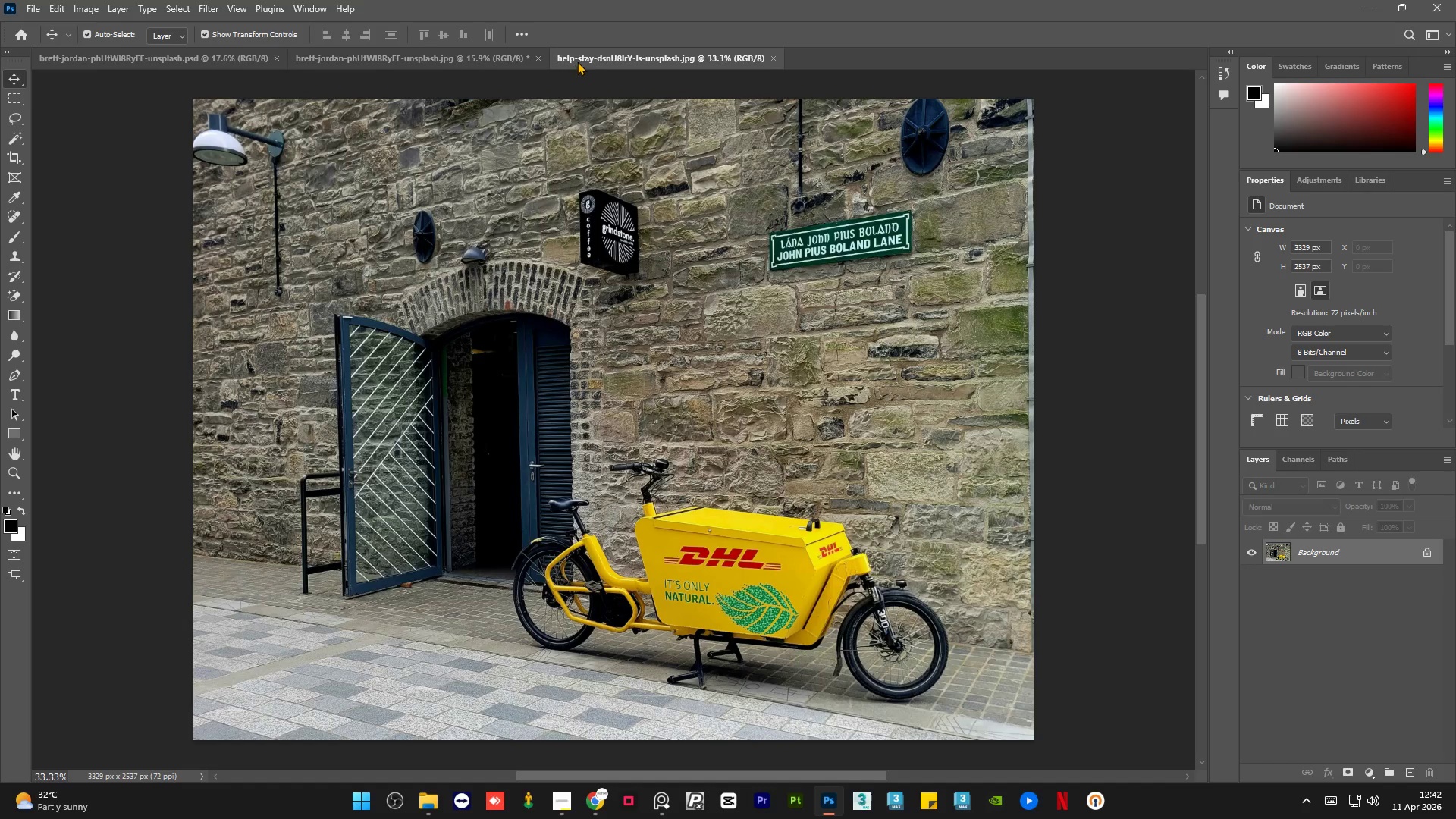 
left_click_drag(start_coordinate=[600, 56], to_coordinate=[594, 58])
 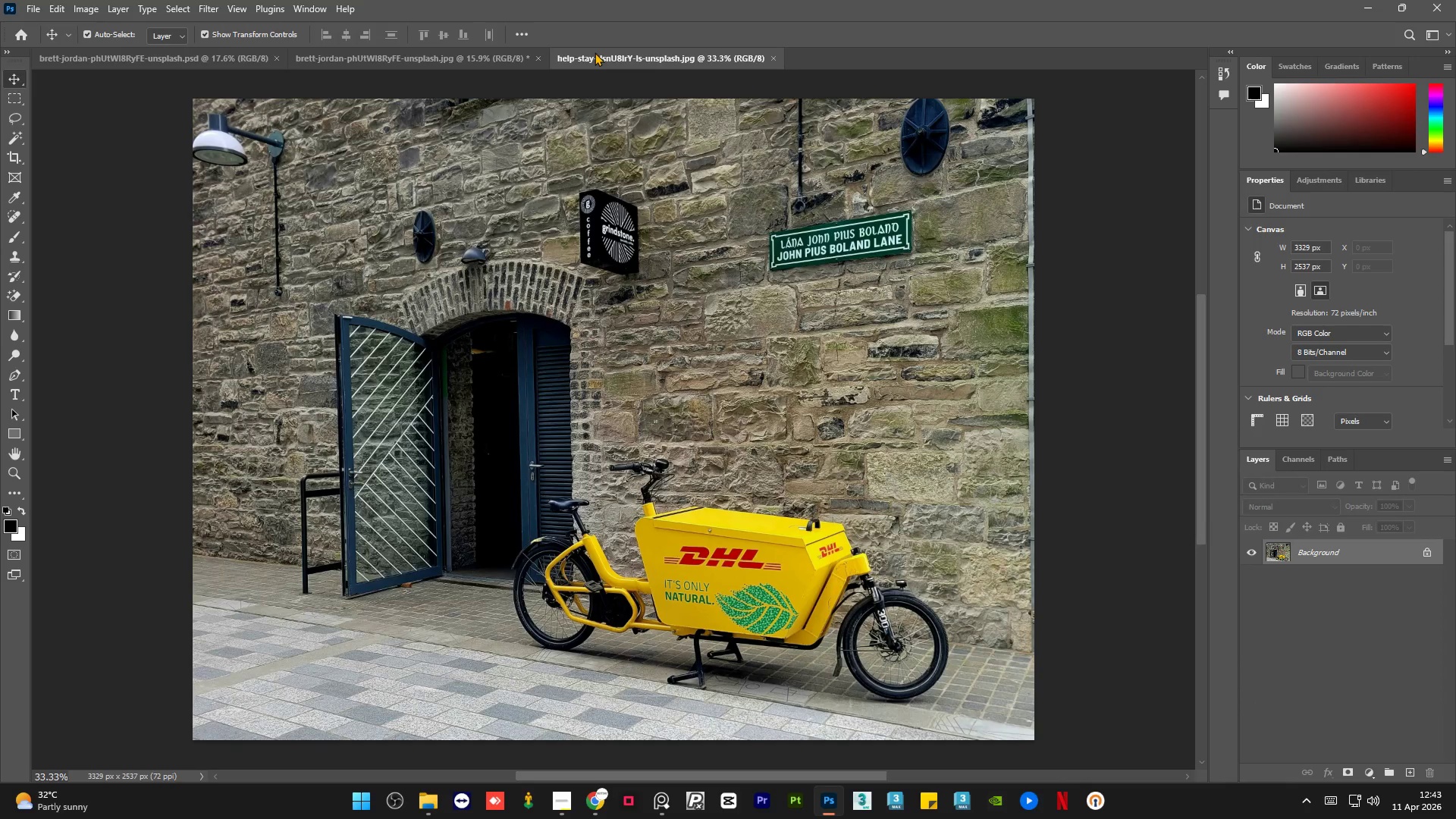 
left_click_drag(start_coordinate=[595, 52], to_coordinate=[322, 61])
 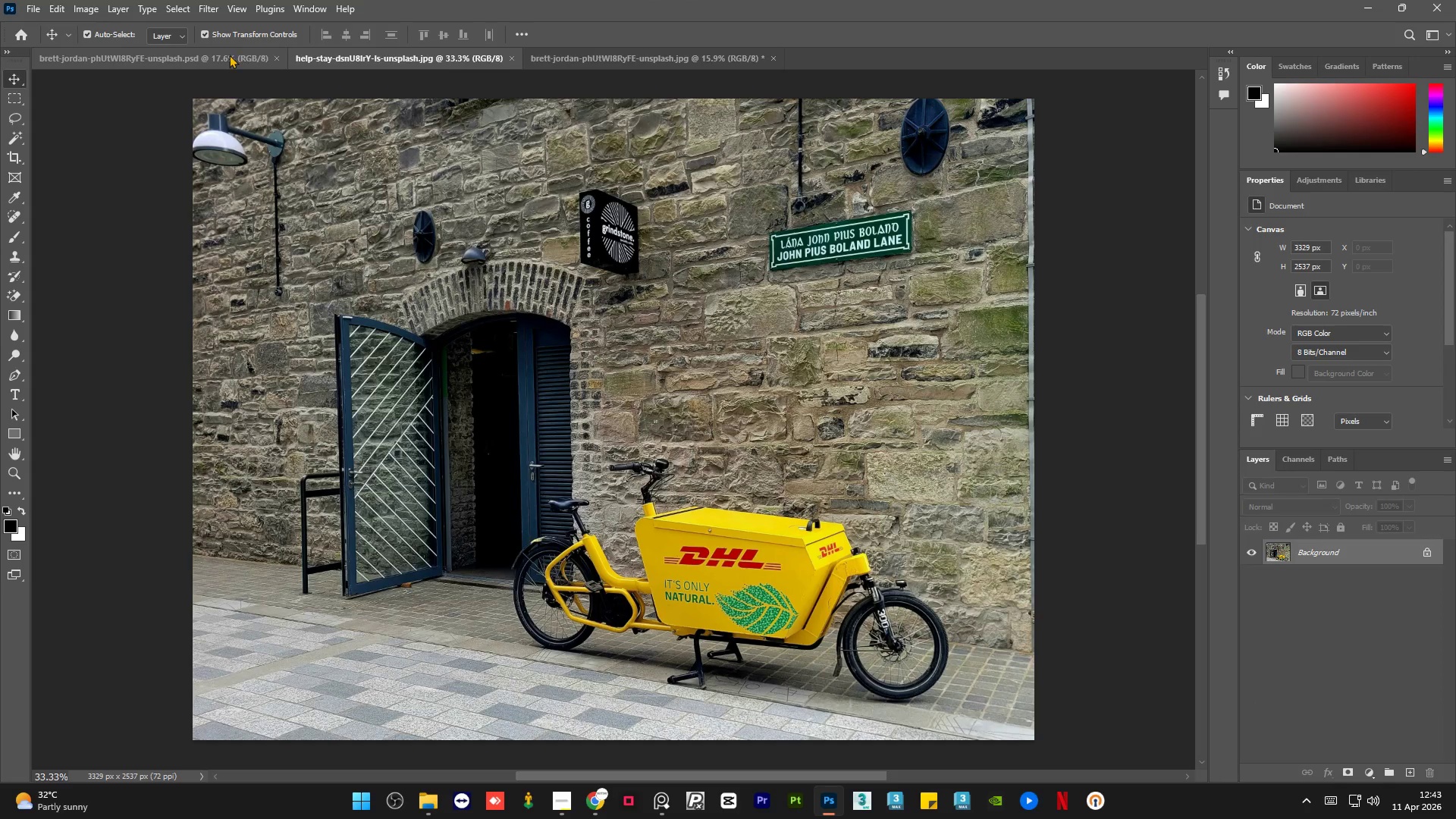 
left_click([229, 55])
 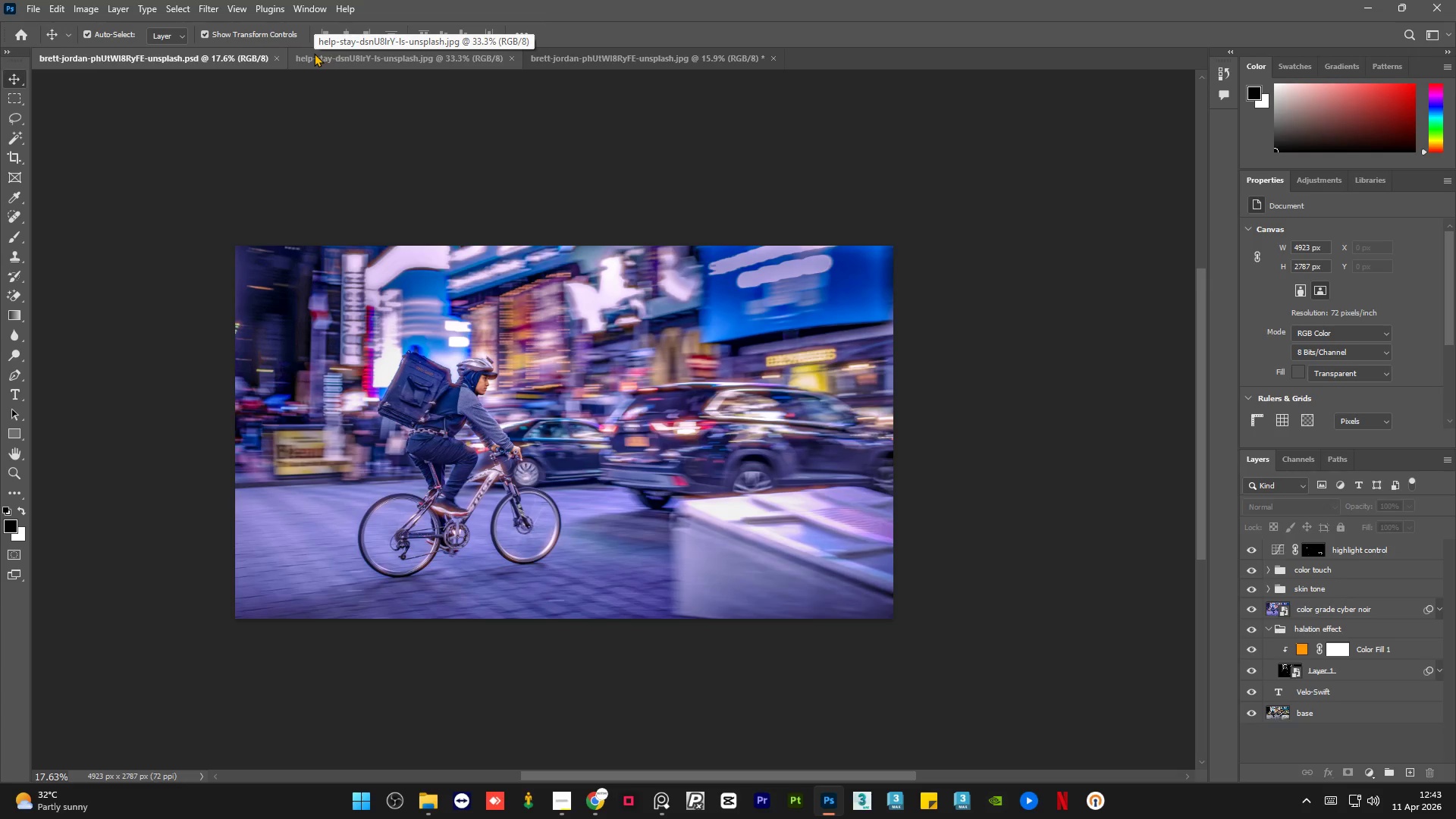 
left_click([314, 53])
 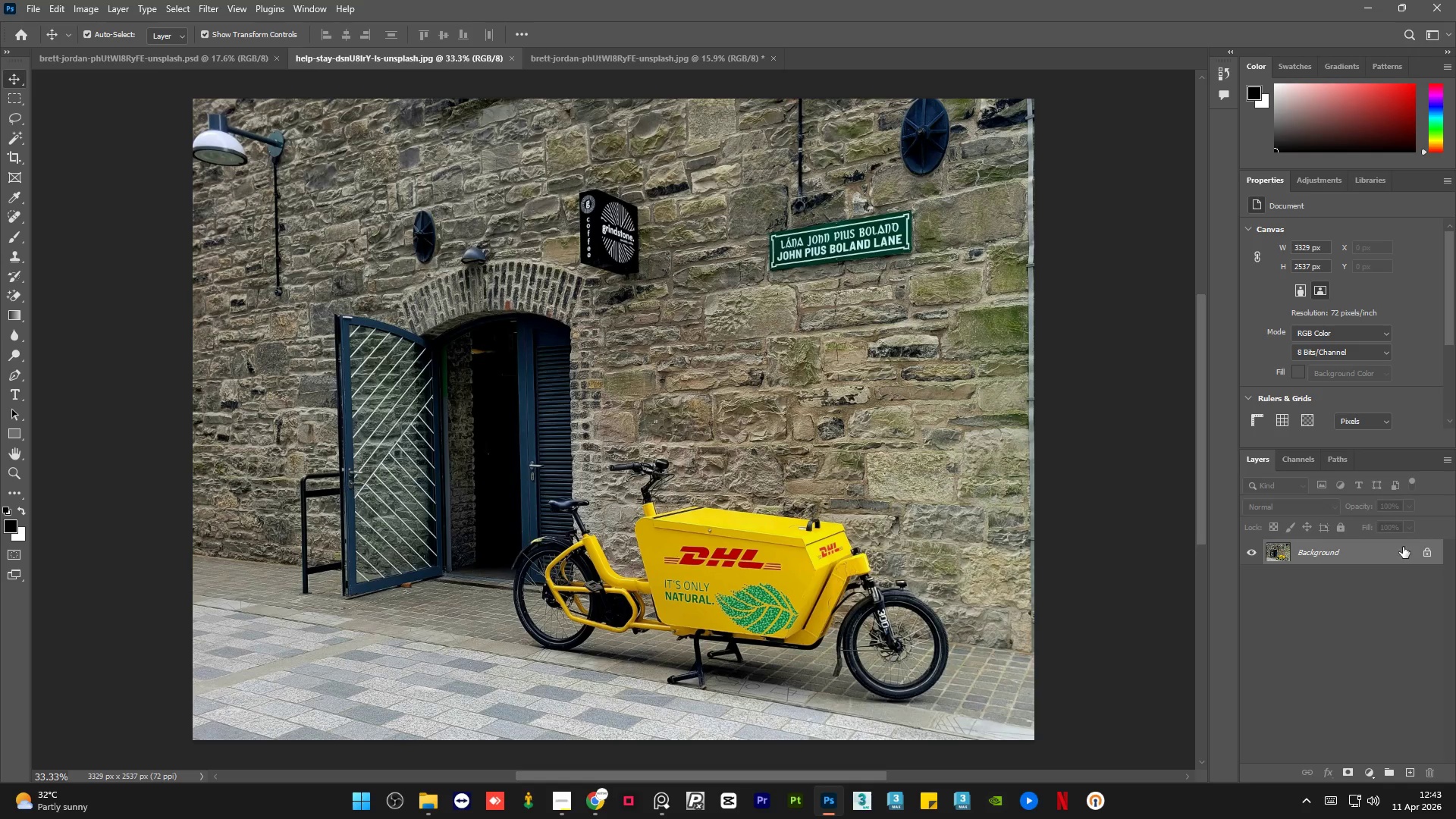 
left_click([1427, 553])
 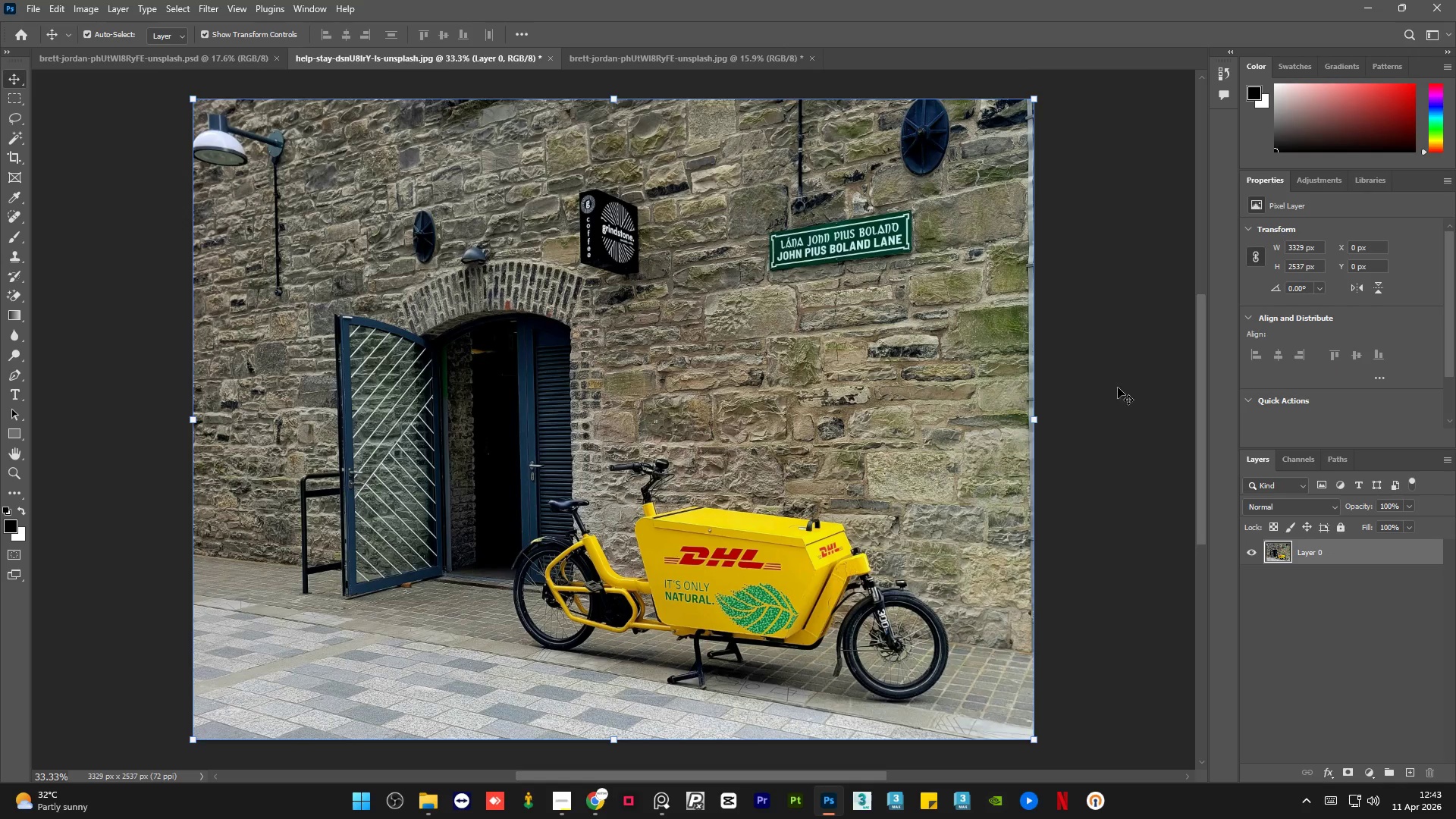 
left_click([1163, 363])
 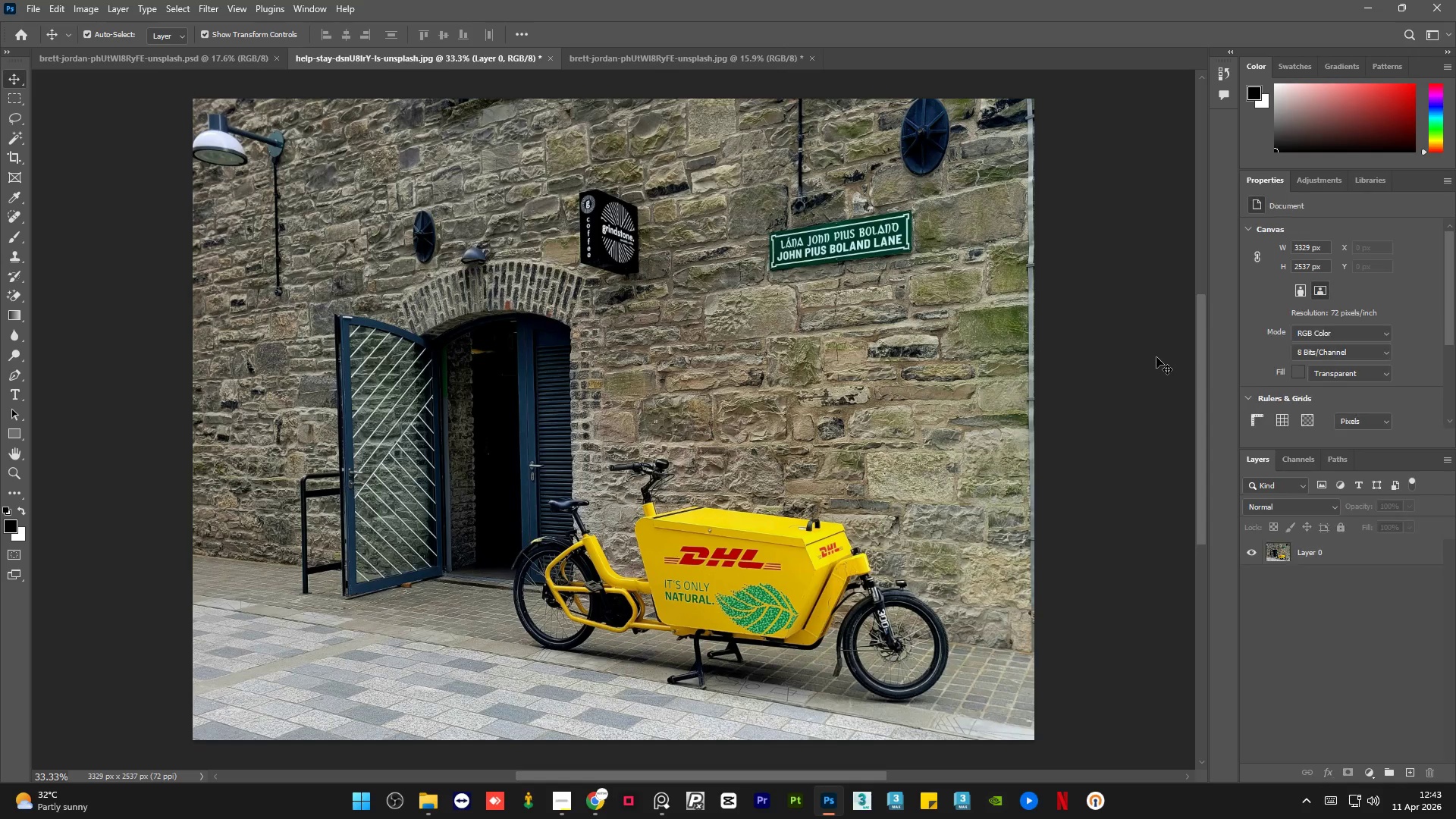 
hold_key(key=AltLeft, duration=1.34)
scroll: coordinate [891, 202], scroll_direction: up, amount: 6.0
 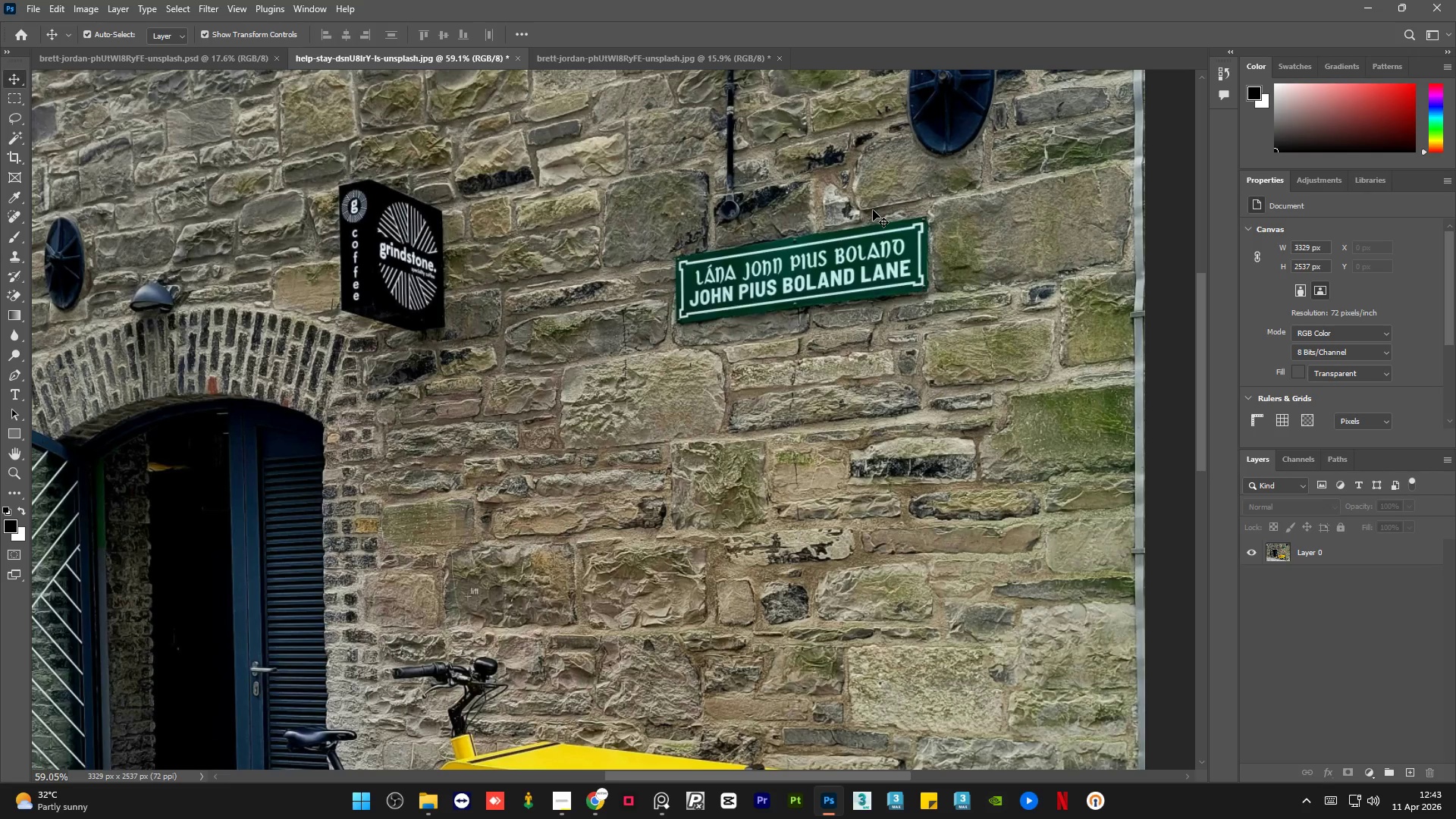 
hold_key(key=AltLeft, duration=1.5)
 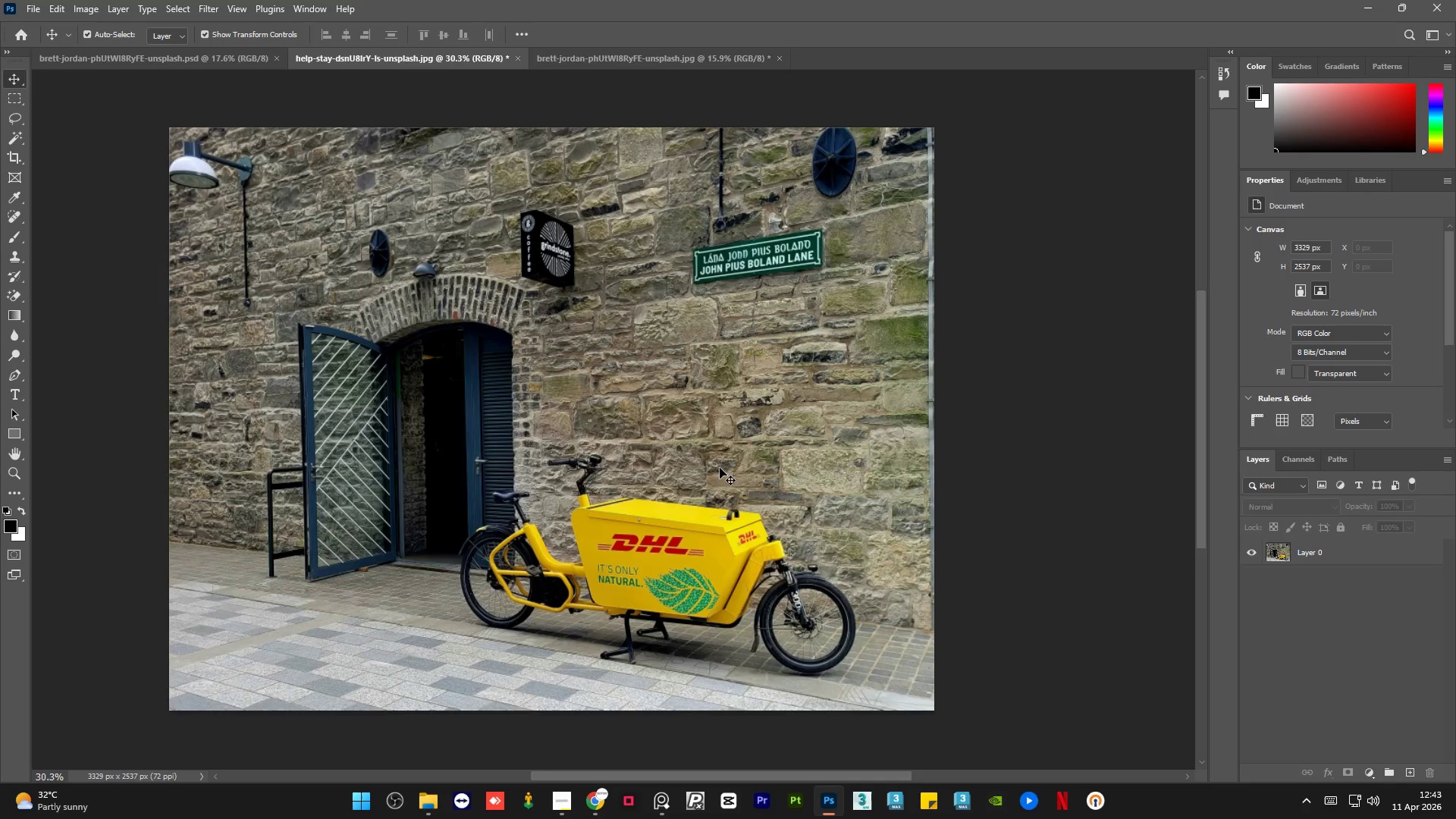 
key(Alt+AltLeft)
 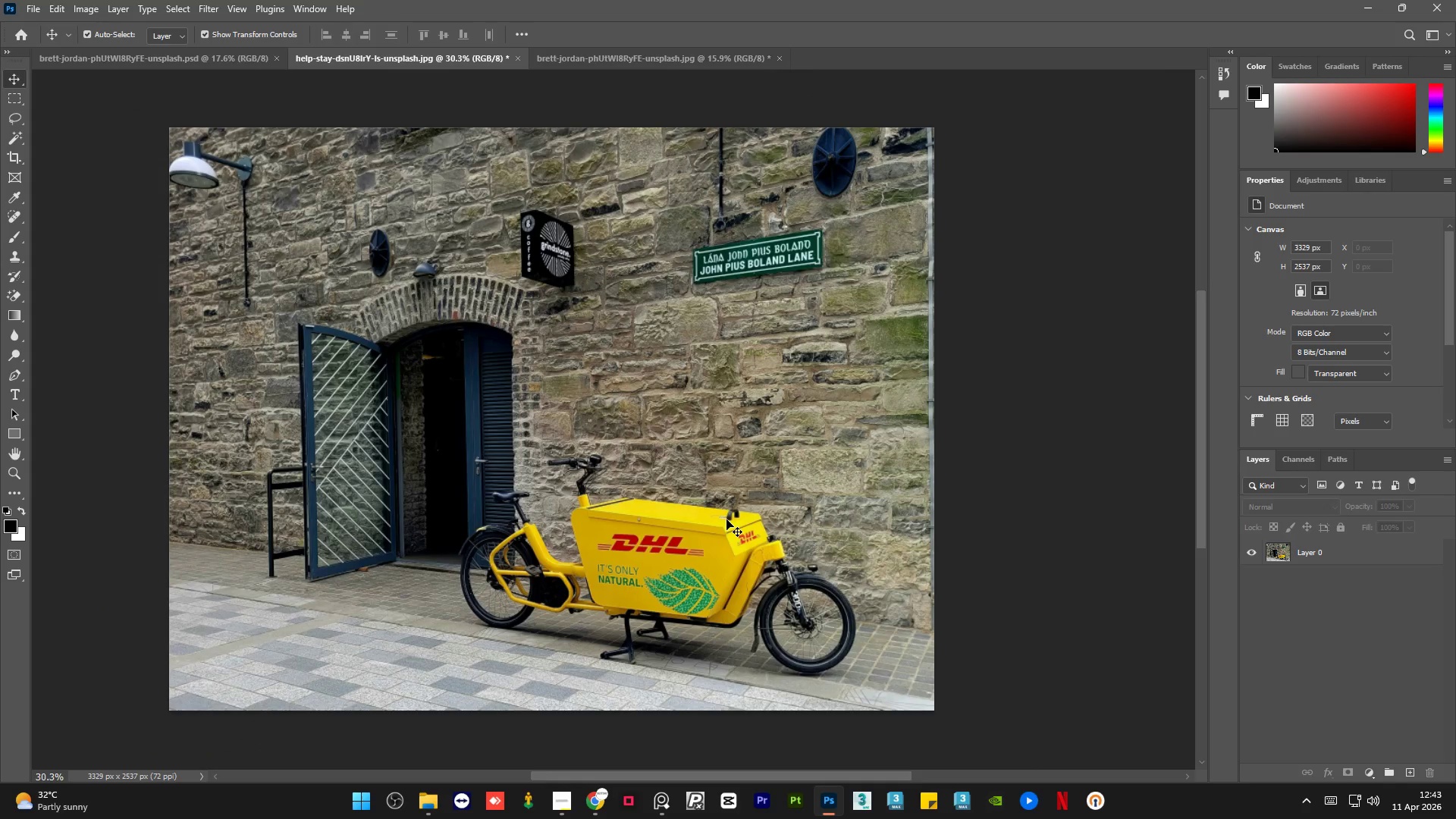 
scroll: coordinate [604, 233], scroll_direction: down, amount: 7.0
 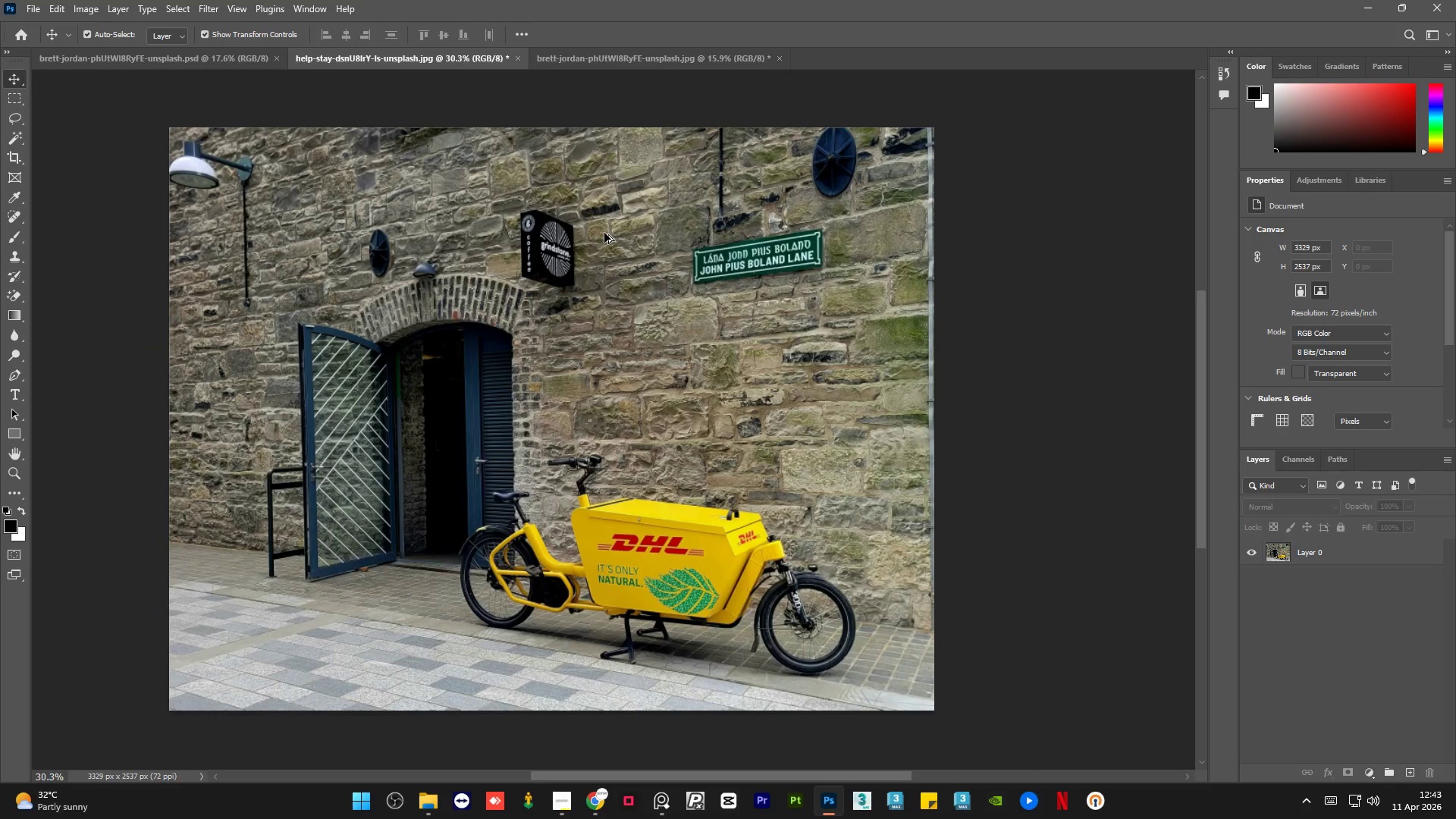 
key(Alt+AltLeft)
 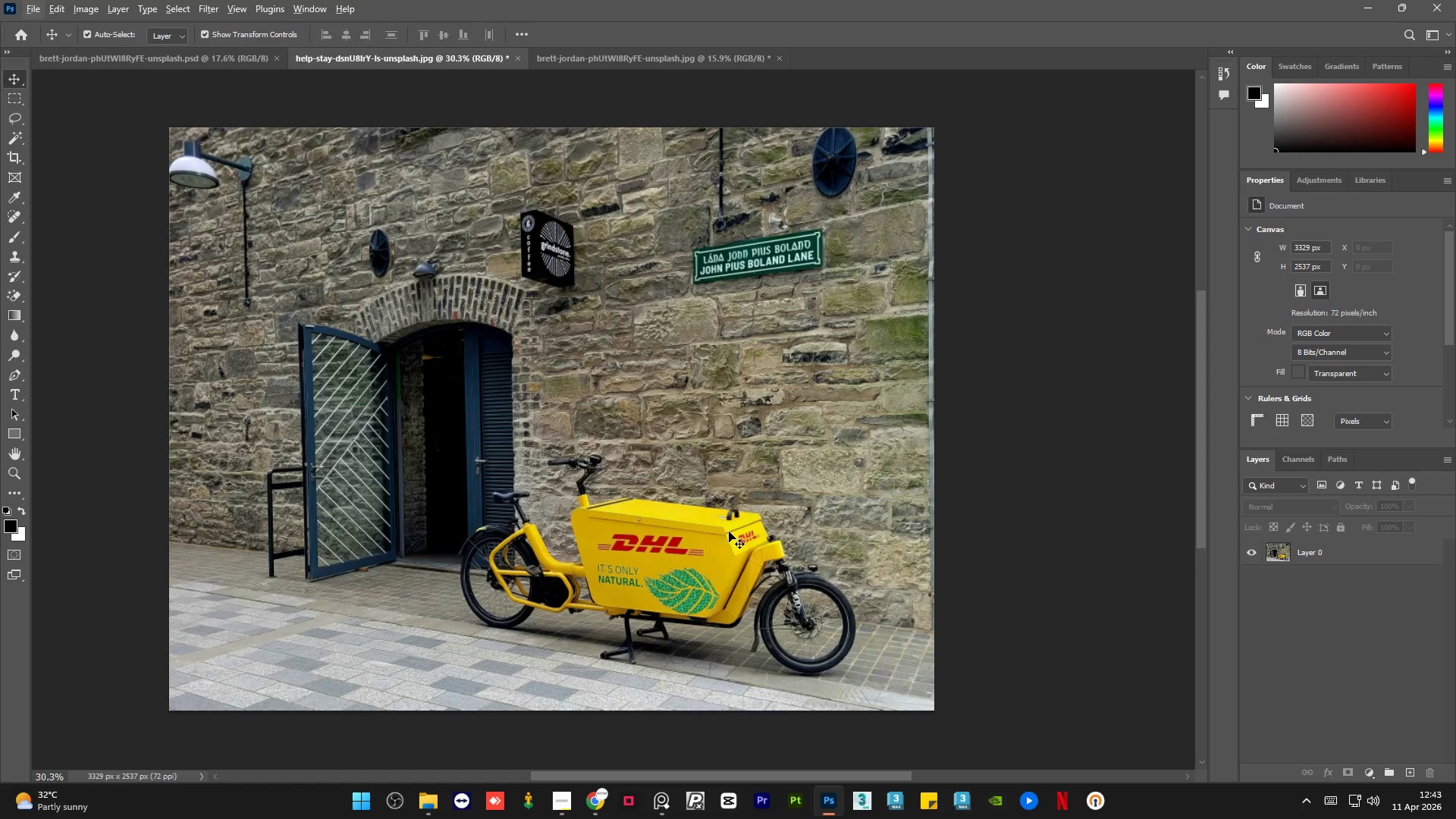 
wait(6.26)
 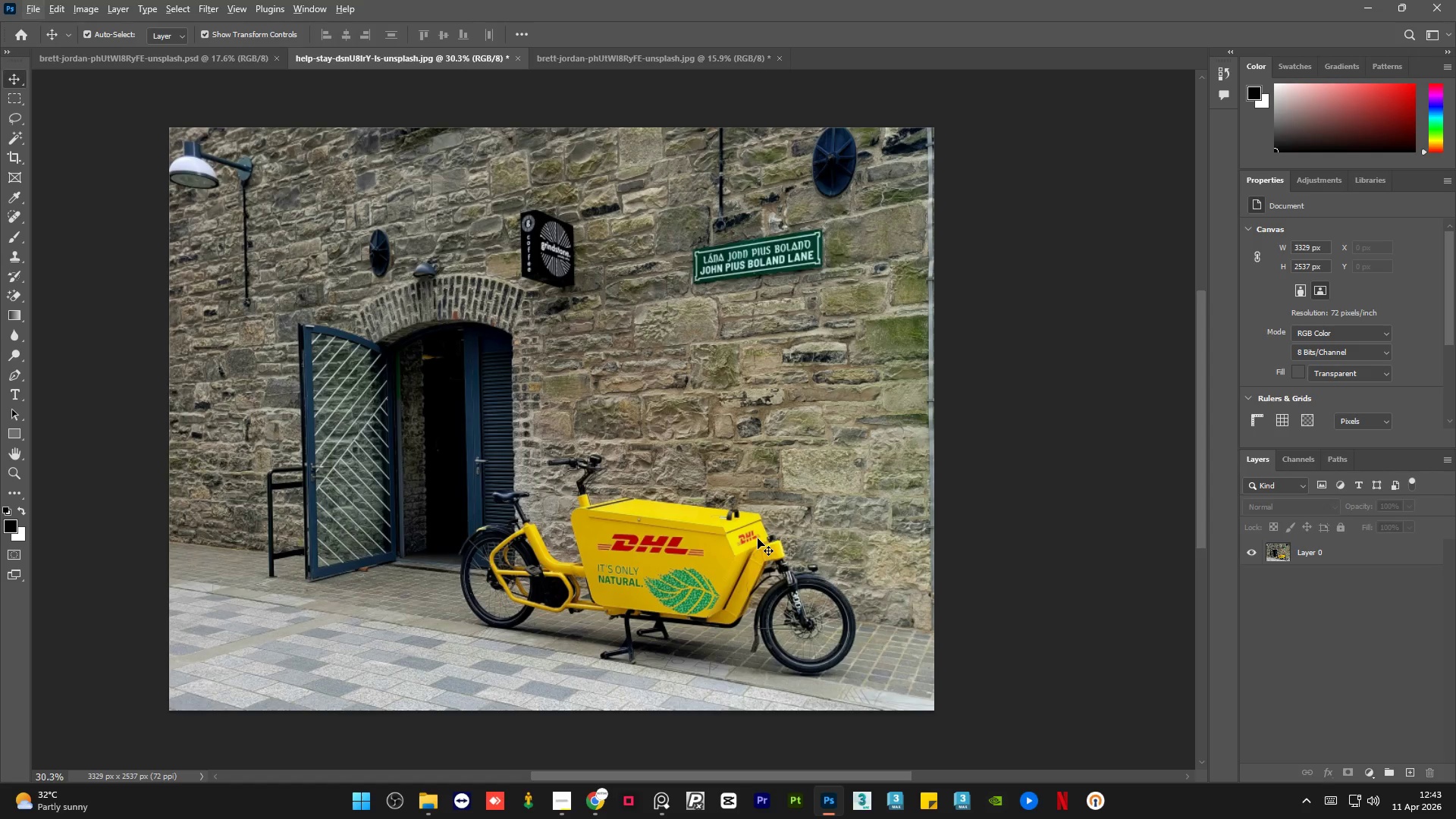 
hold_key(key=AltLeft, duration=1.5)
 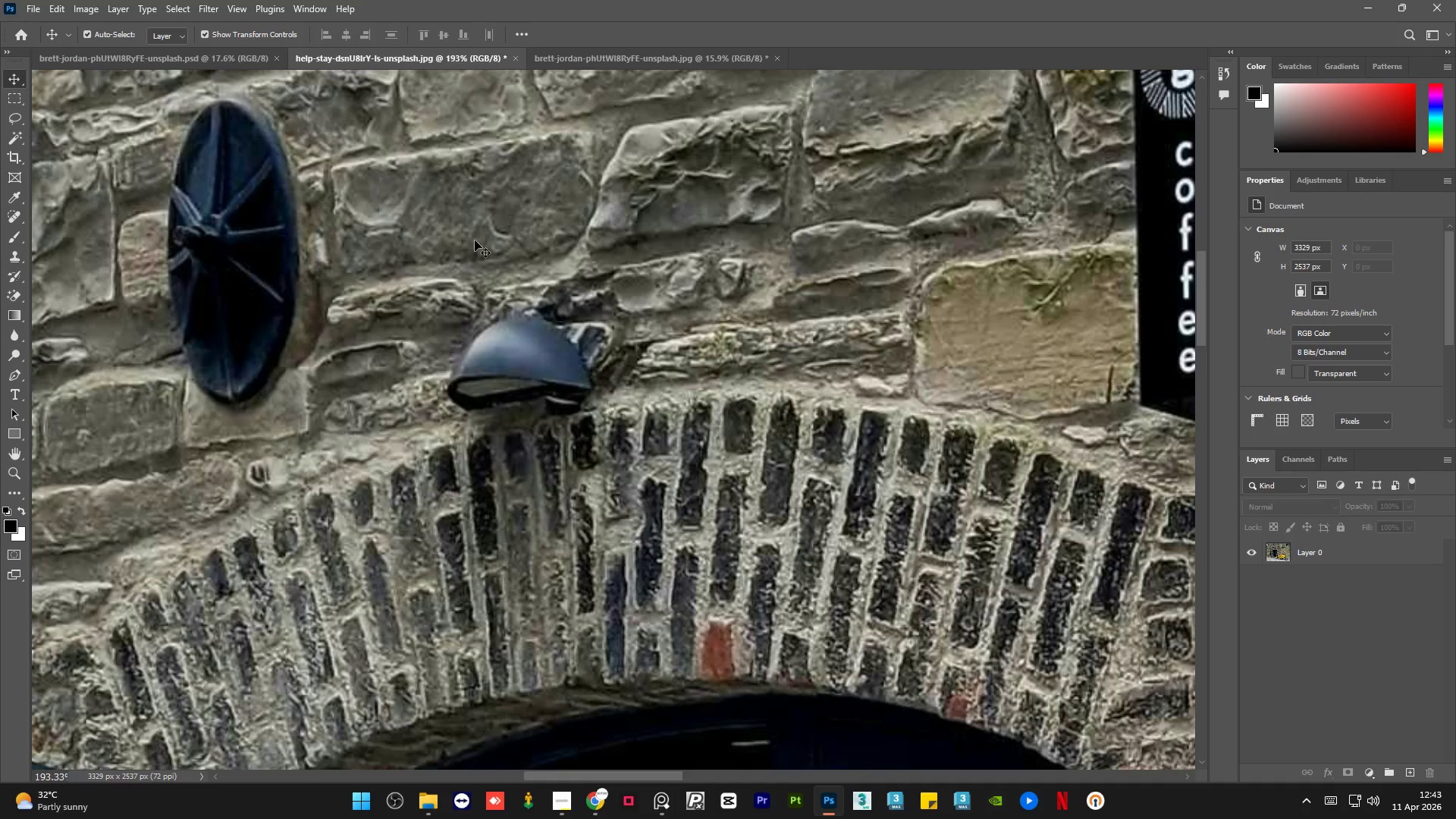 
key(Alt+AltLeft)
 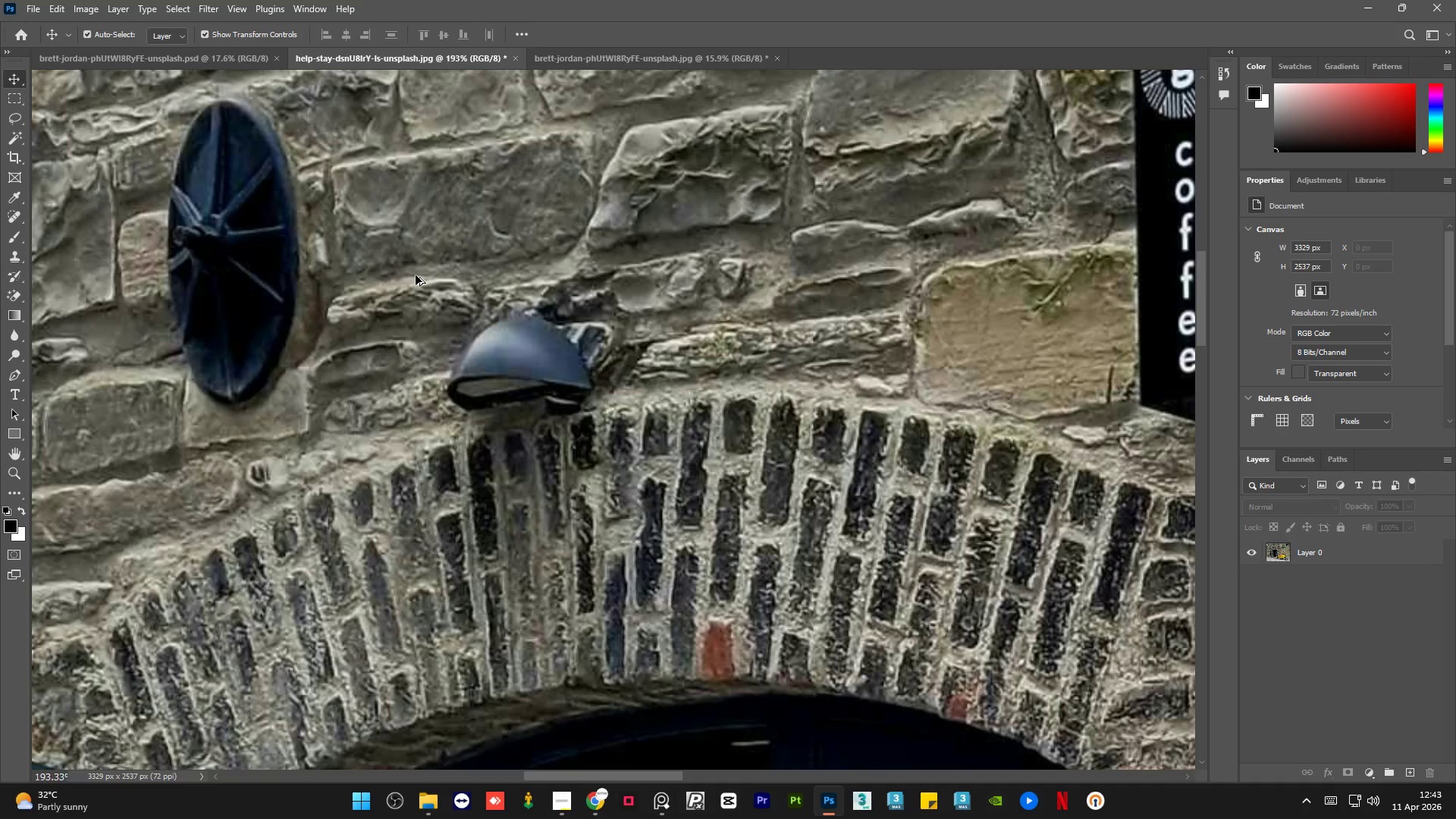 
key(Alt+AltLeft)
 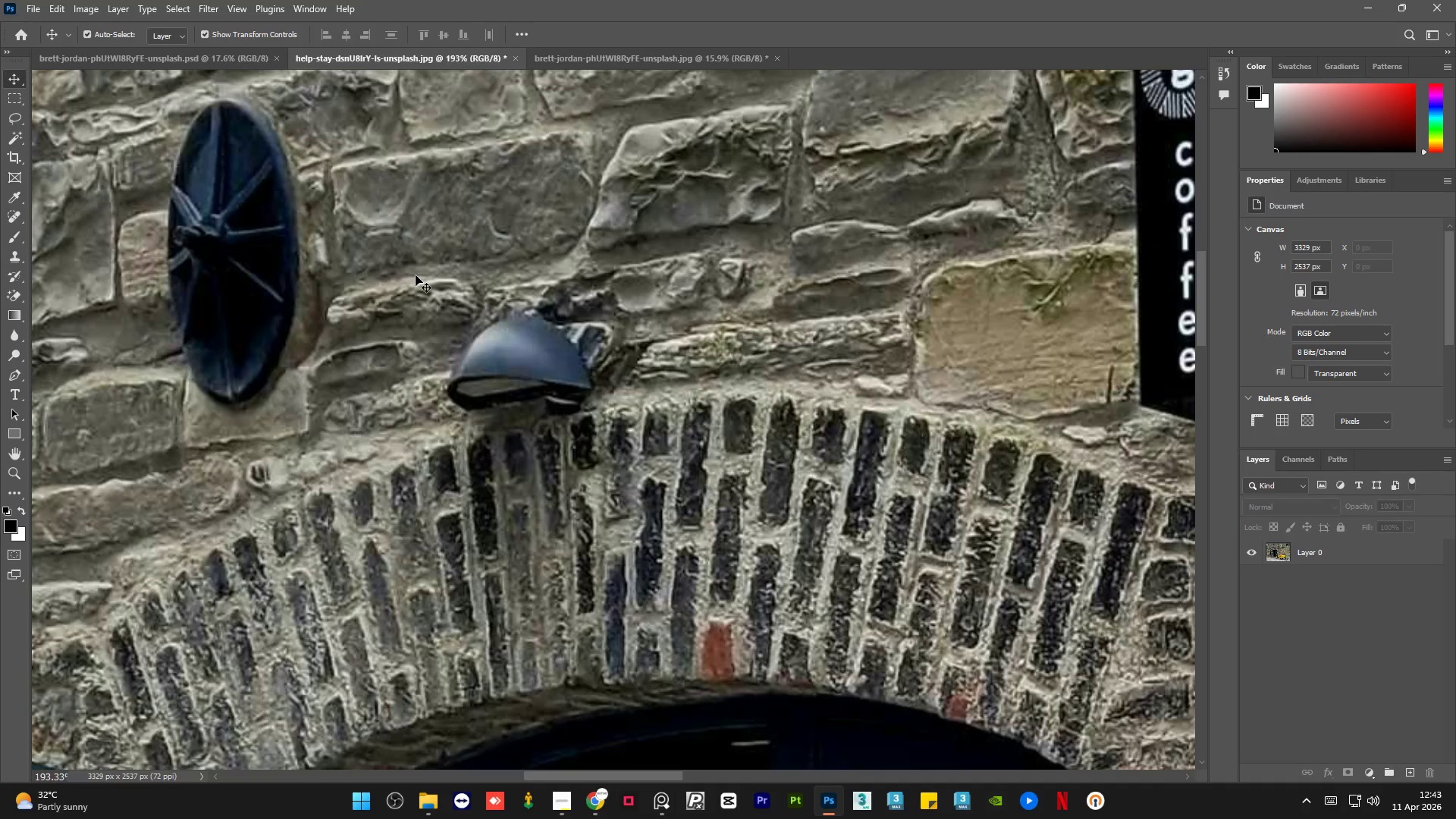 
key(Alt+AltLeft)
 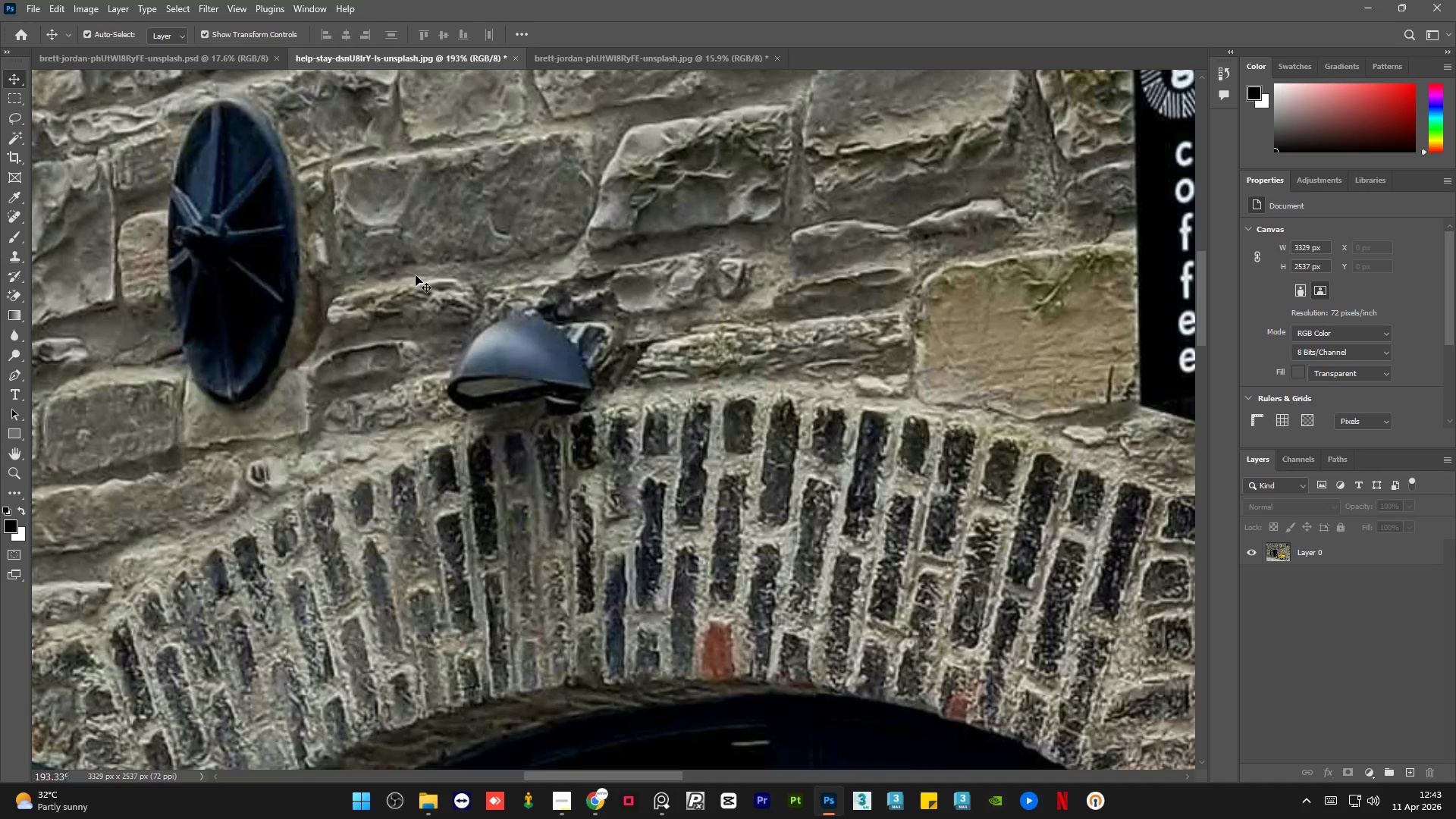 
key(Alt+AltLeft)
 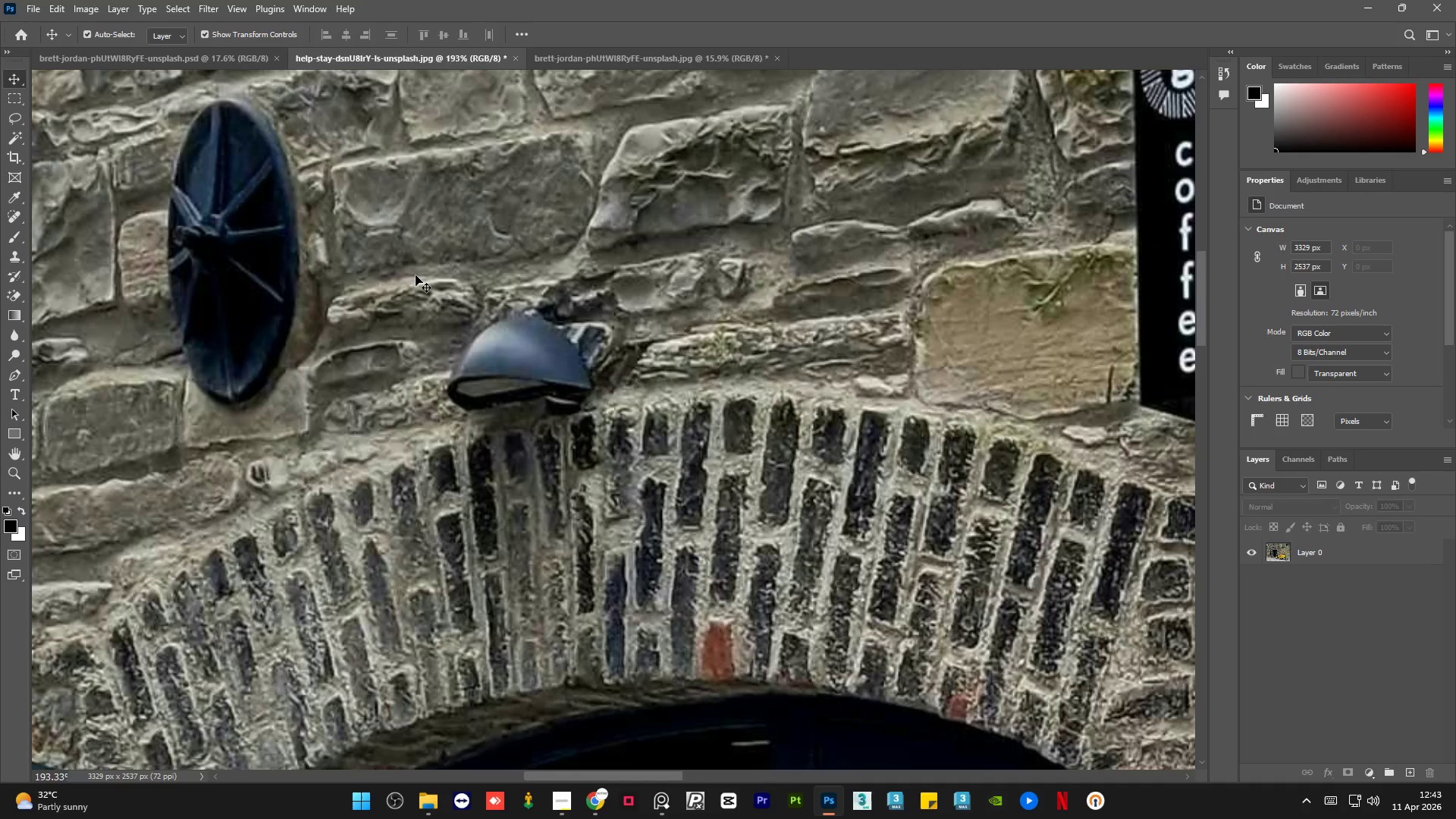 
key(Alt+AltLeft)
 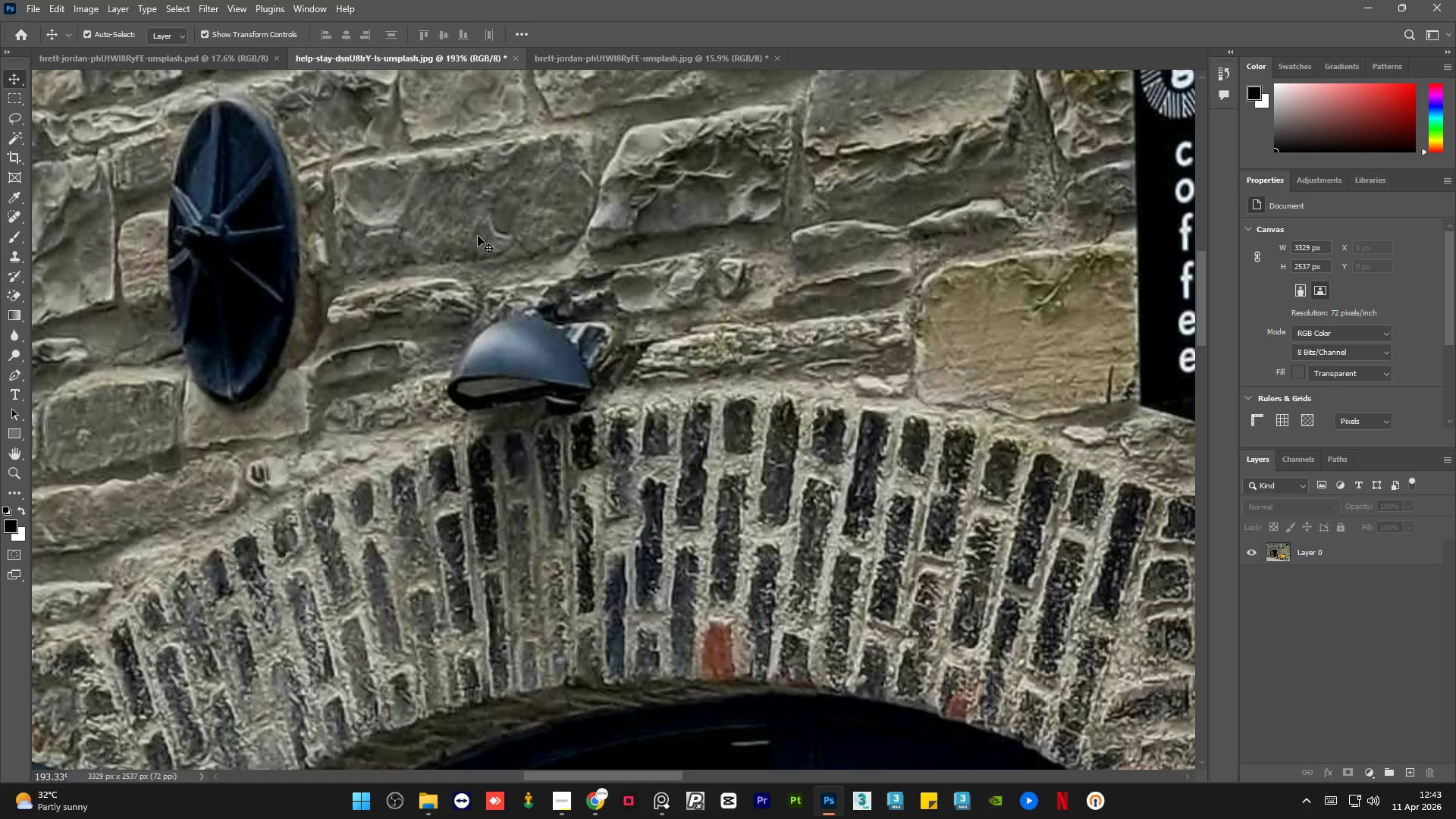 
scroll: coordinate [416, 275], scroll_direction: up, amount: 20.0
 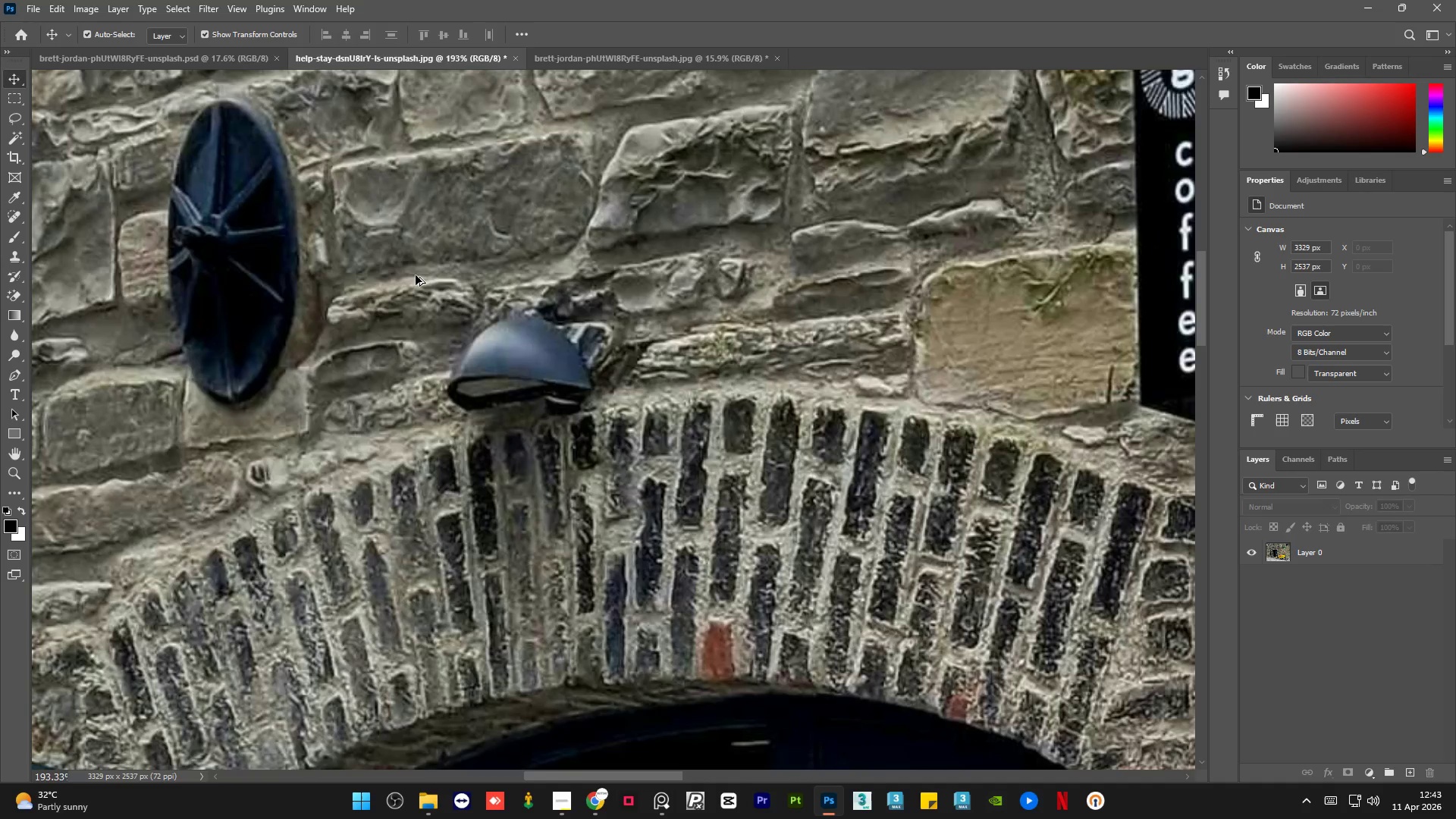 
hold_key(key=AltLeft, duration=1.38)
scroll: coordinate [480, 235], scroll_direction: down, amount: 16.0
 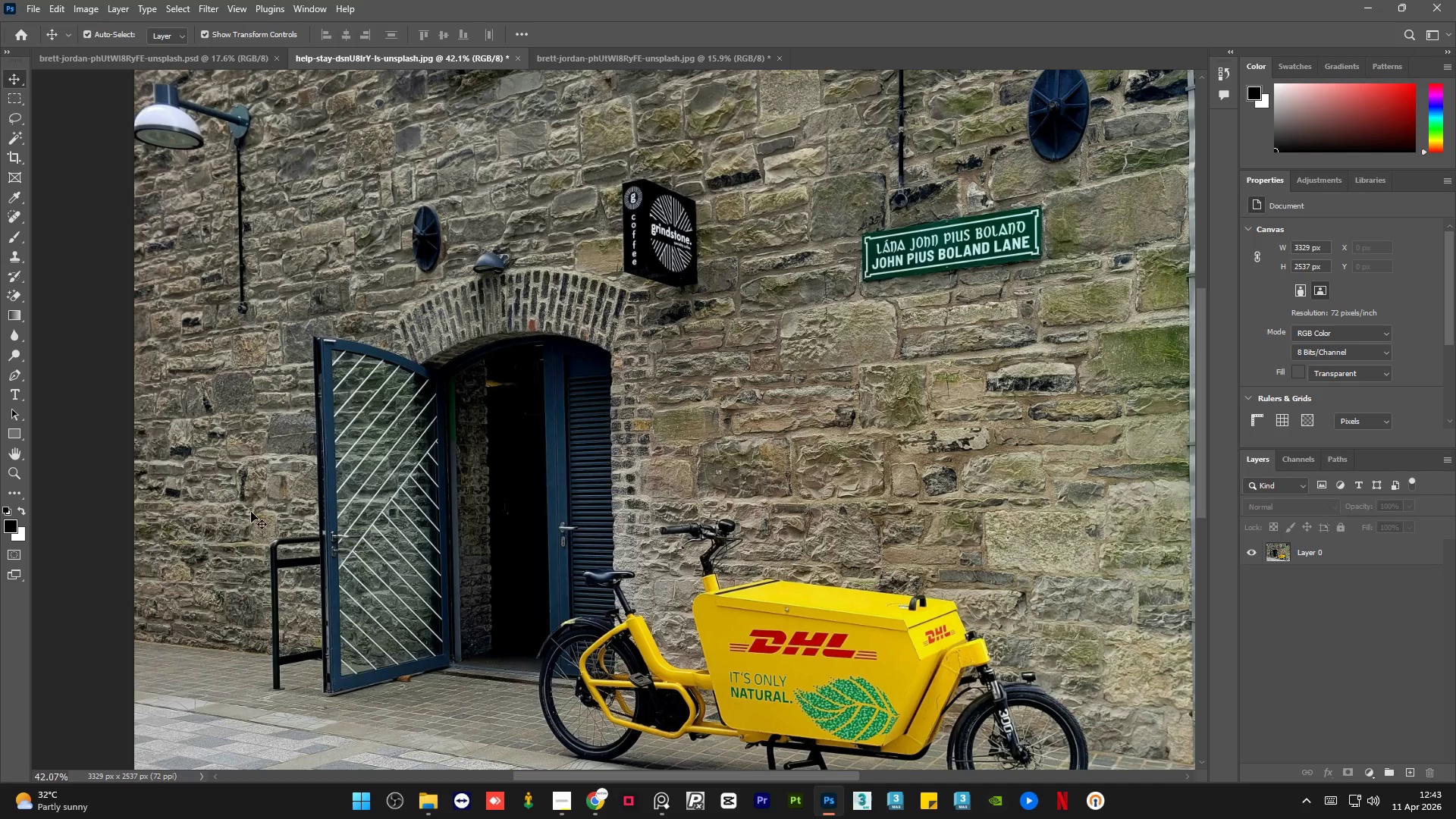 
wait(5.1)
 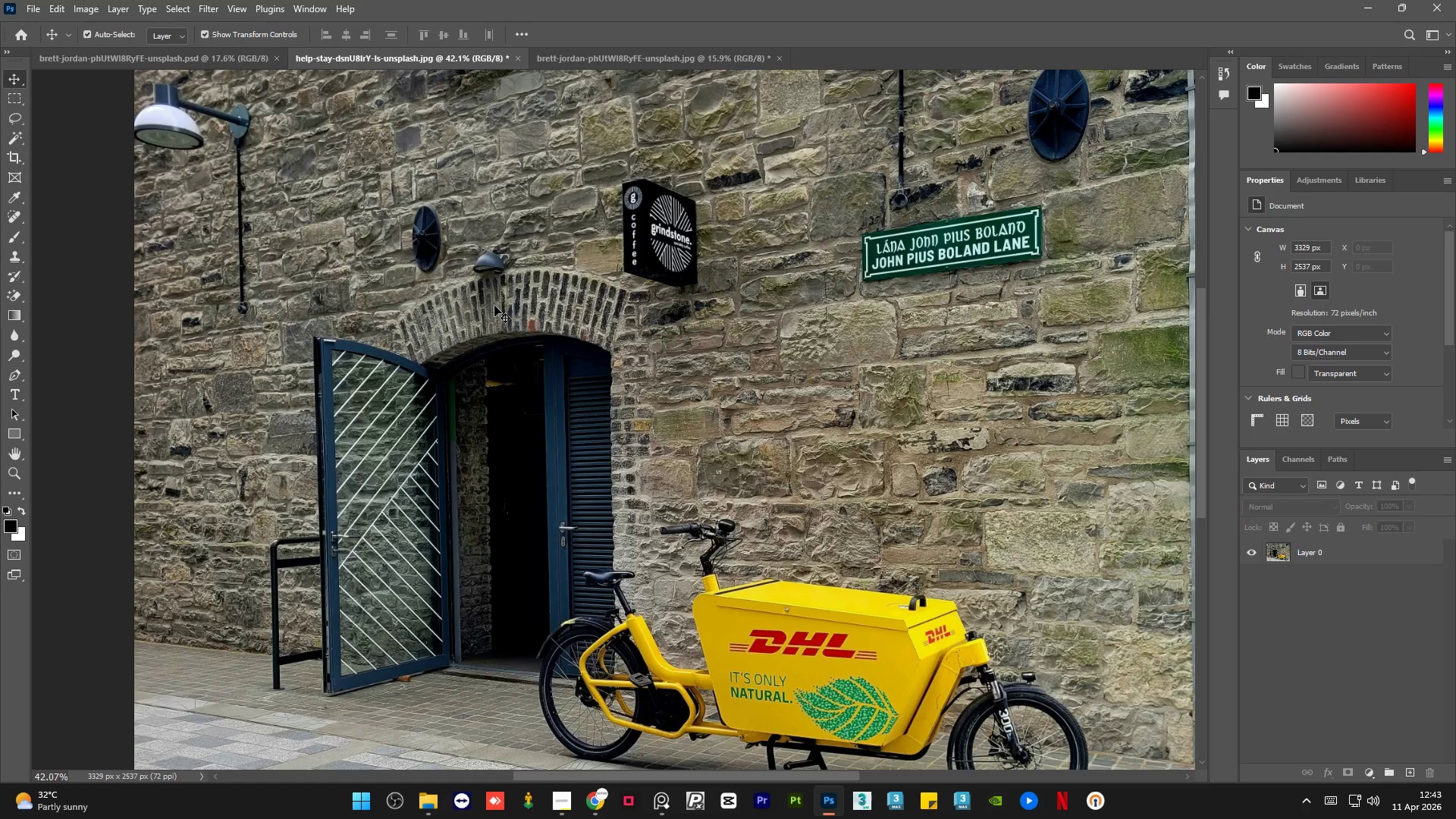 
hold_key(key=AltLeft, duration=0.55)
 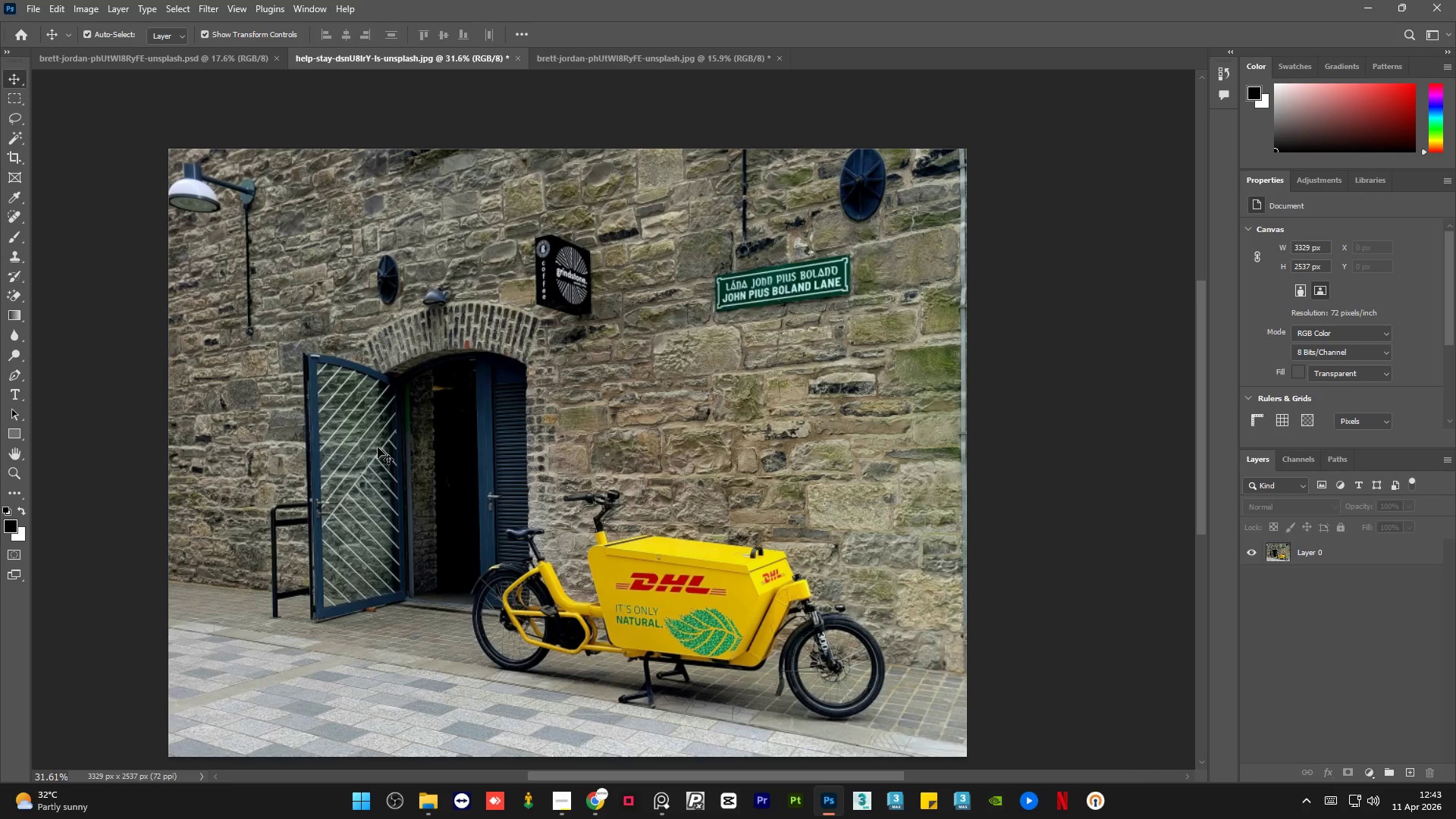 
hold_key(key=AltLeft, duration=1.5)
 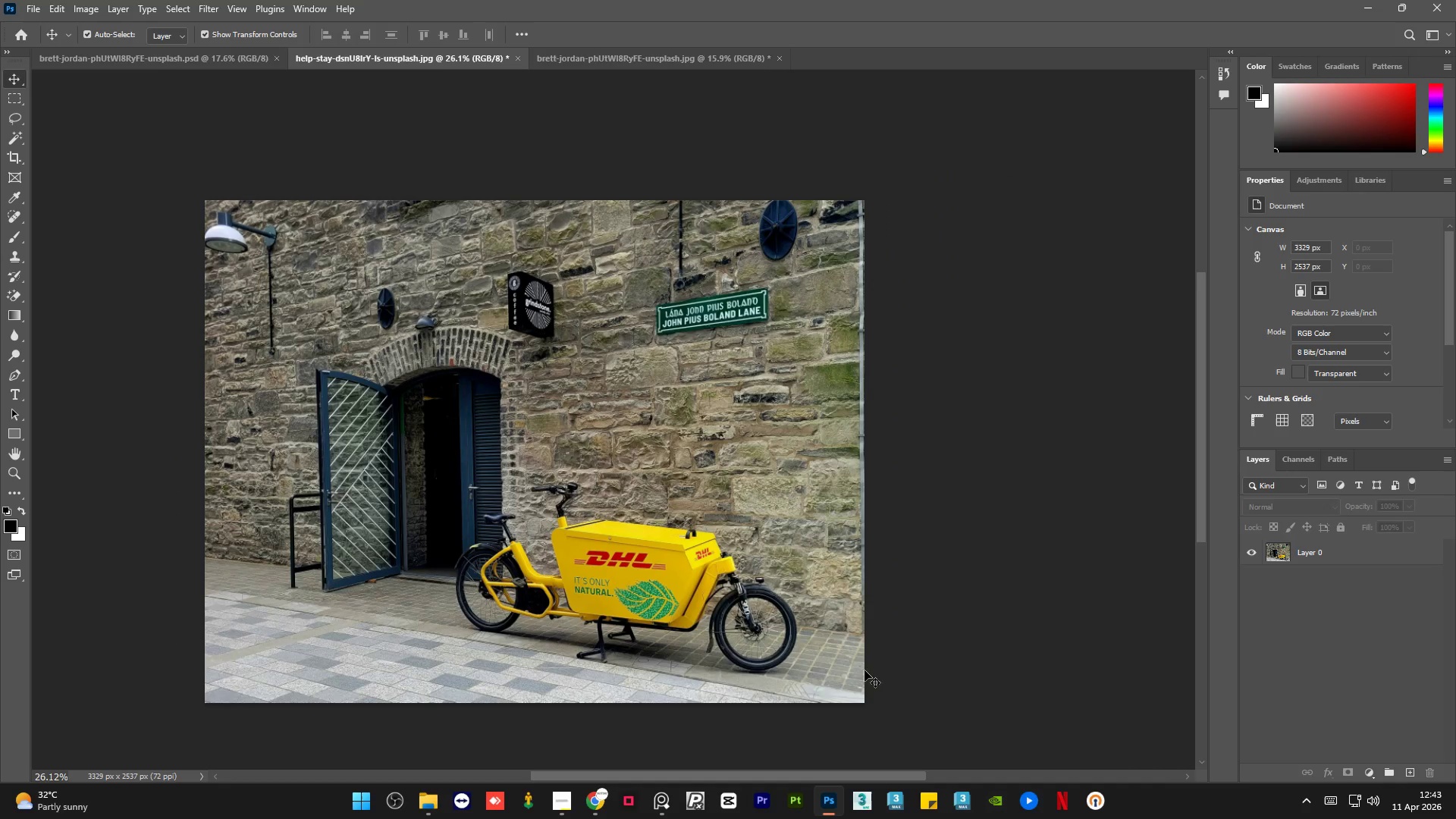 
scroll: coordinate [378, 447], scroll_direction: down, amount: 5.0
 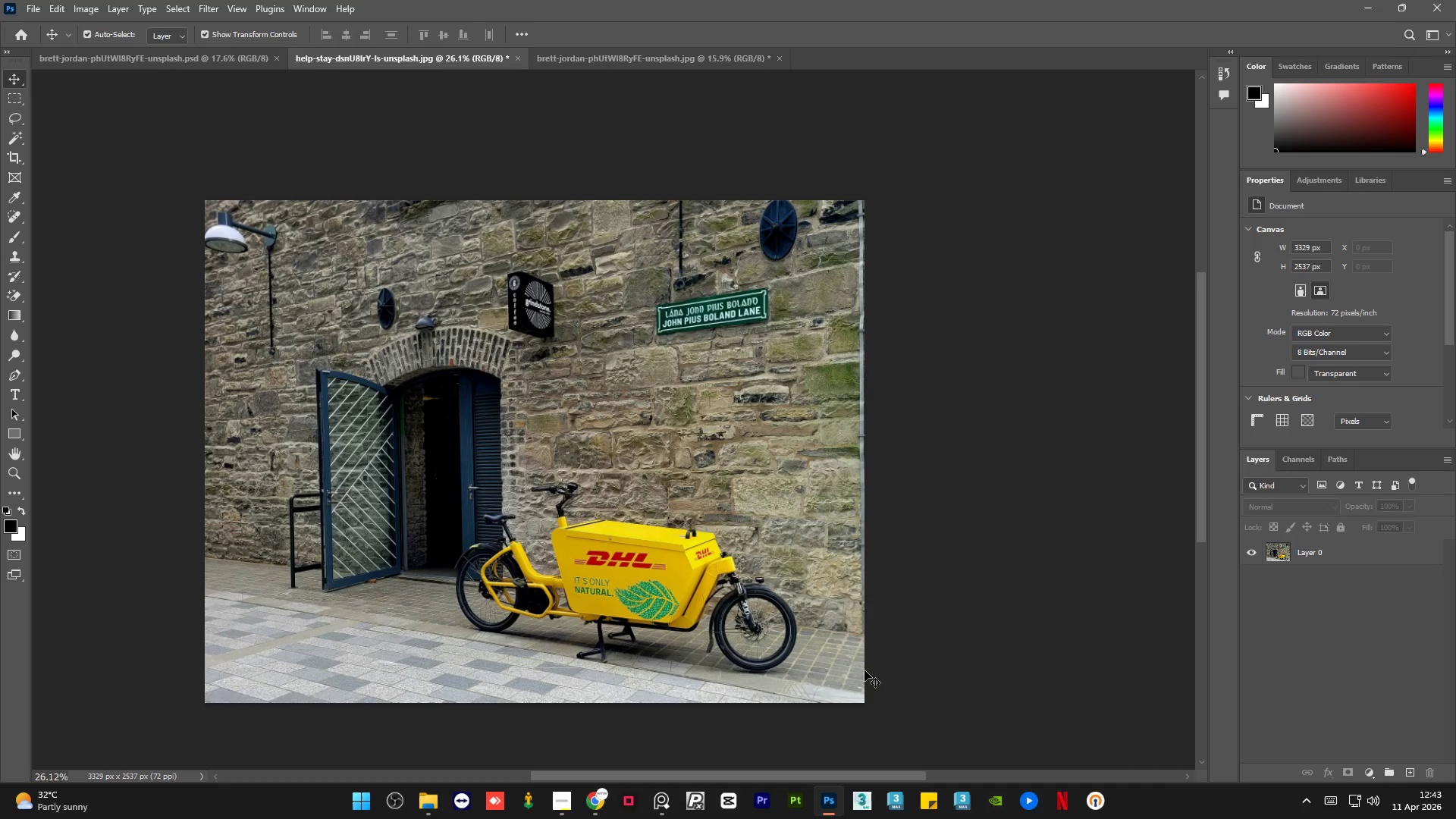 
hold_key(key=AltLeft, duration=1.08)
scroll: coordinate [576, 533], scroll_direction: up, amount: 12.0
 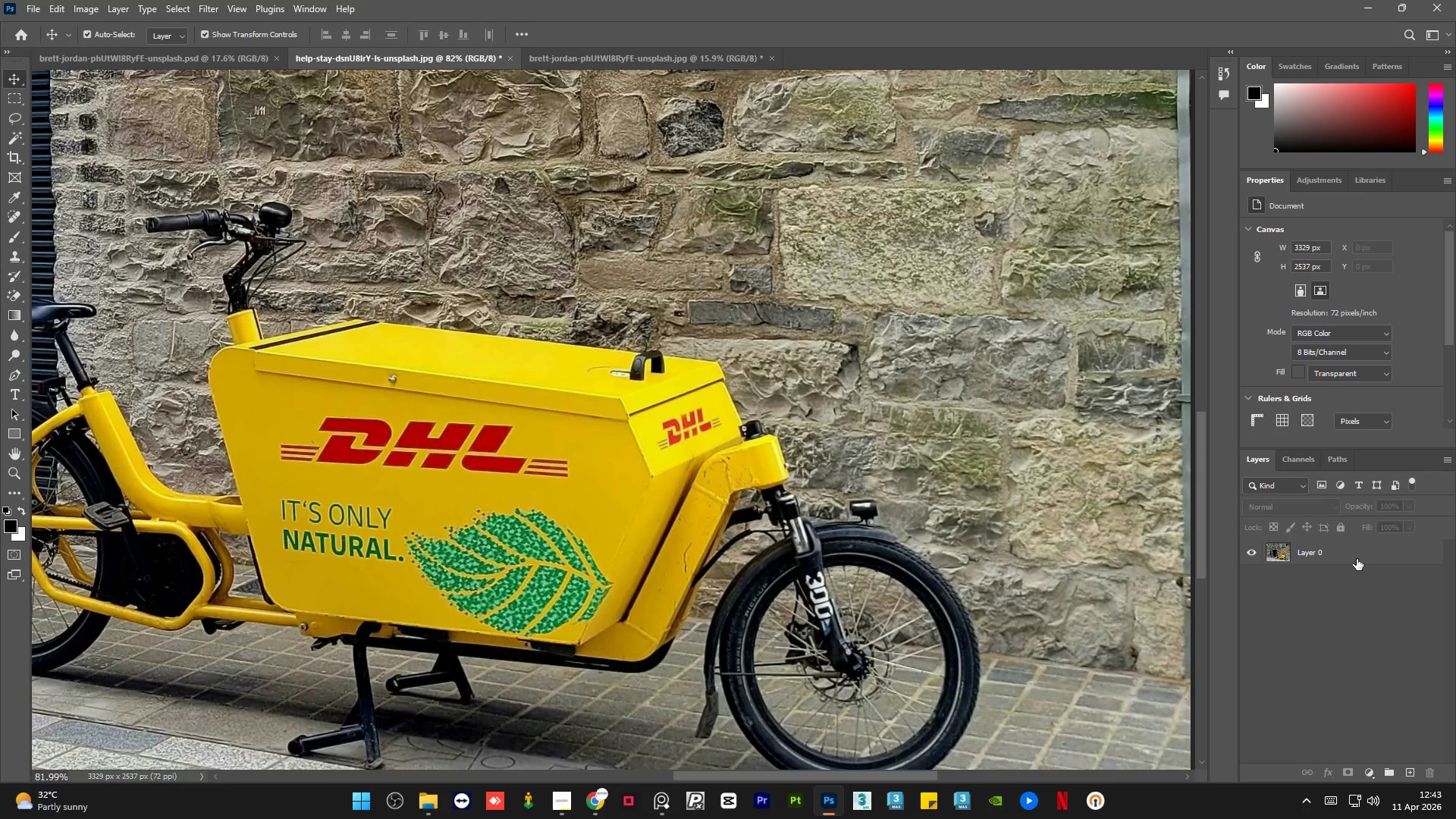 
left_click([1354, 561])
 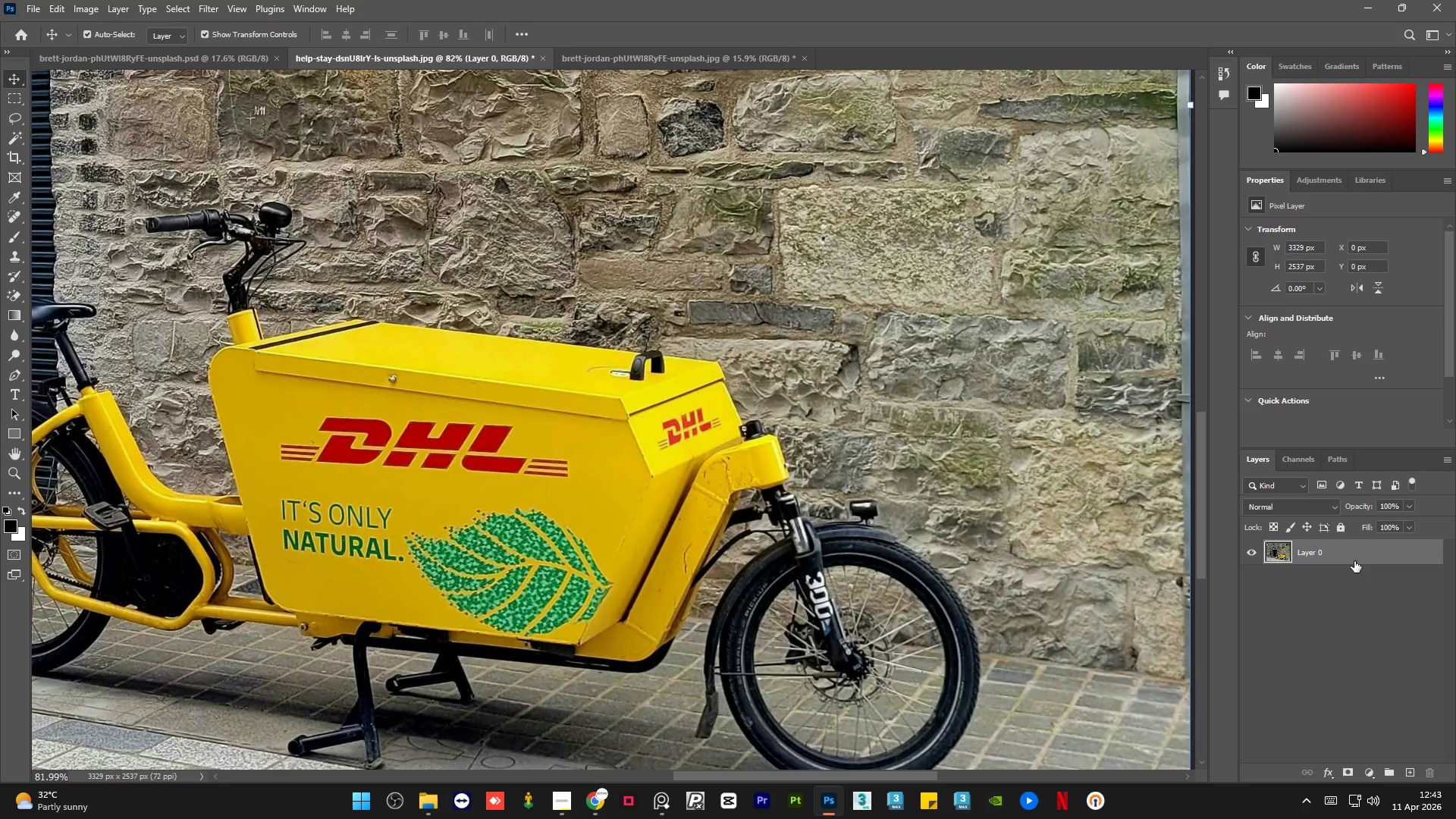 
hold_key(key=ControlLeft, duration=1.5)
 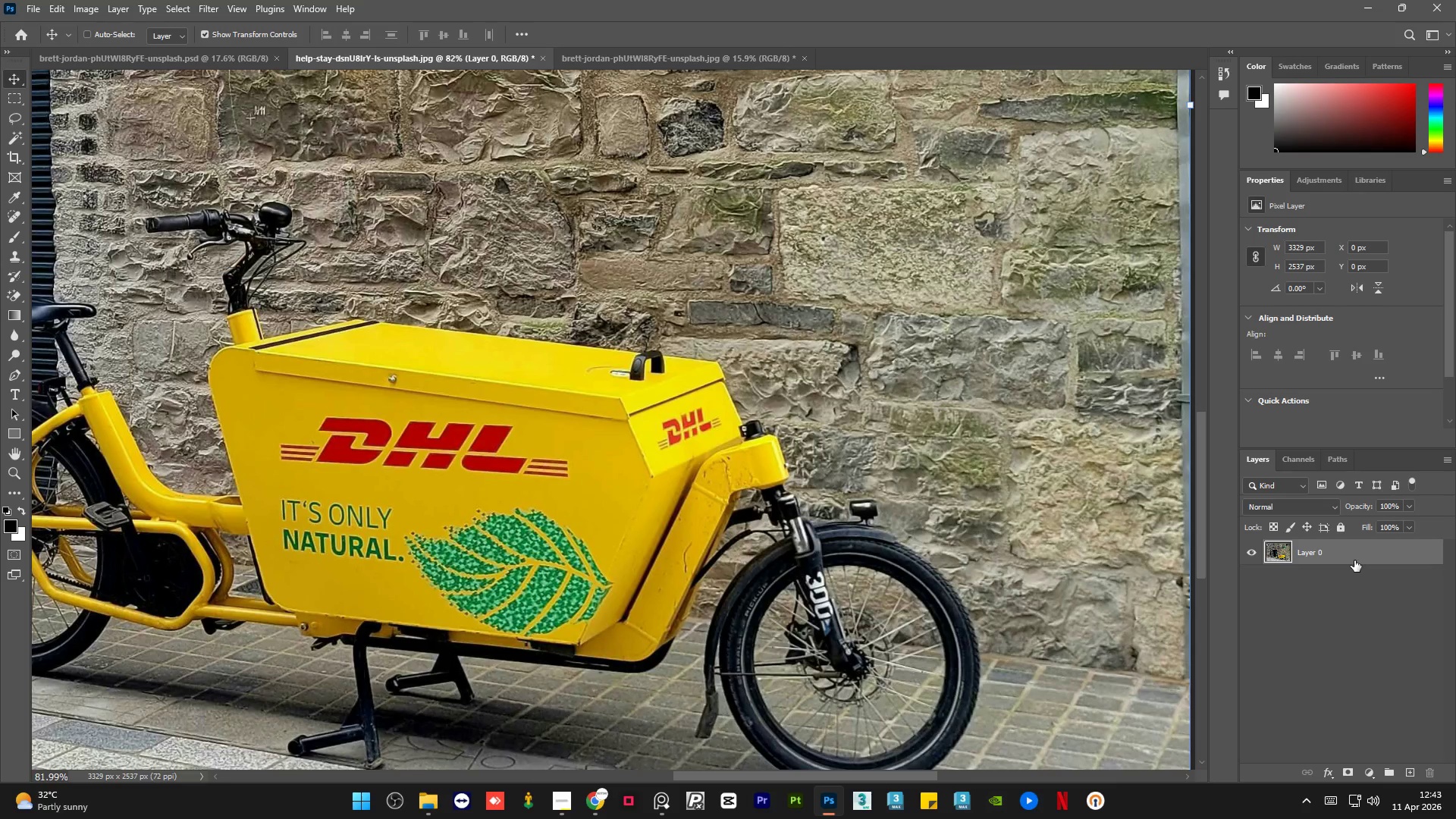 
key(Control+ControlLeft)
 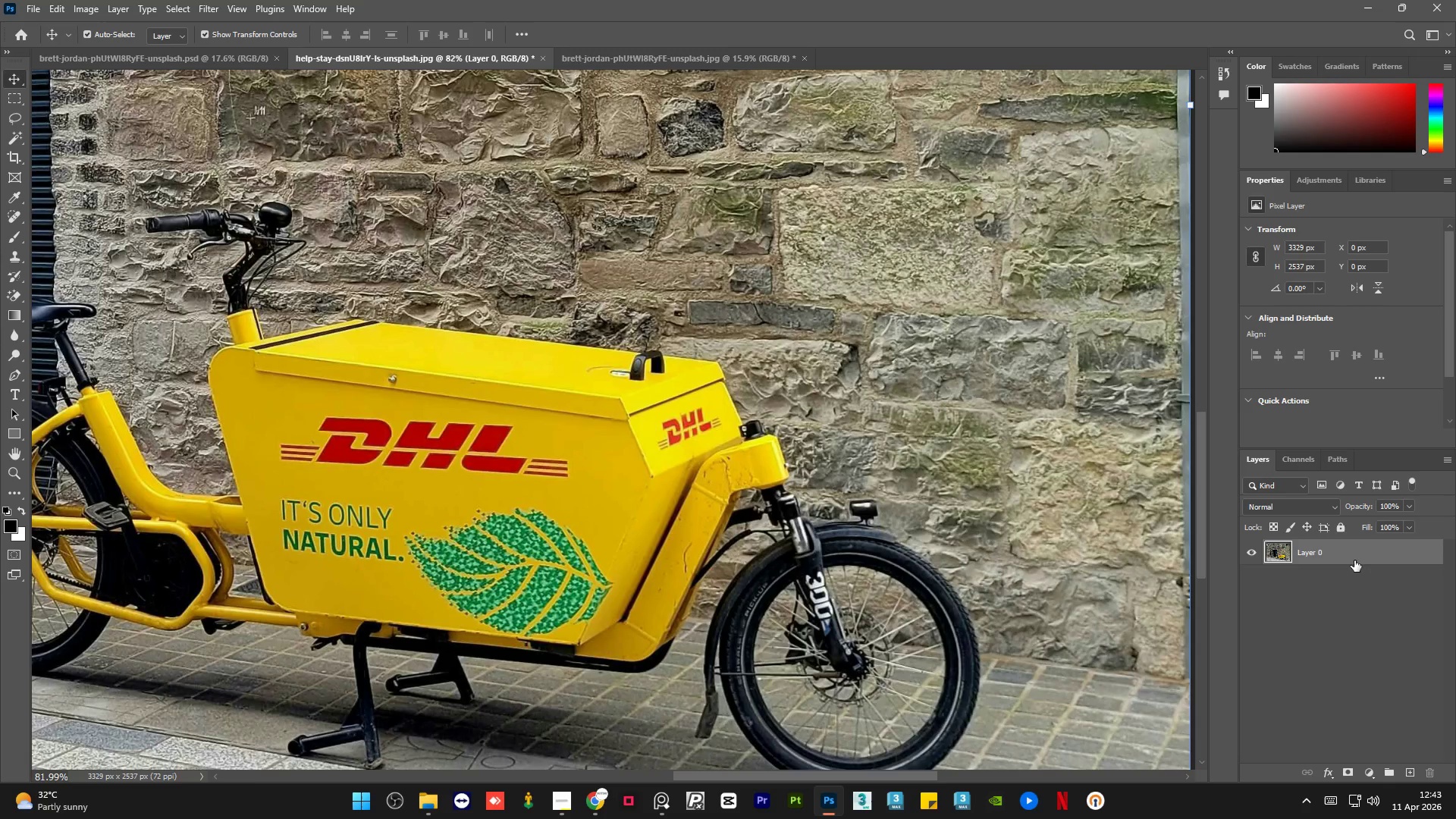 
key(Control+ControlLeft)
 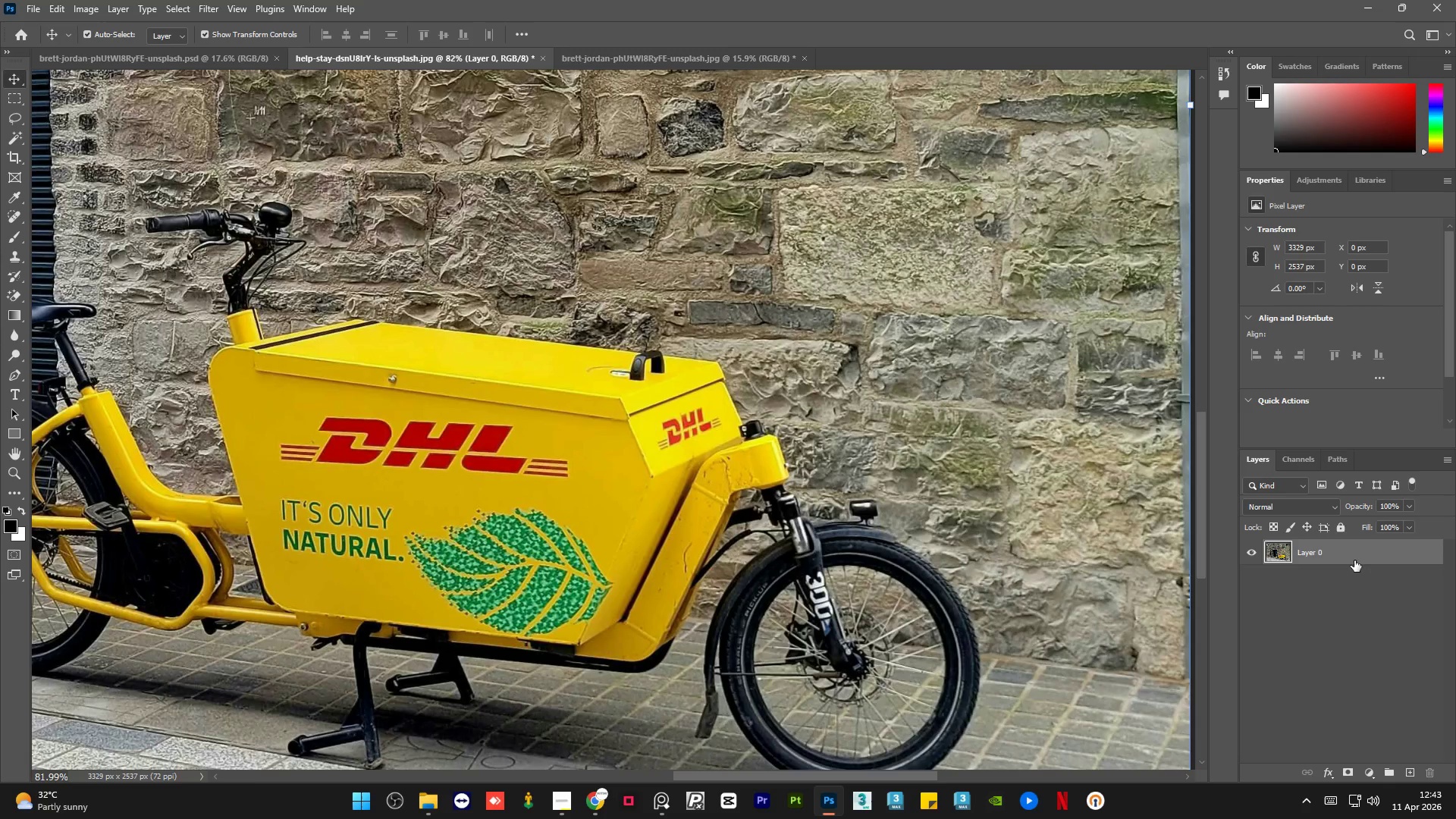 
key(Control+ControlLeft)
 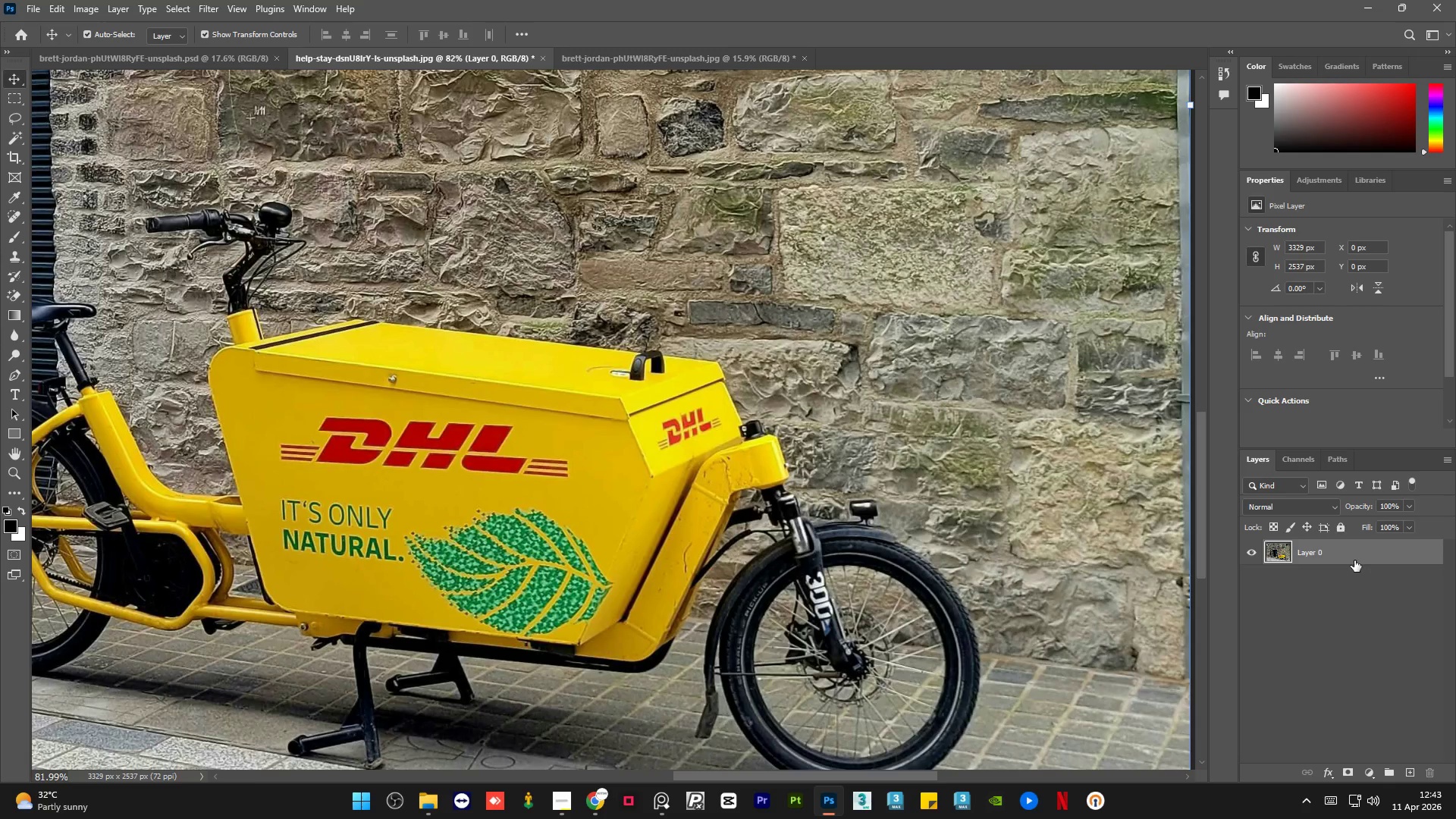 
key(Control+ControlLeft)
 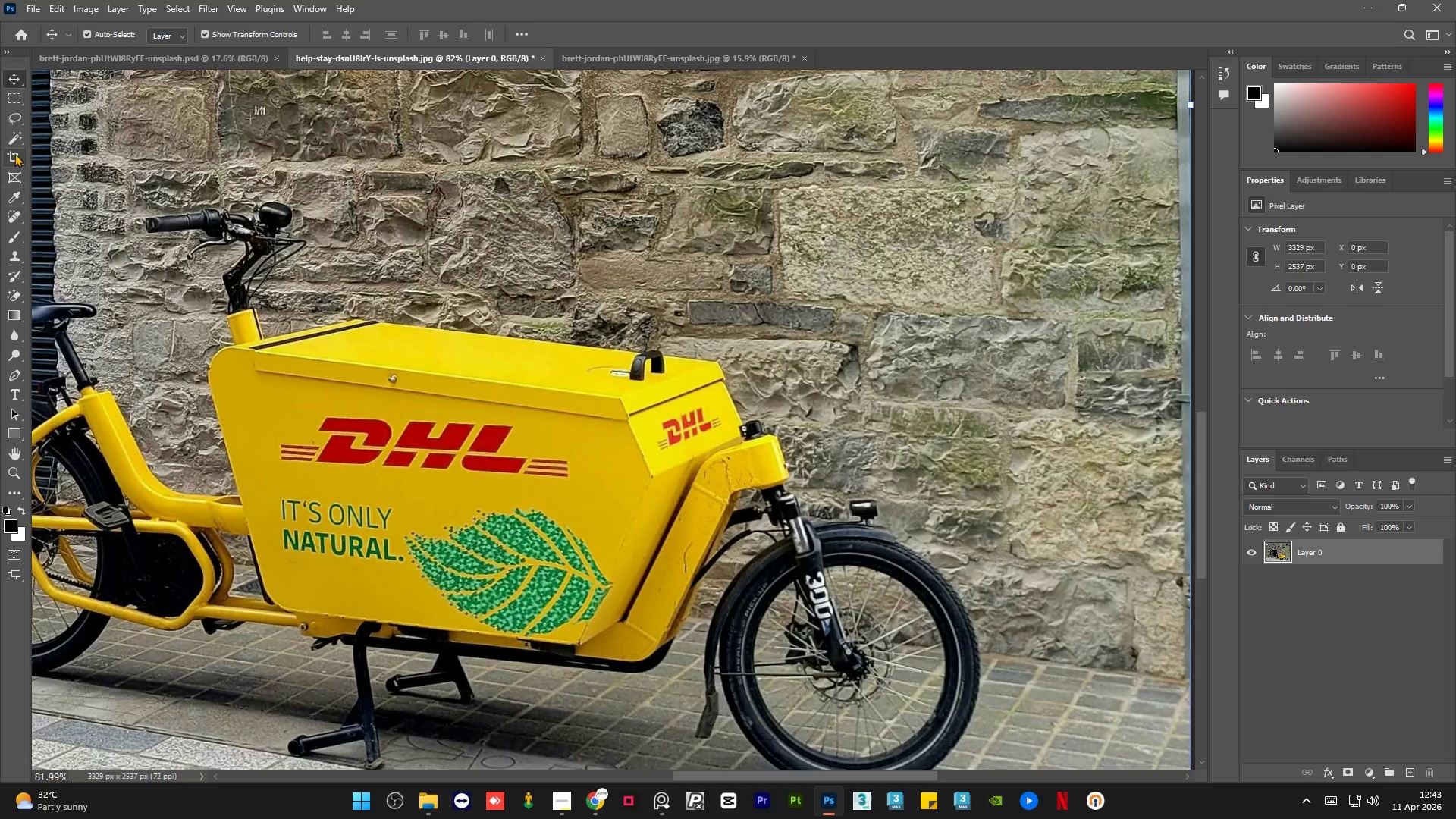 
left_click([13, 124])
 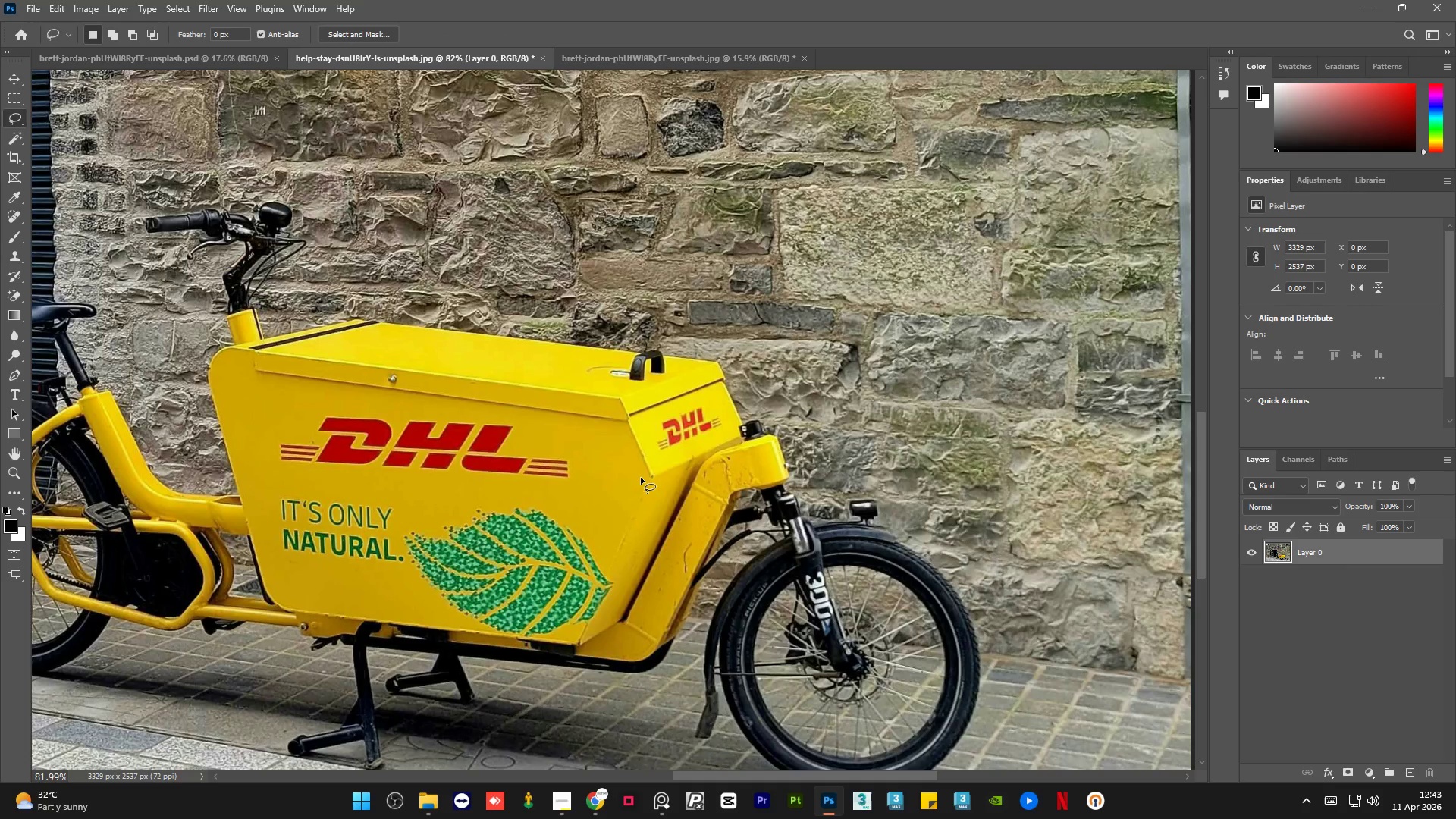 
hold_key(key=AltLeft, duration=0.97)
scroll: coordinate [698, 431], scroll_direction: up, amount: 11.0
 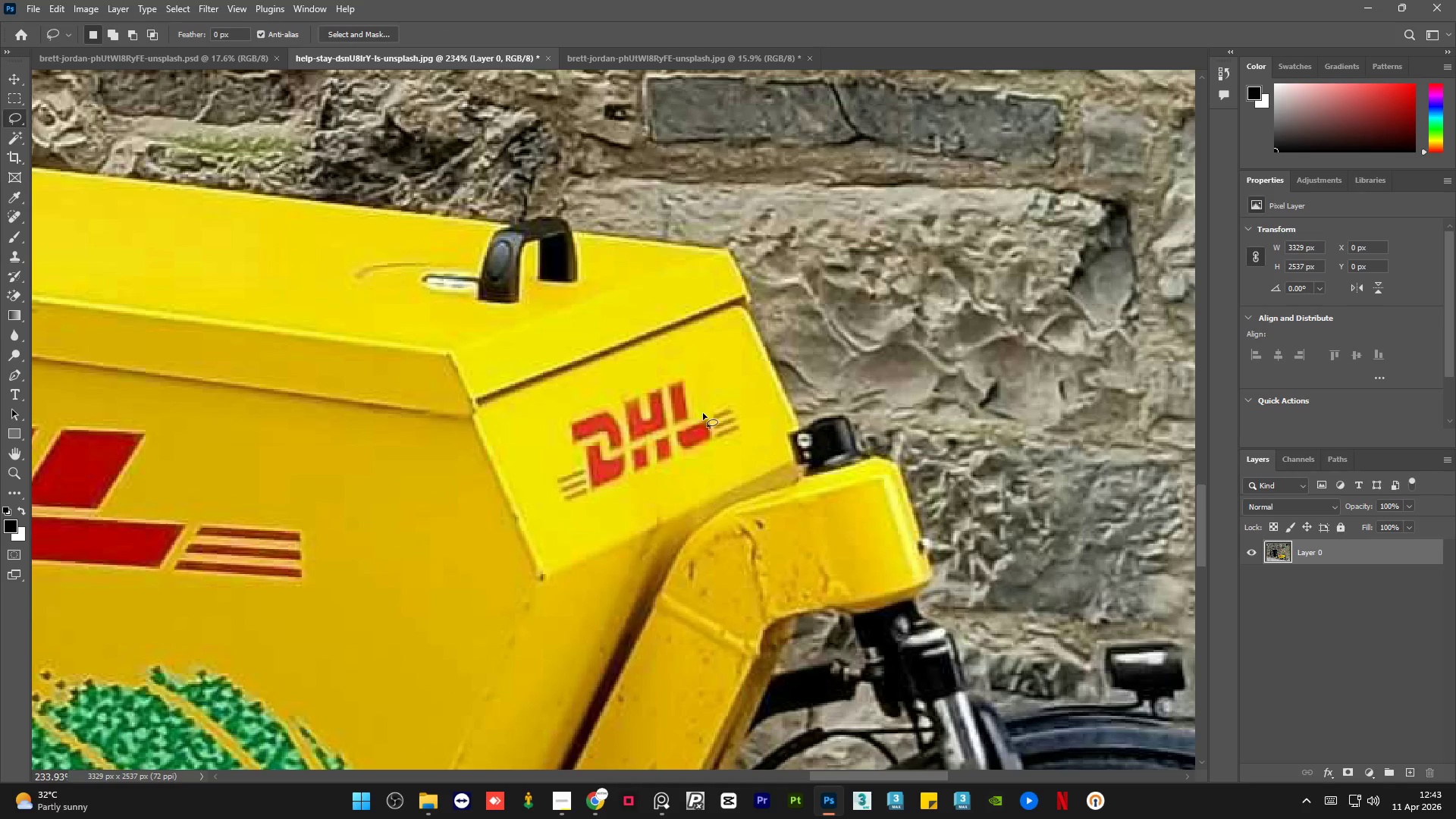 
left_click_drag(start_coordinate=[703, 413], to_coordinate=[719, 410])
 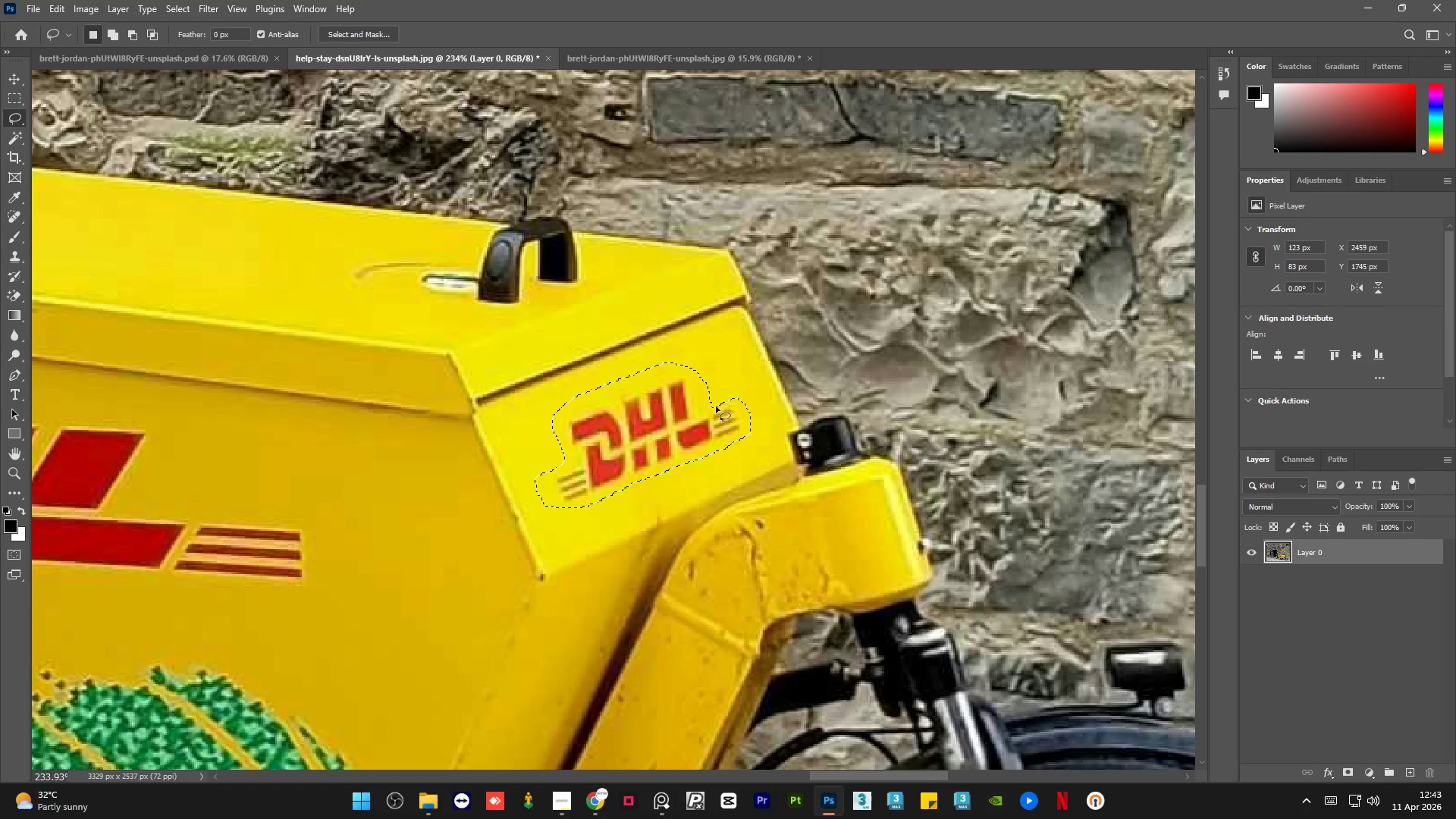 
key(Shift+F5)
 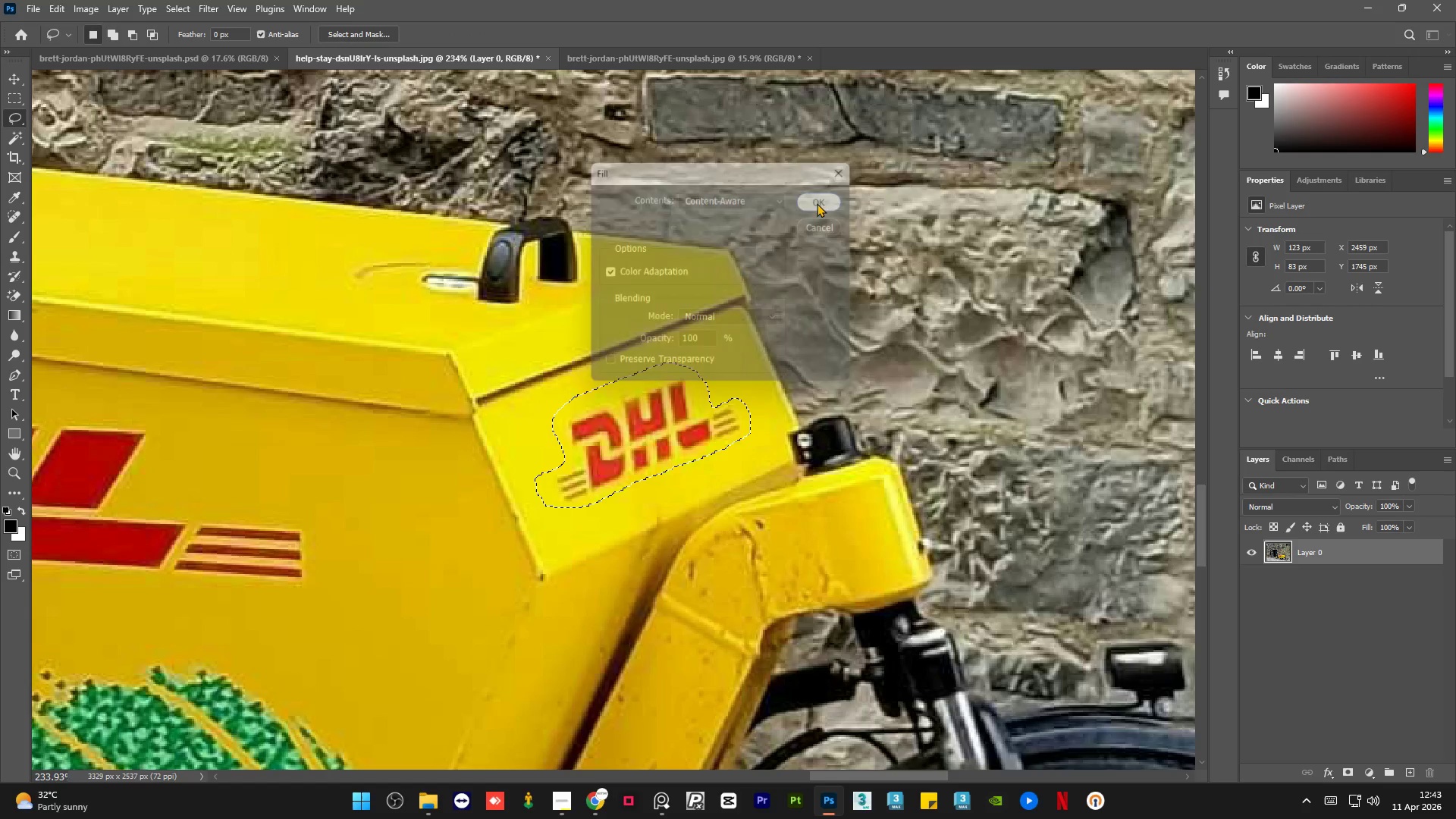 
key(Control+D)
 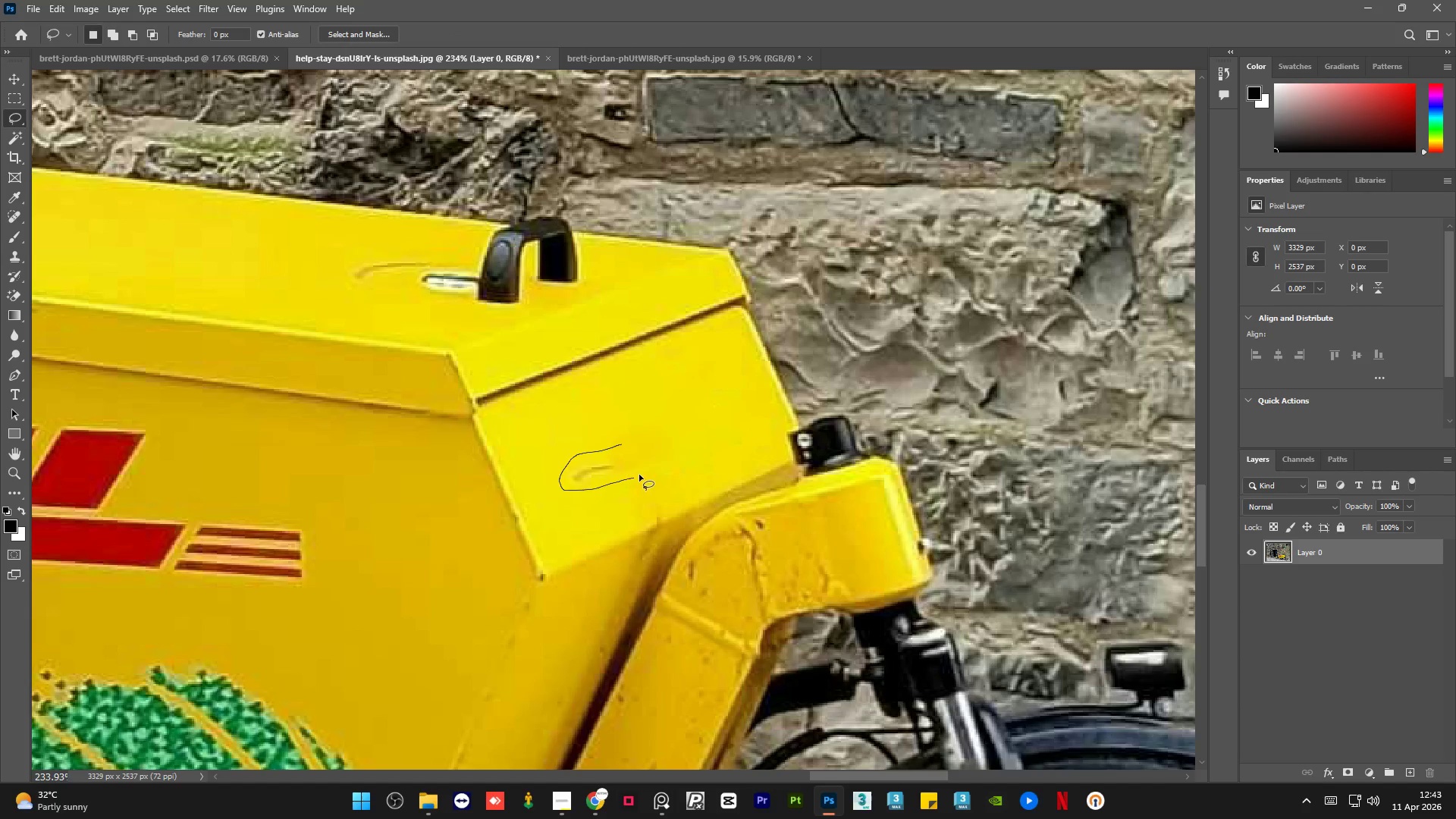 
key(Shift+F5)
 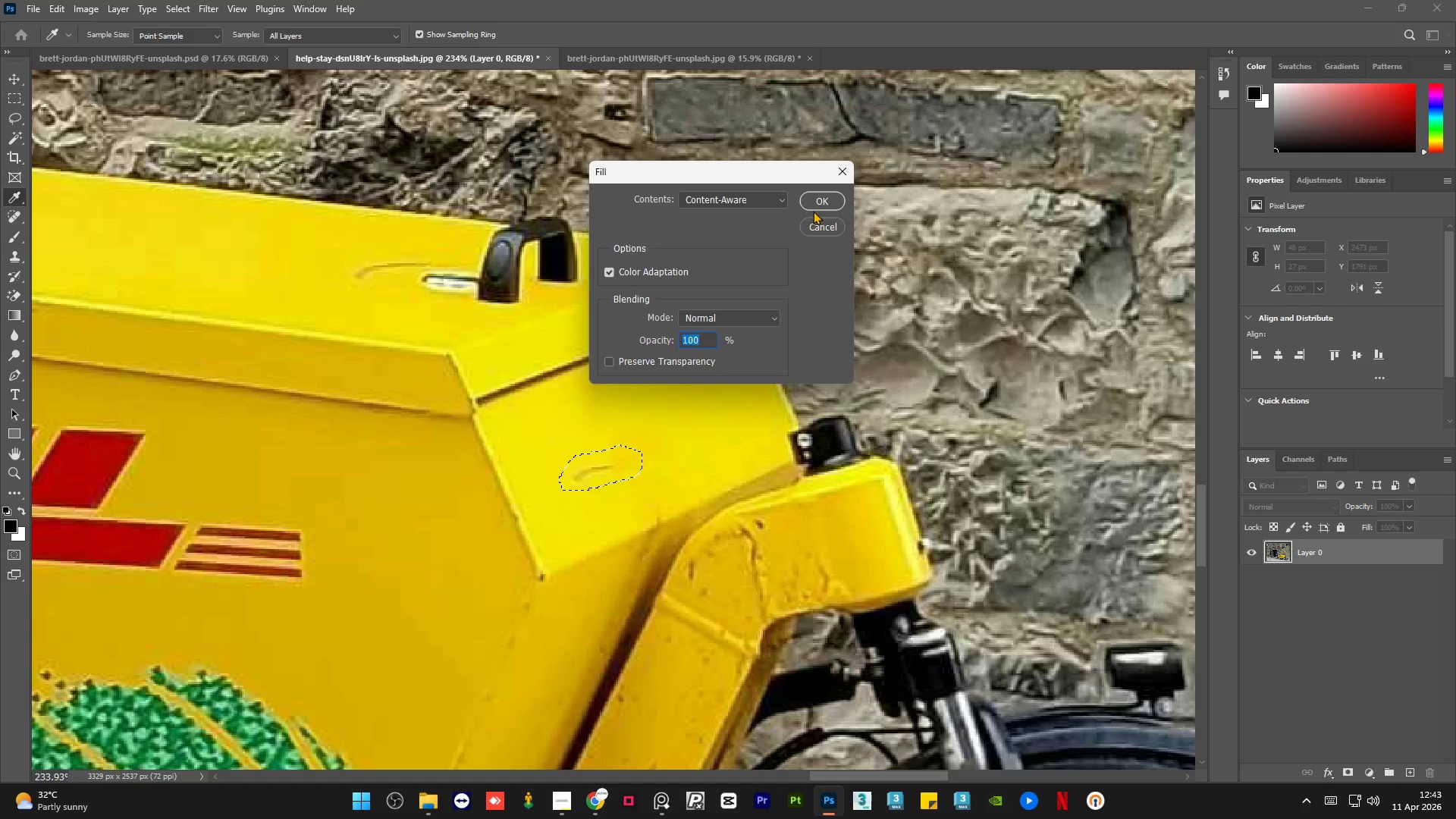 
left_click([820, 198])
 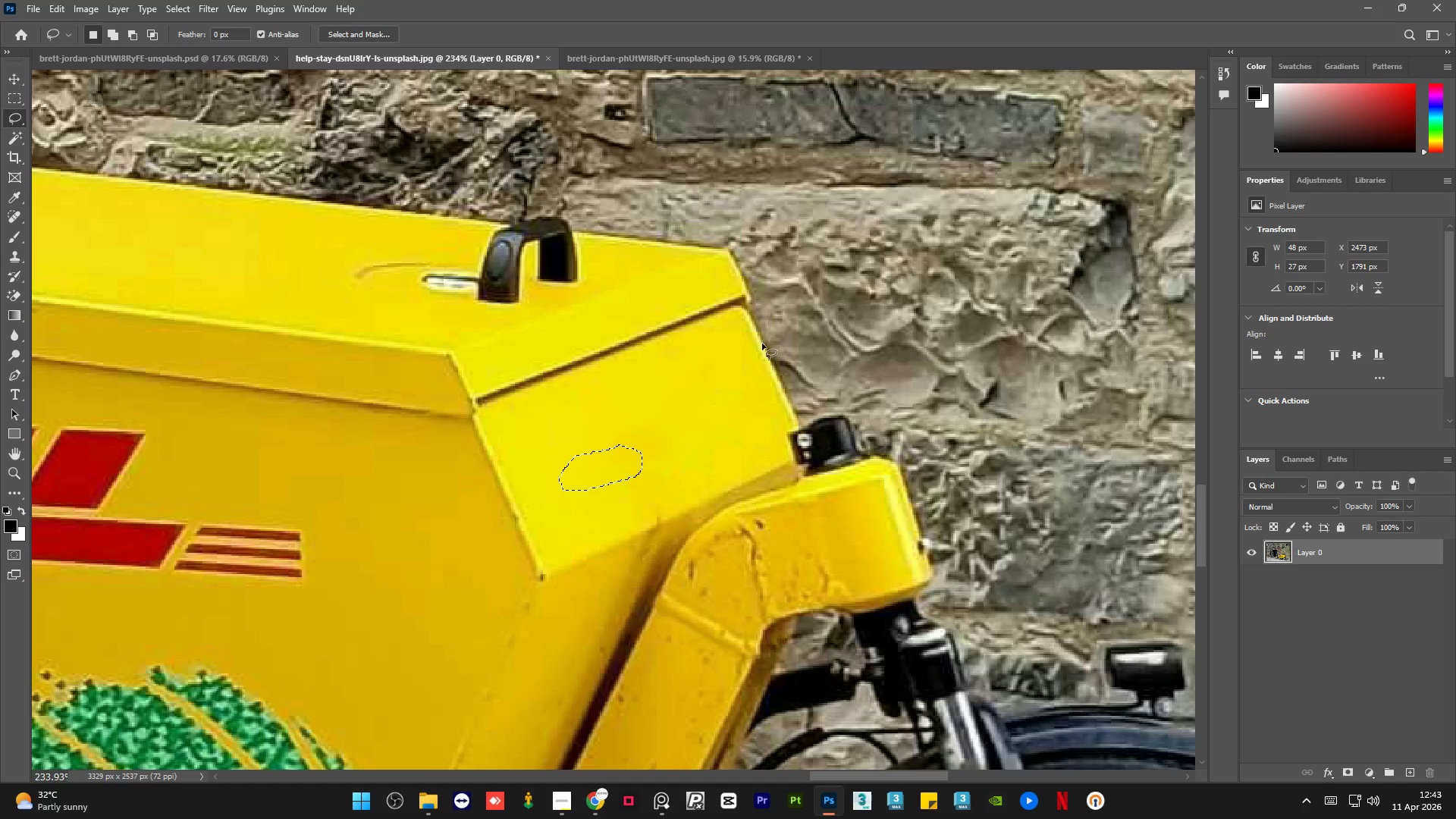 
key(Control+D)
 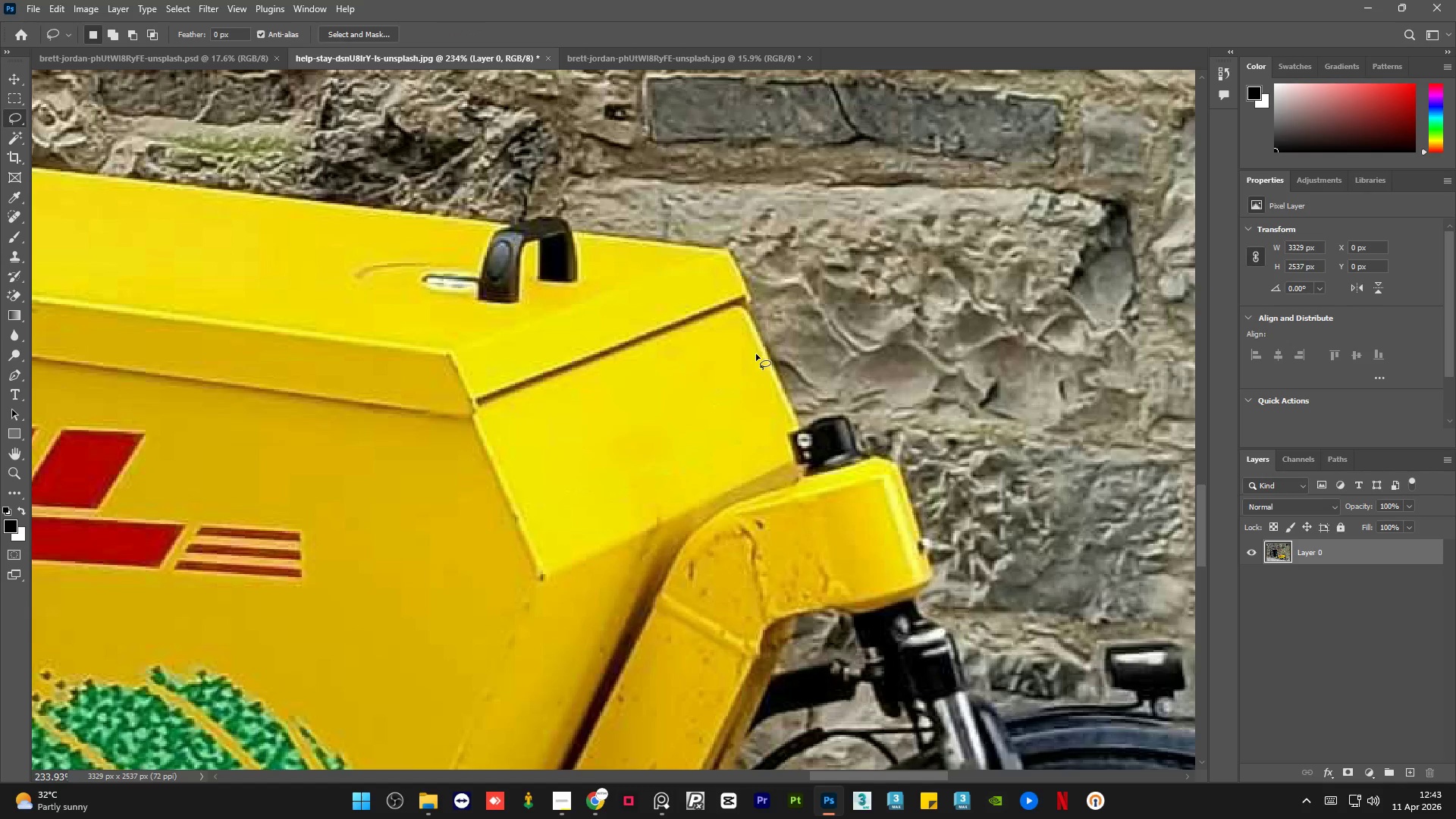 
hold_key(key=AltLeft, duration=1.53)
 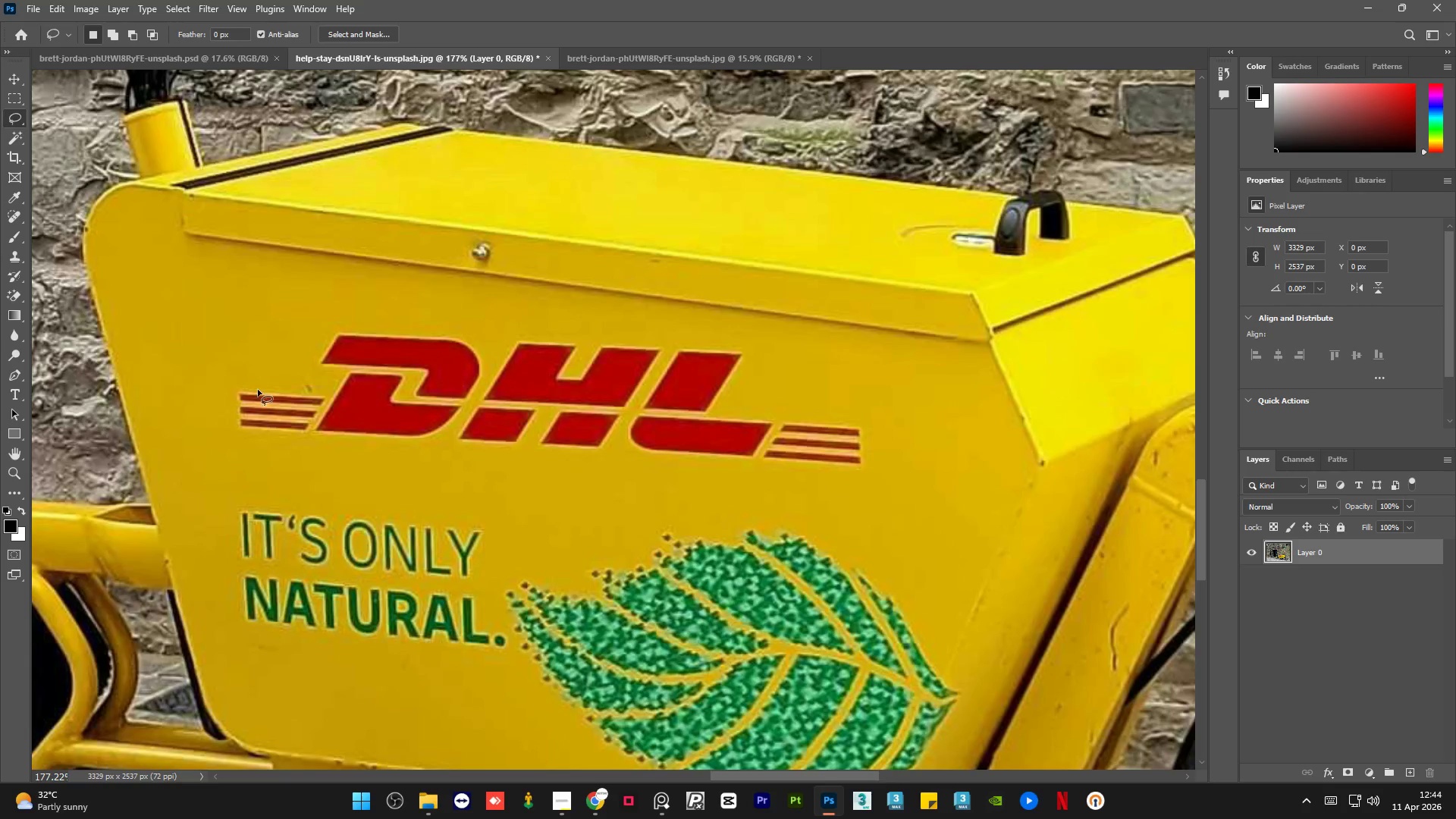 
key(Alt+AltLeft)
 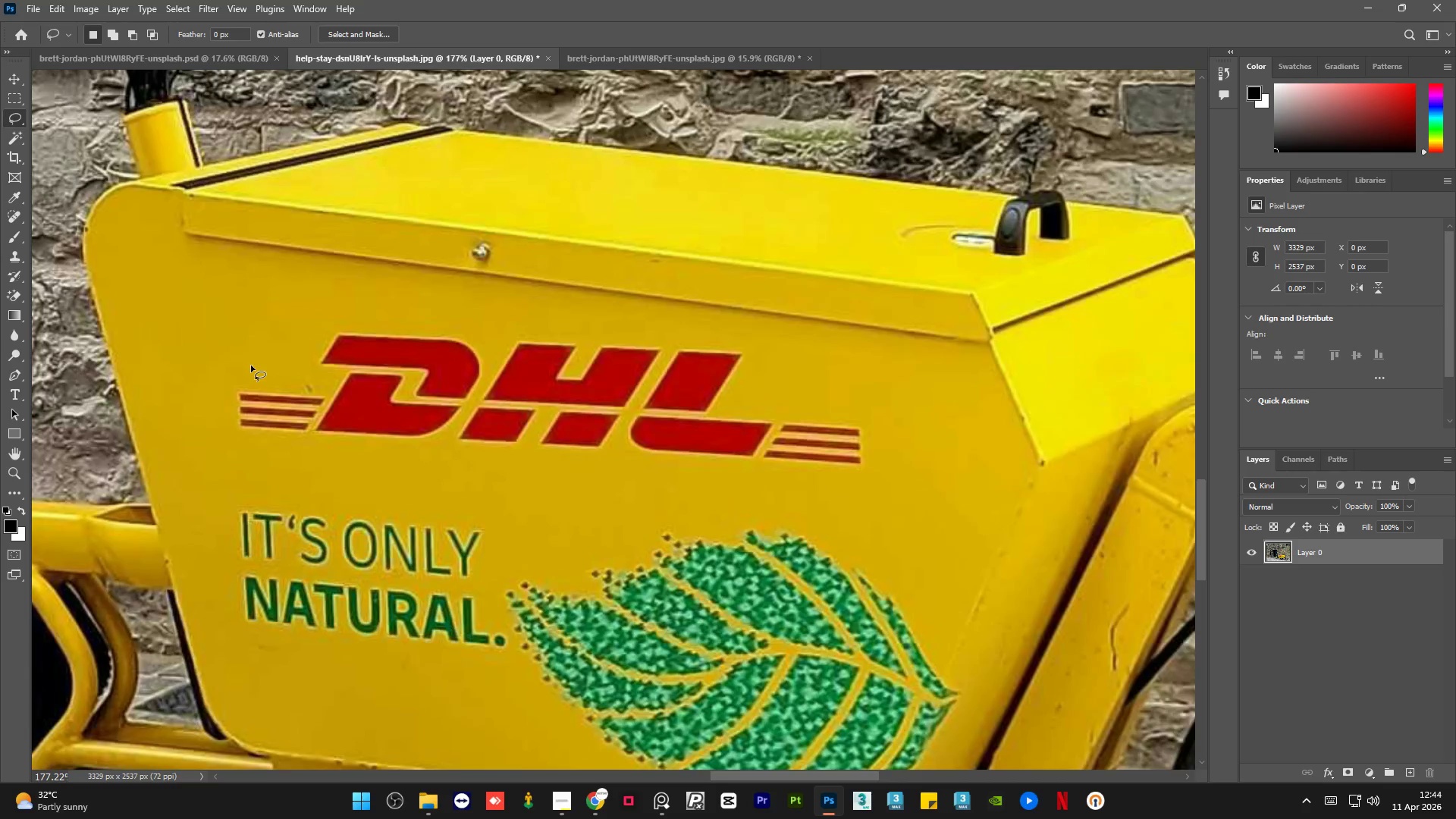 
key(Alt+AltLeft)
 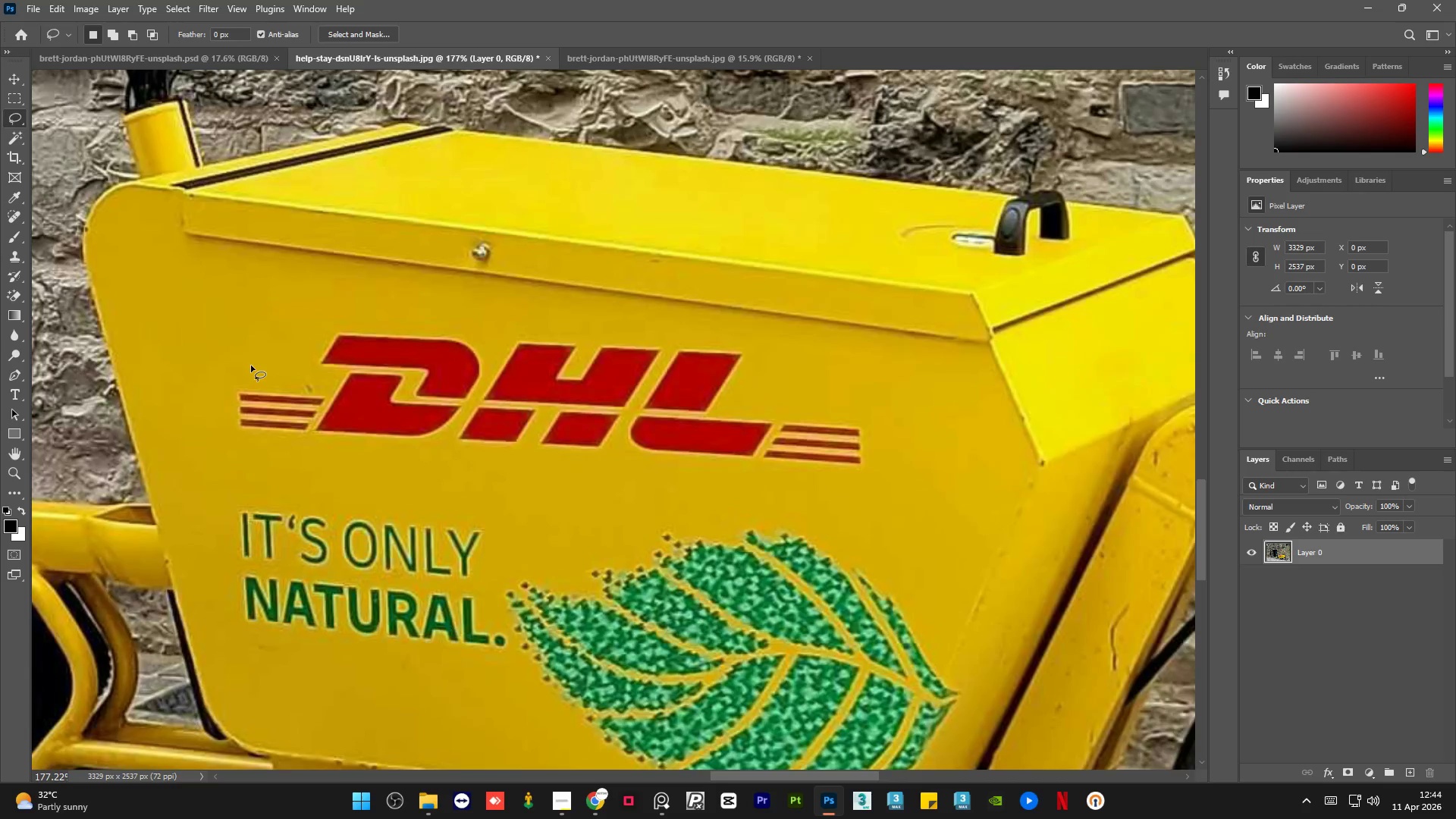 
key(Alt+AltLeft)
 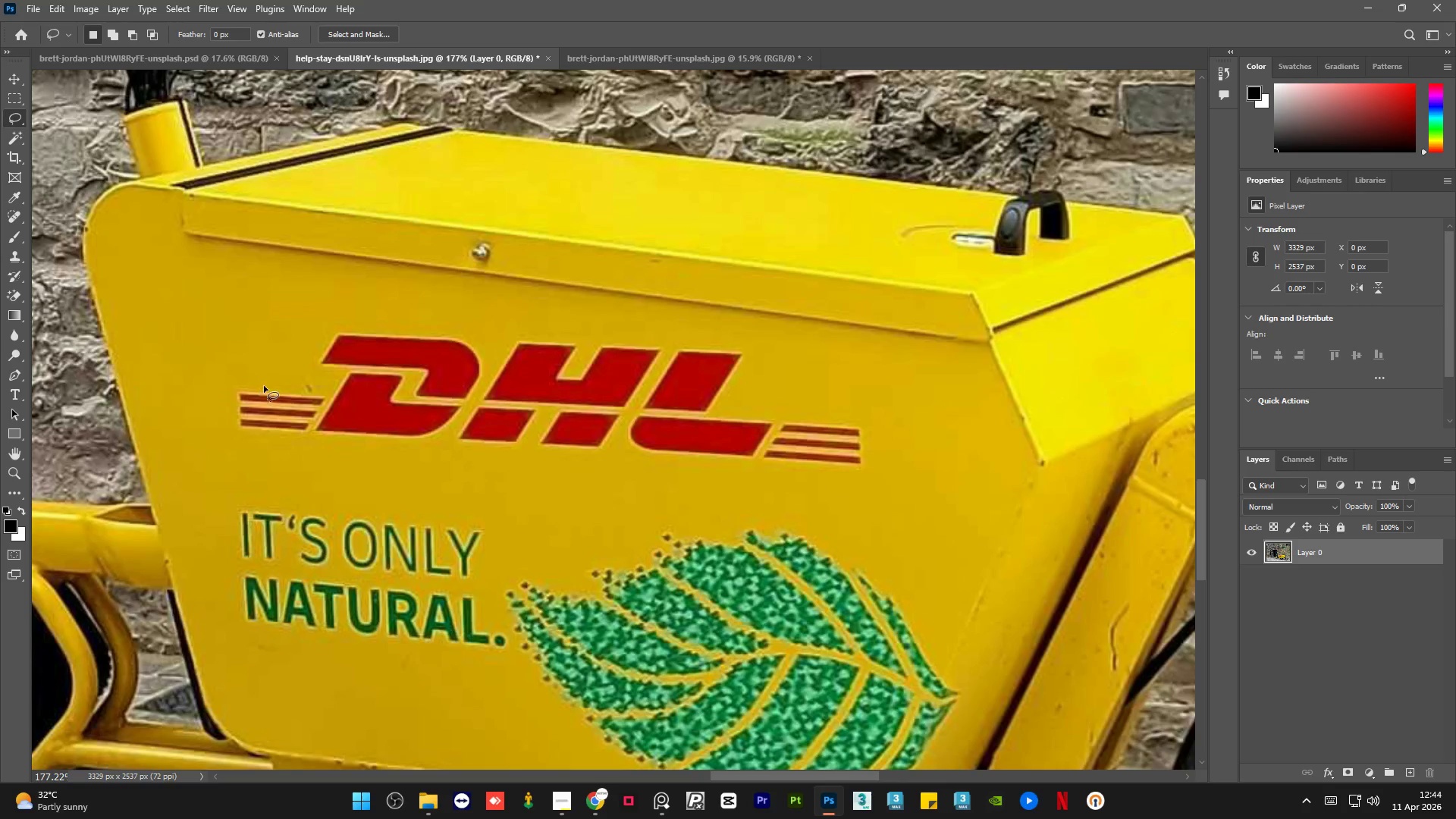 
scroll: coordinate [251, 366], scroll_direction: down, amount: 3.0
 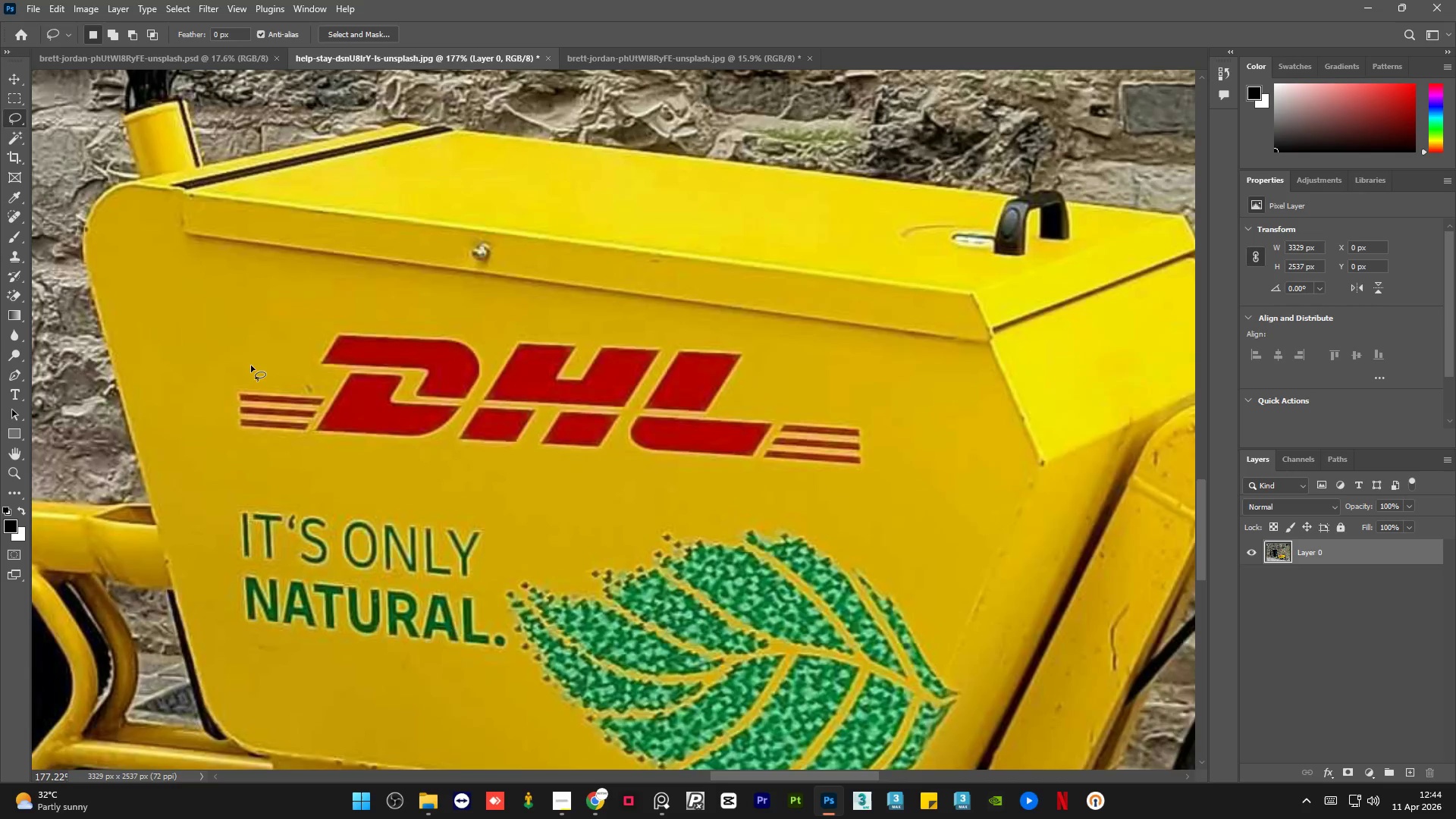 
left_click_drag(start_coordinate=[260, 385], to_coordinate=[252, 386])
 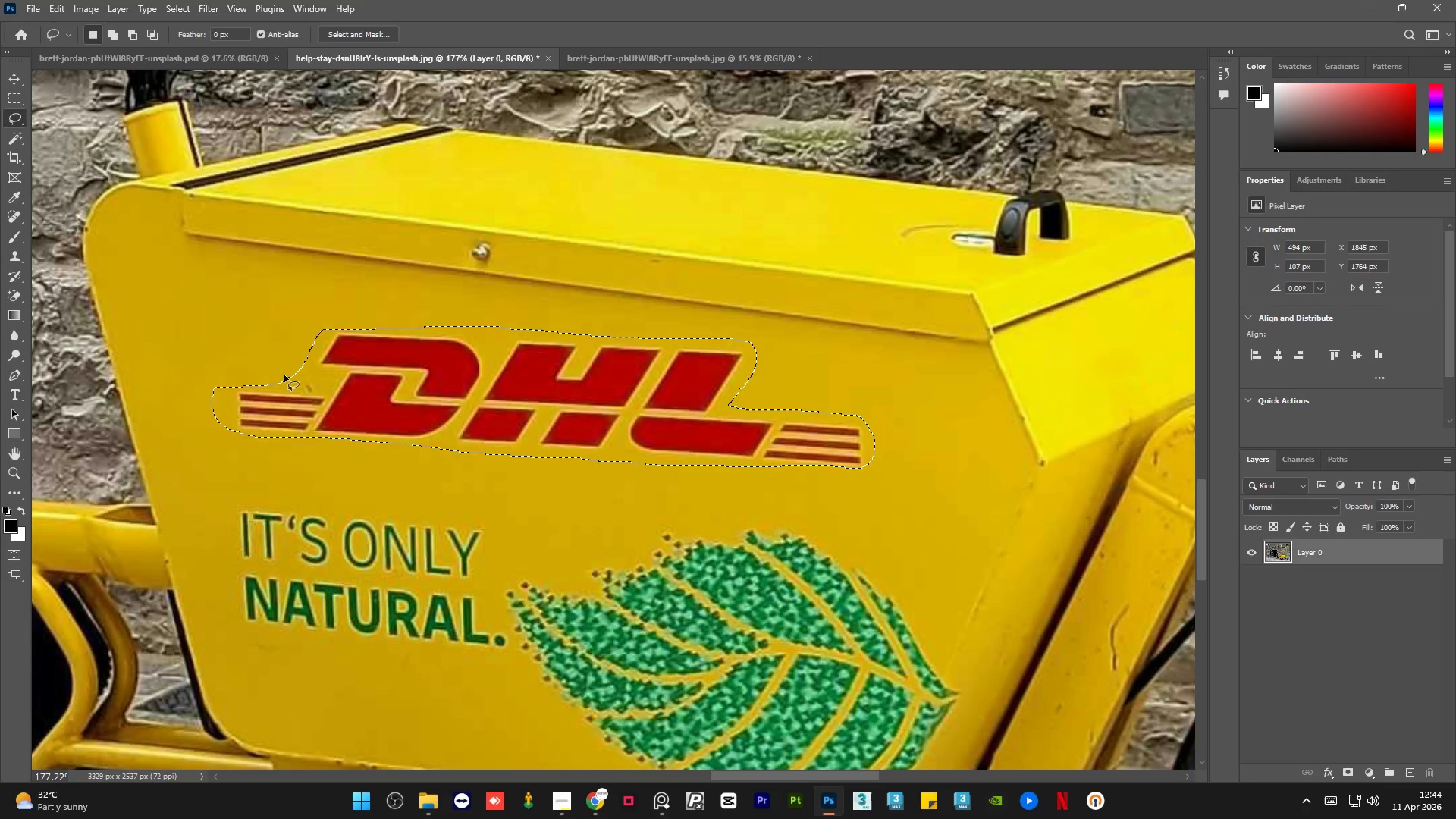 
key(Shift+F5)
 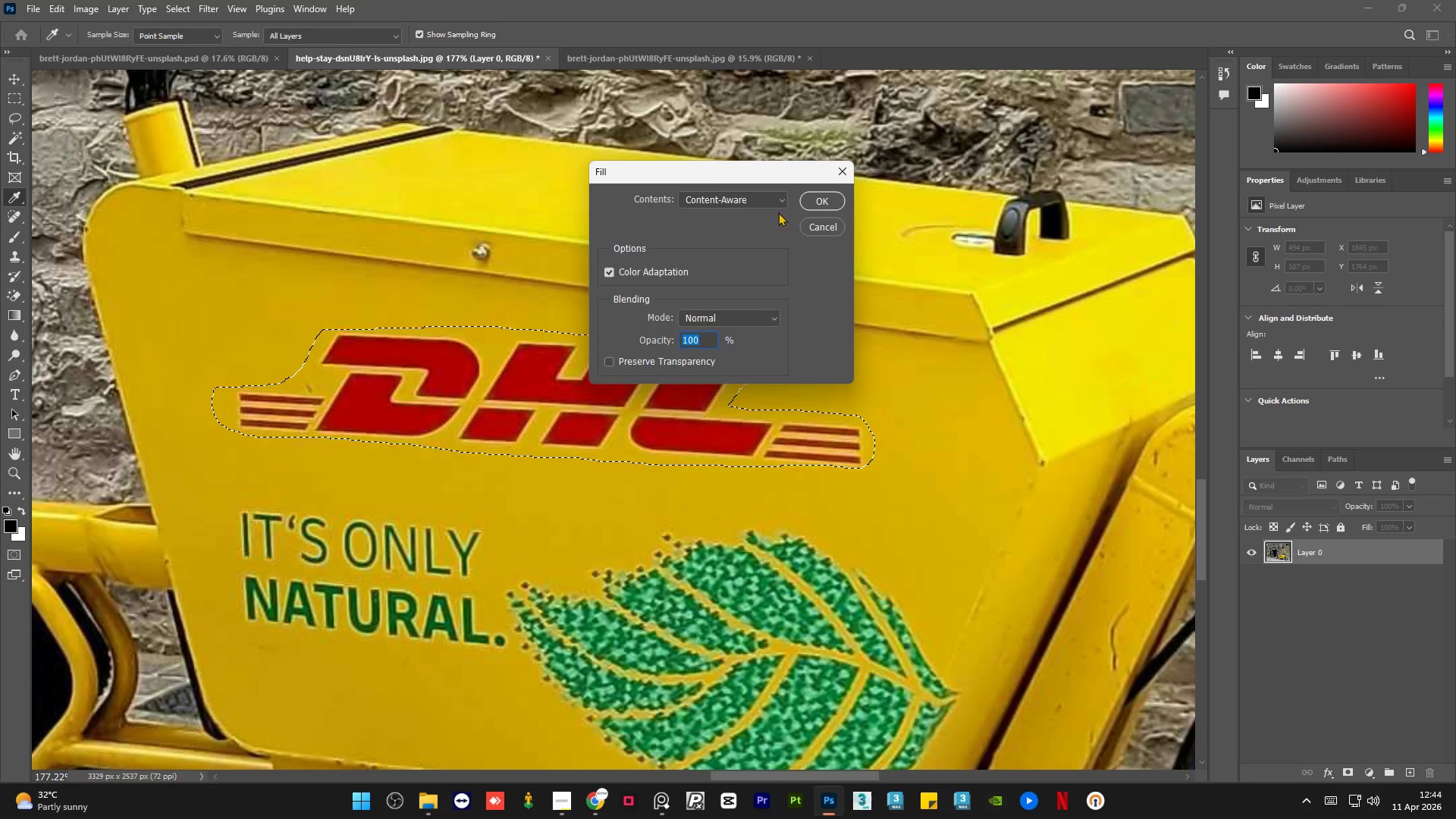 
left_click([821, 196])
 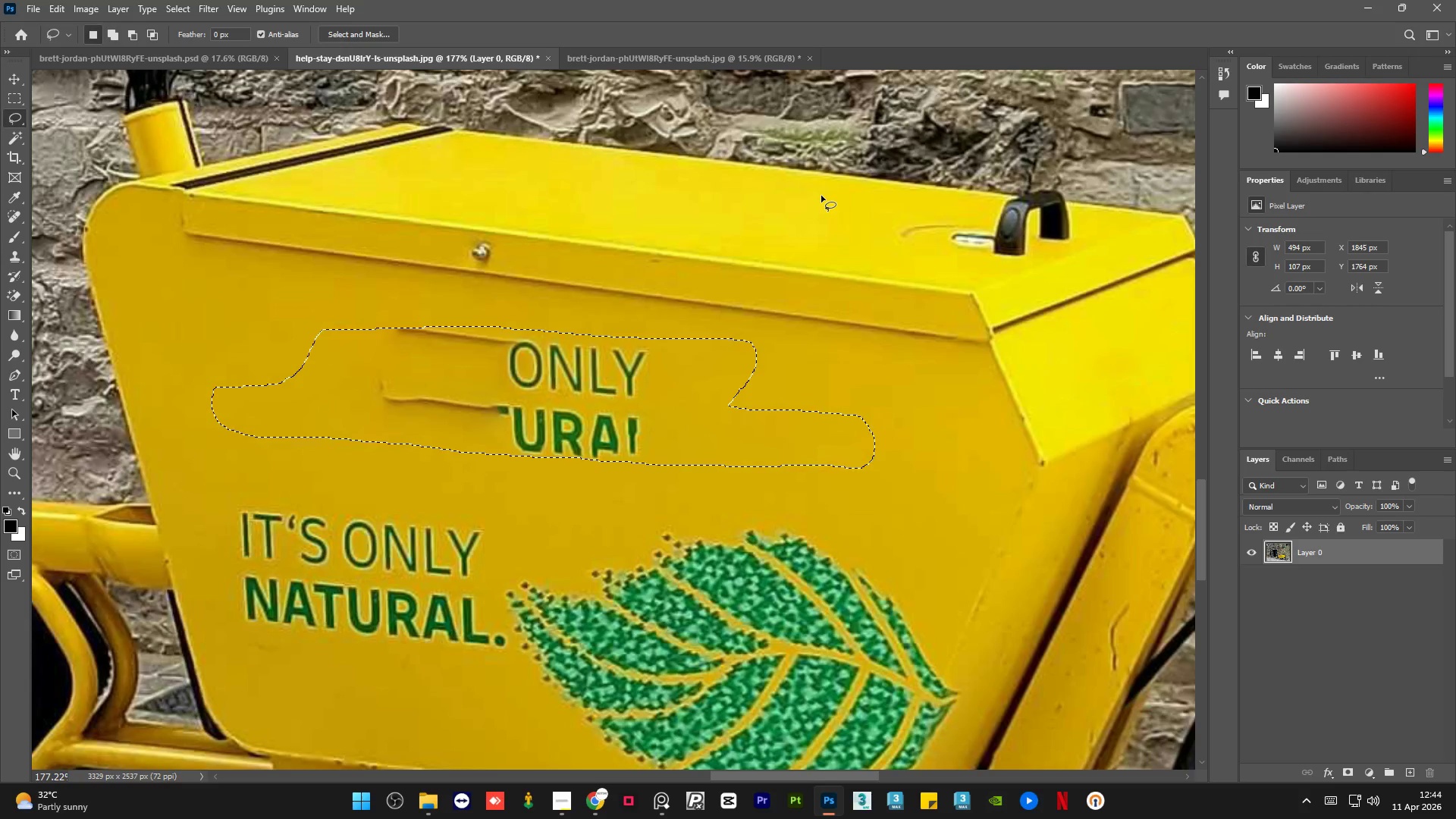 
key(Control+D)
 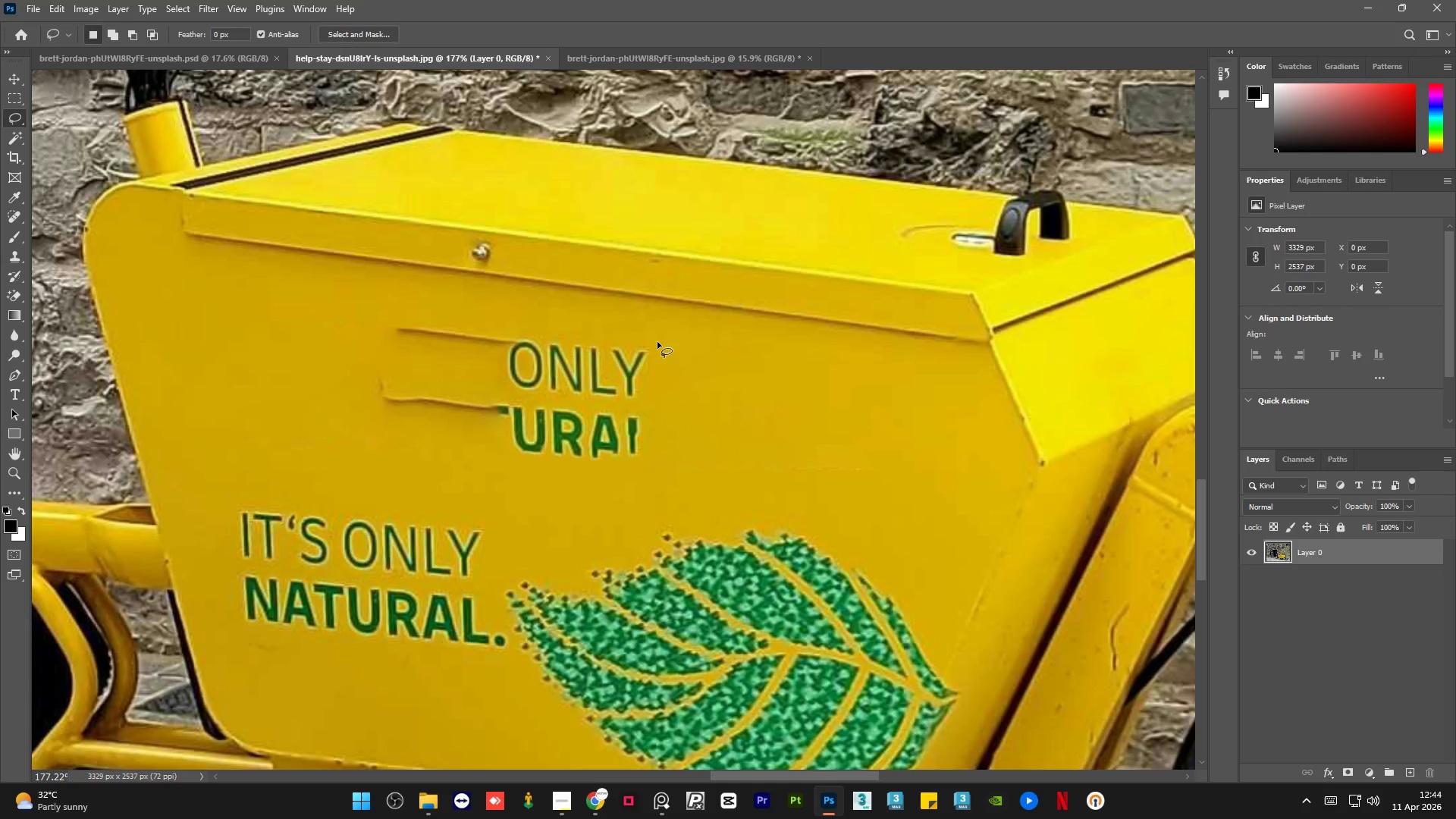 
left_click_drag(start_coordinate=[657, 344], to_coordinate=[657, 349])
 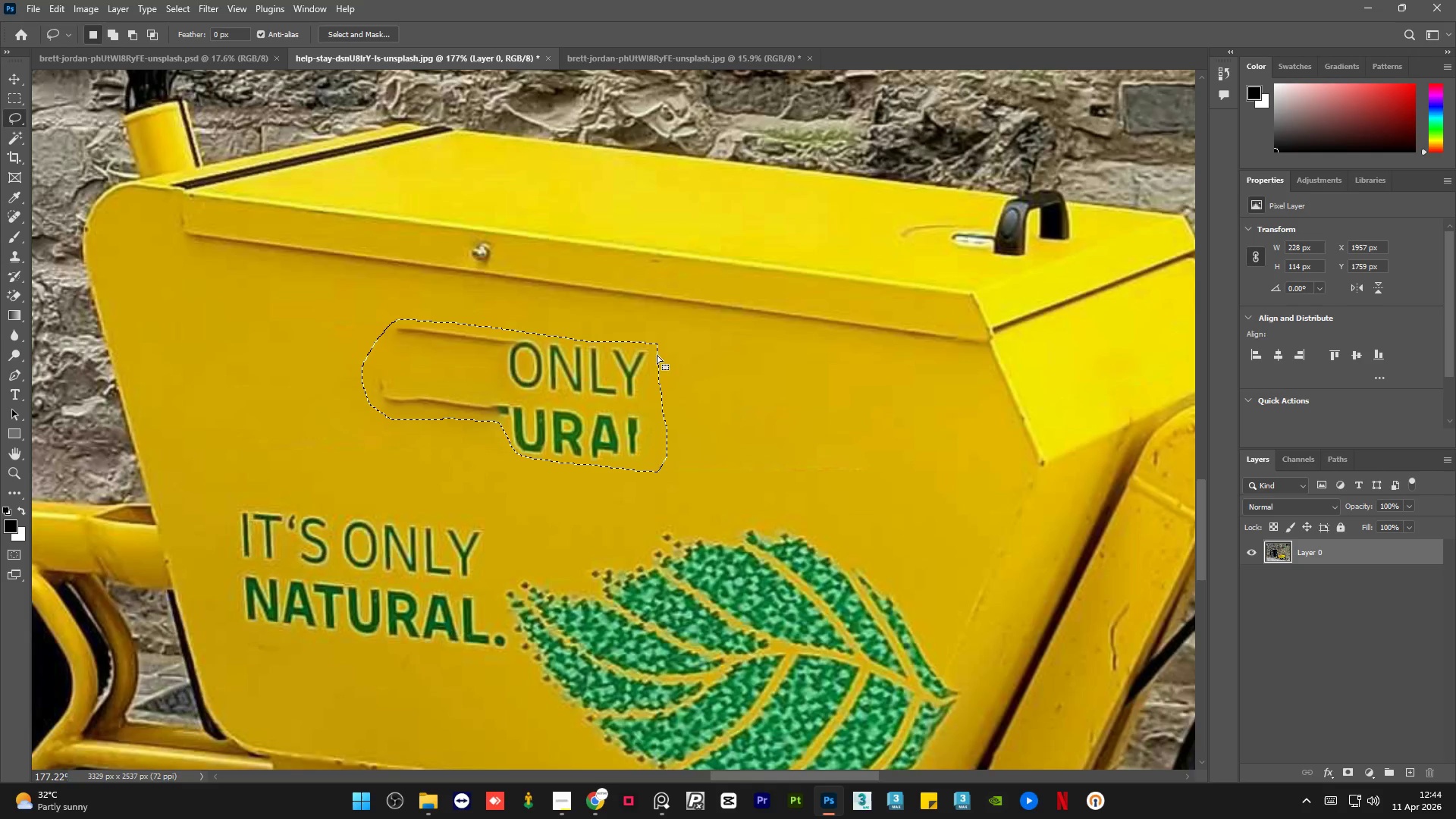 
key(Shift+F5)
 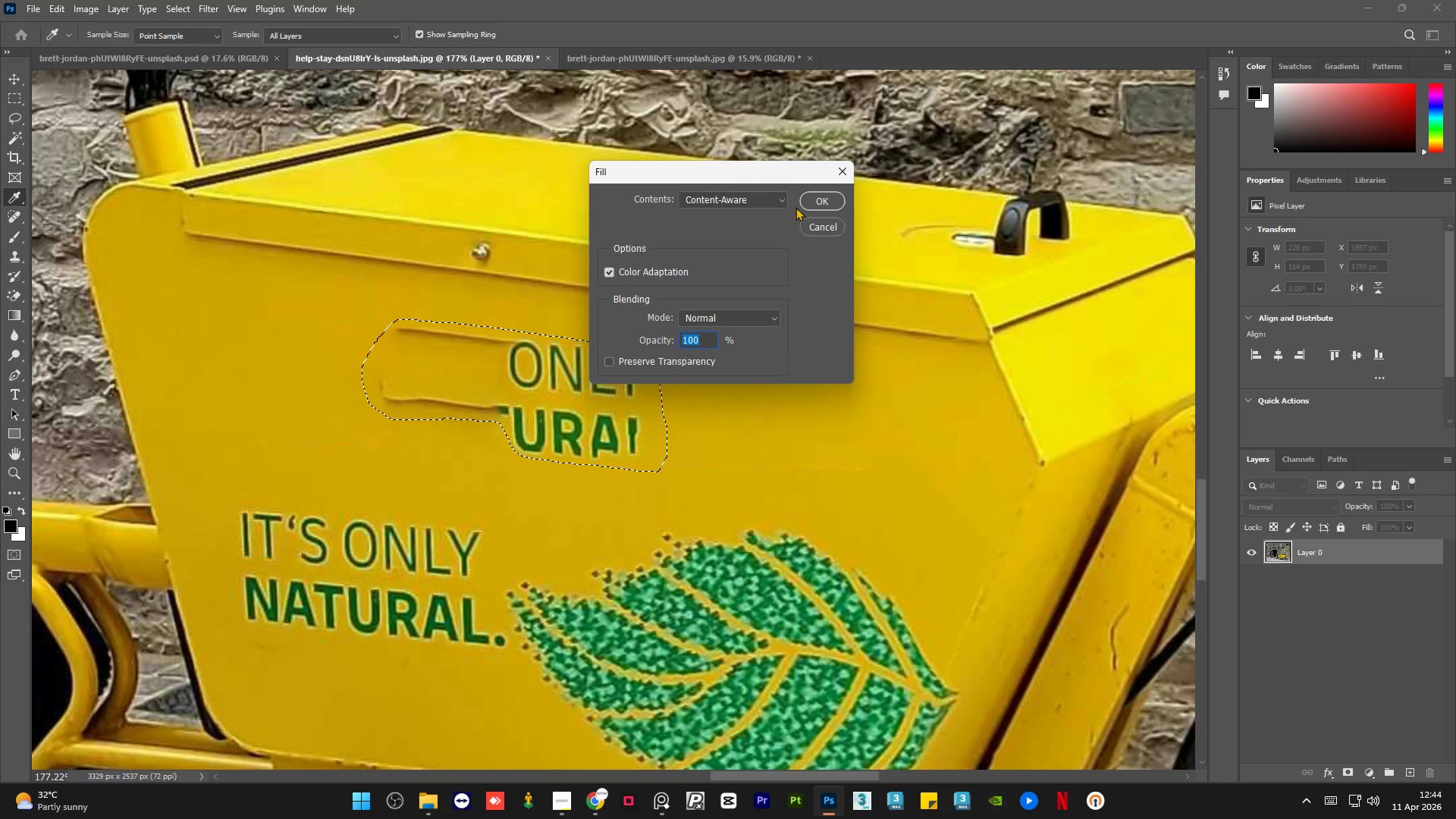 
left_click([820, 202])
 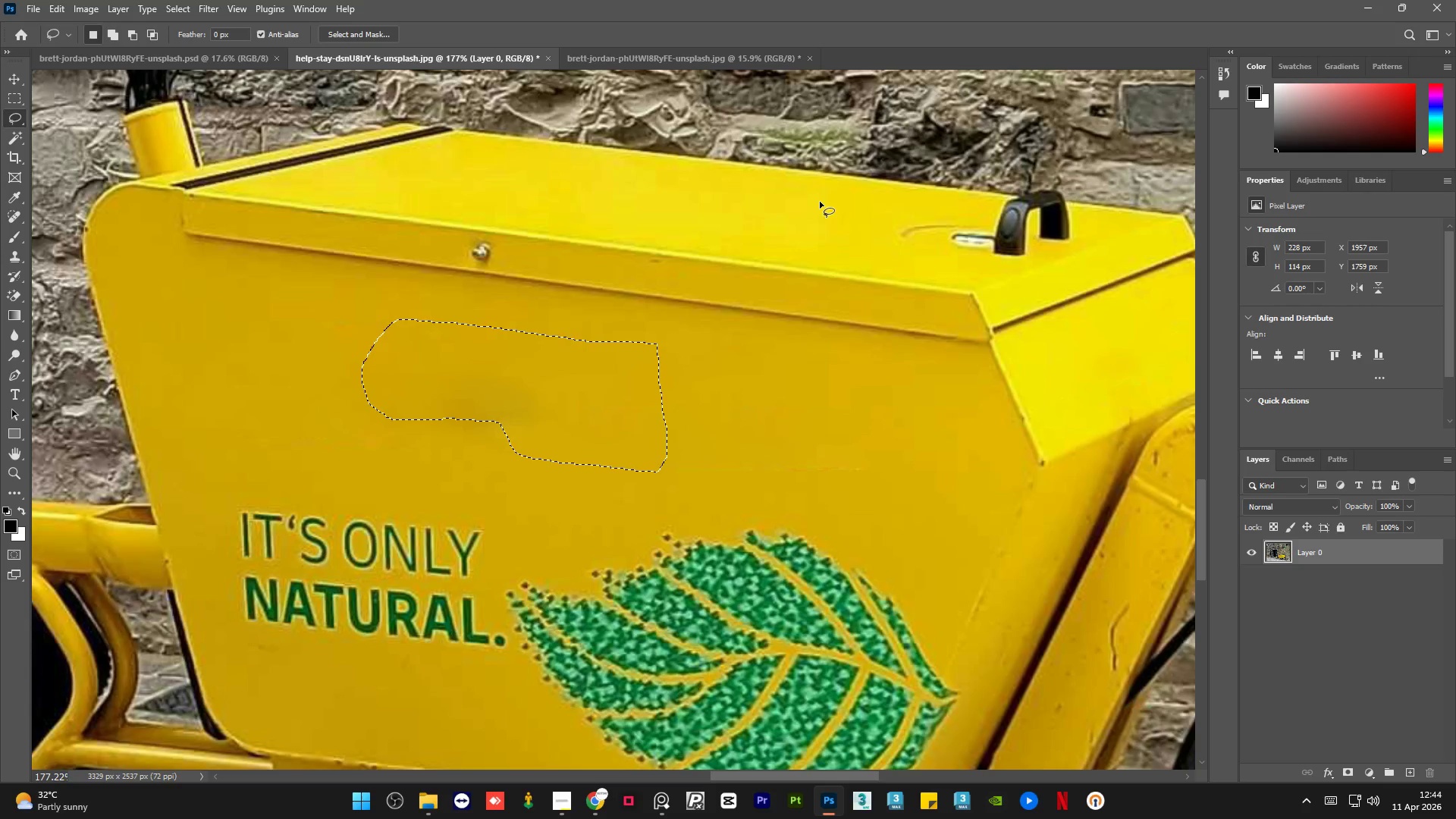 
key(Control+D)
 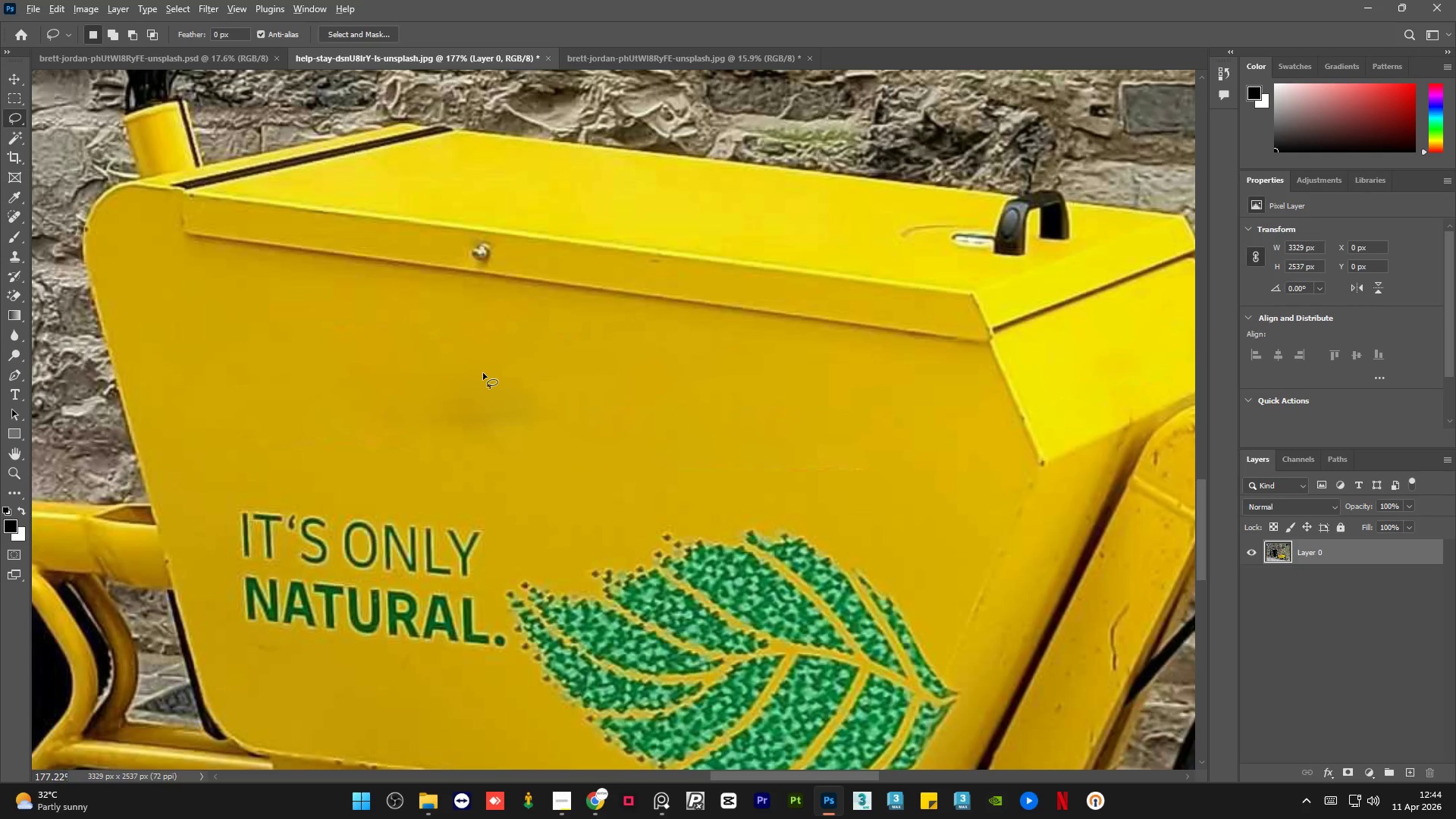 
hold_key(key=AltLeft, duration=1.5)
scroll: coordinate [497, 377], scroll_direction: down, amount: 8.0
 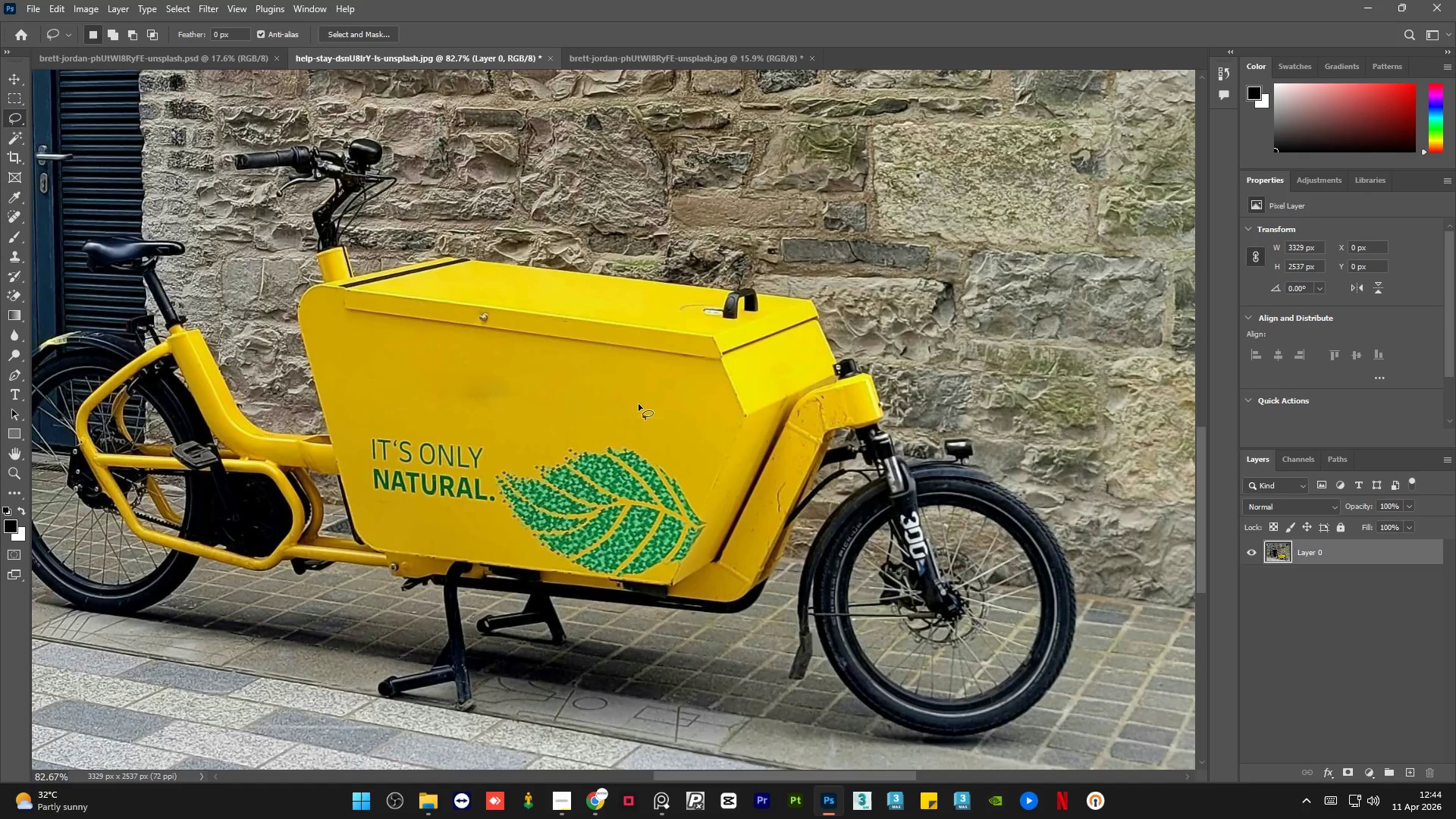 
hold_key(key=AltLeft, duration=0.88)
 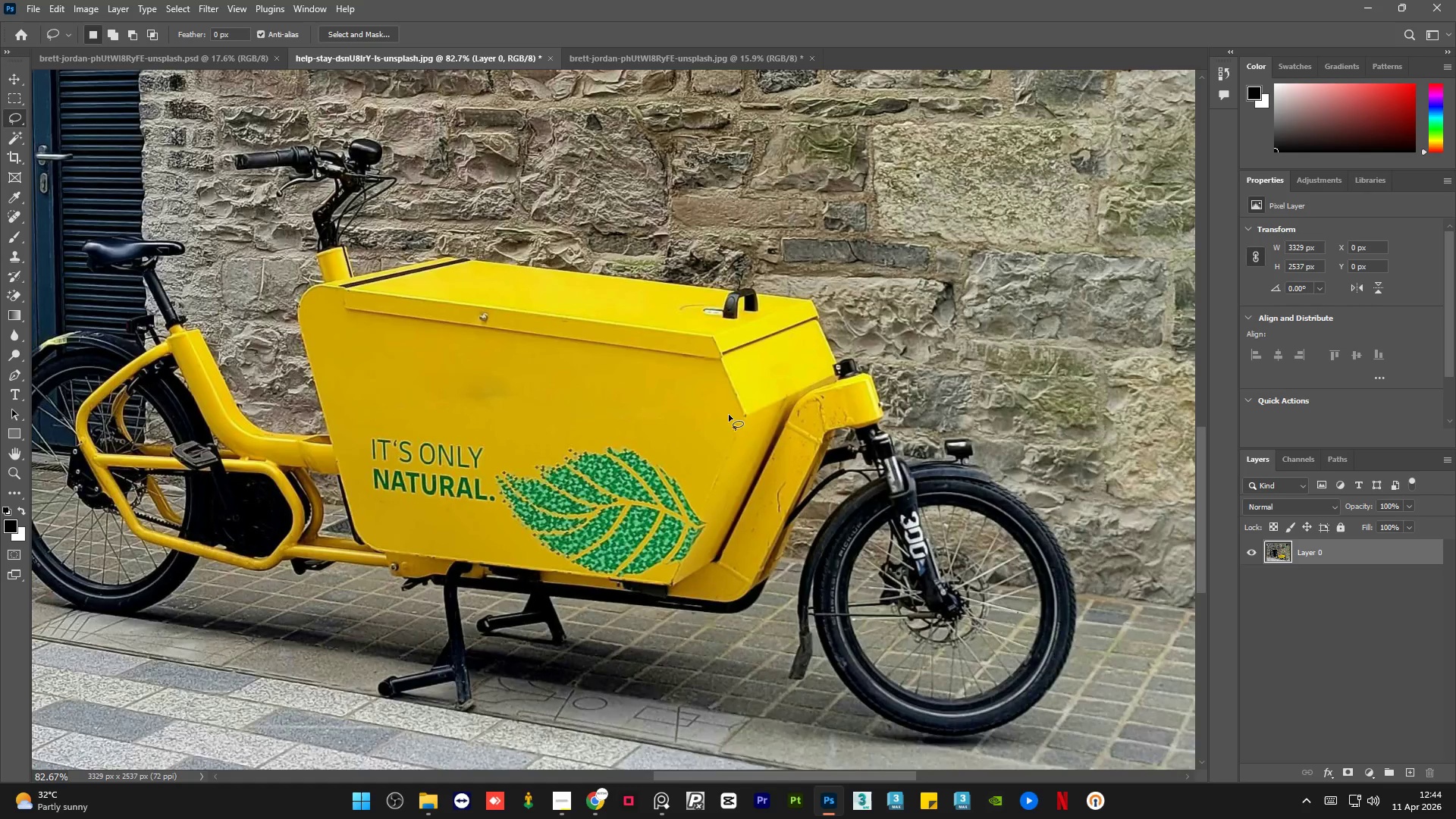 
hold_key(key=AltLeft, duration=1.03)
scroll: coordinate [705, 407], scroll_direction: up, amount: 2.0
 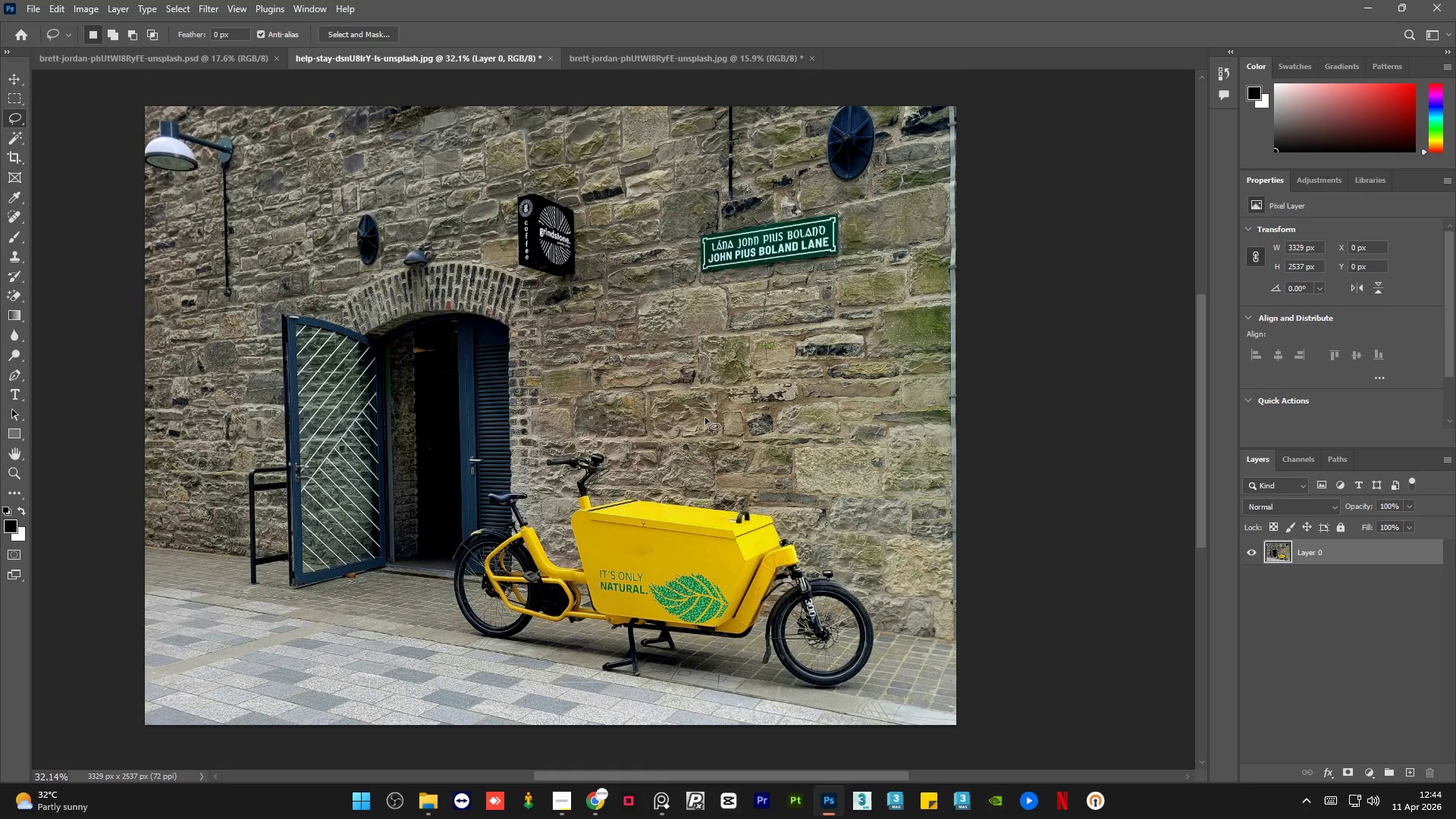 
hold_key(key=AltLeft, duration=1.5)
scroll: coordinate [579, 217], scroll_direction: up, amount: 14.0
 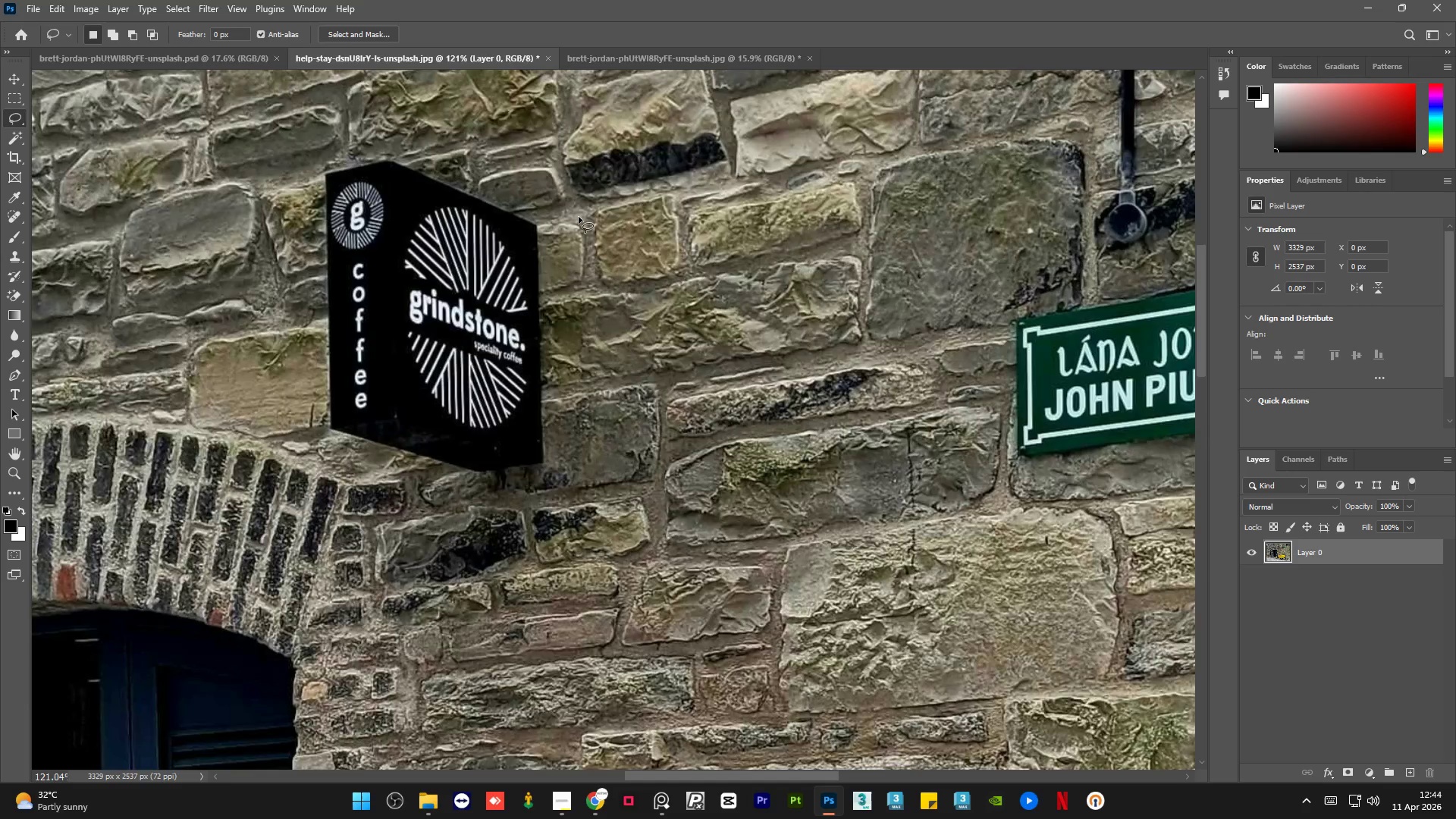 
hold_key(key=AltLeft, duration=1.36)
scroll: coordinate [579, 217], scroll_direction: down, amount: 12.0
 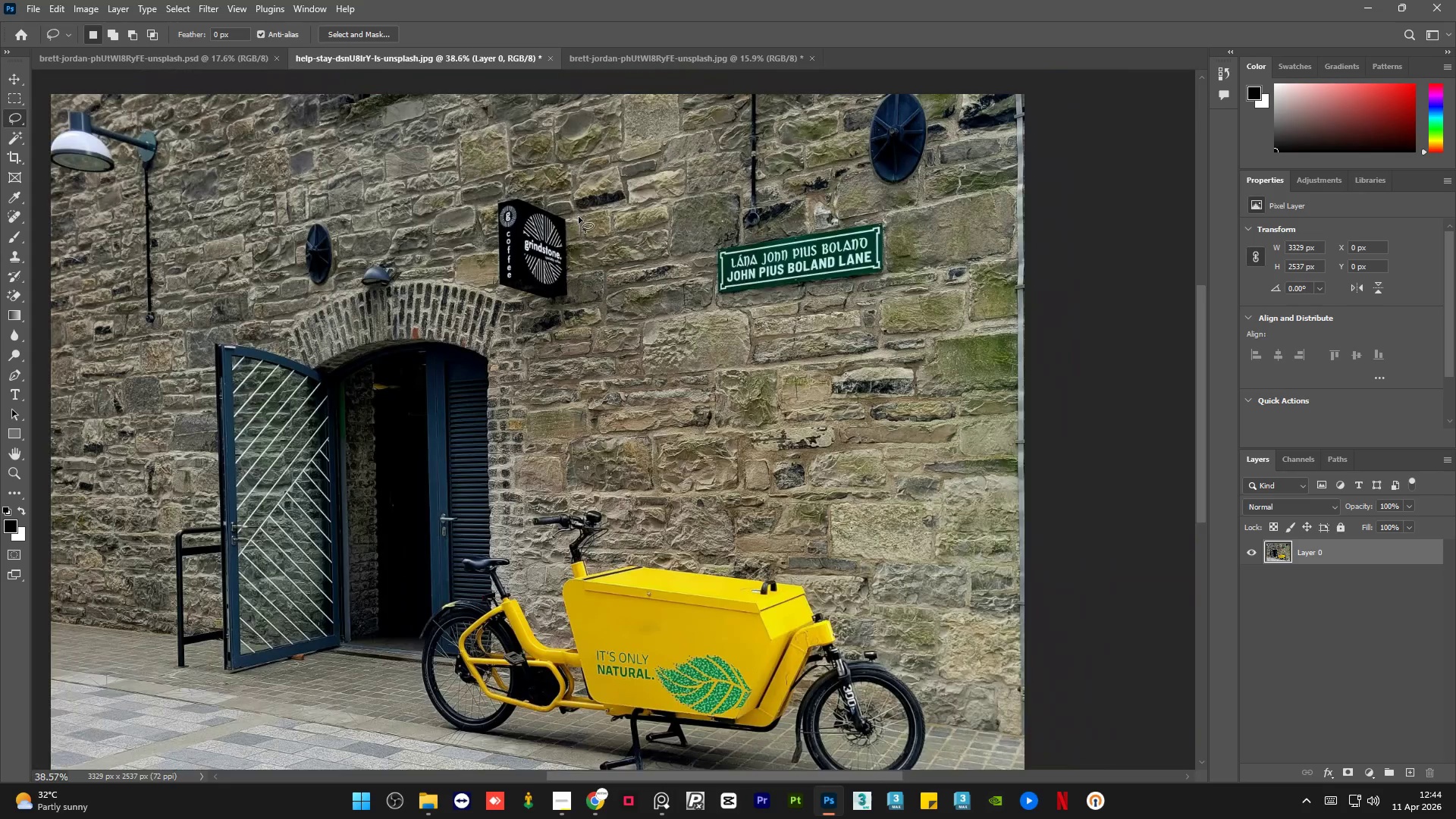 
hold_key(key=AltLeft, duration=0.84)
 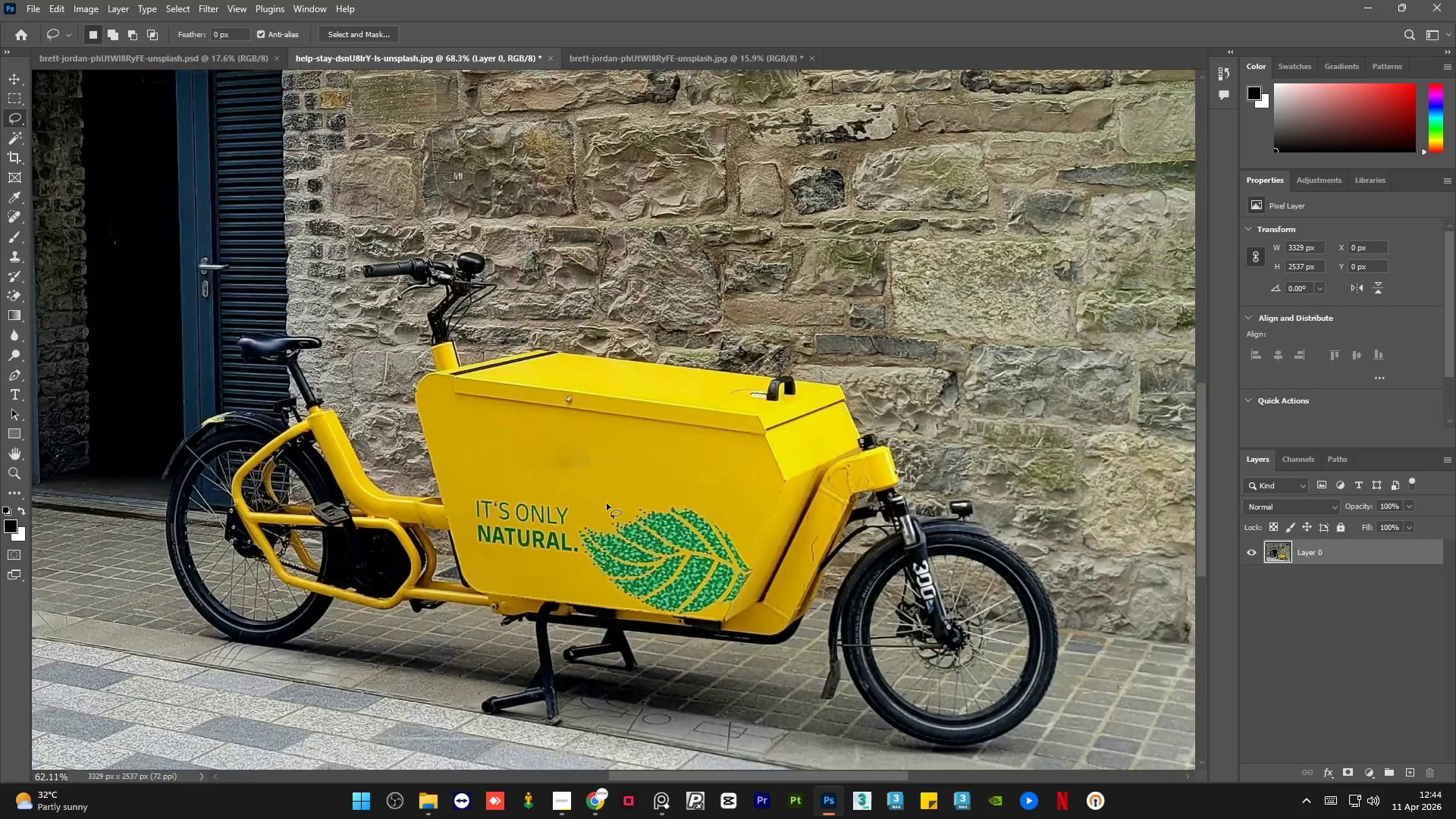 
hold_key(key=AltLeft, duration=1.51)
 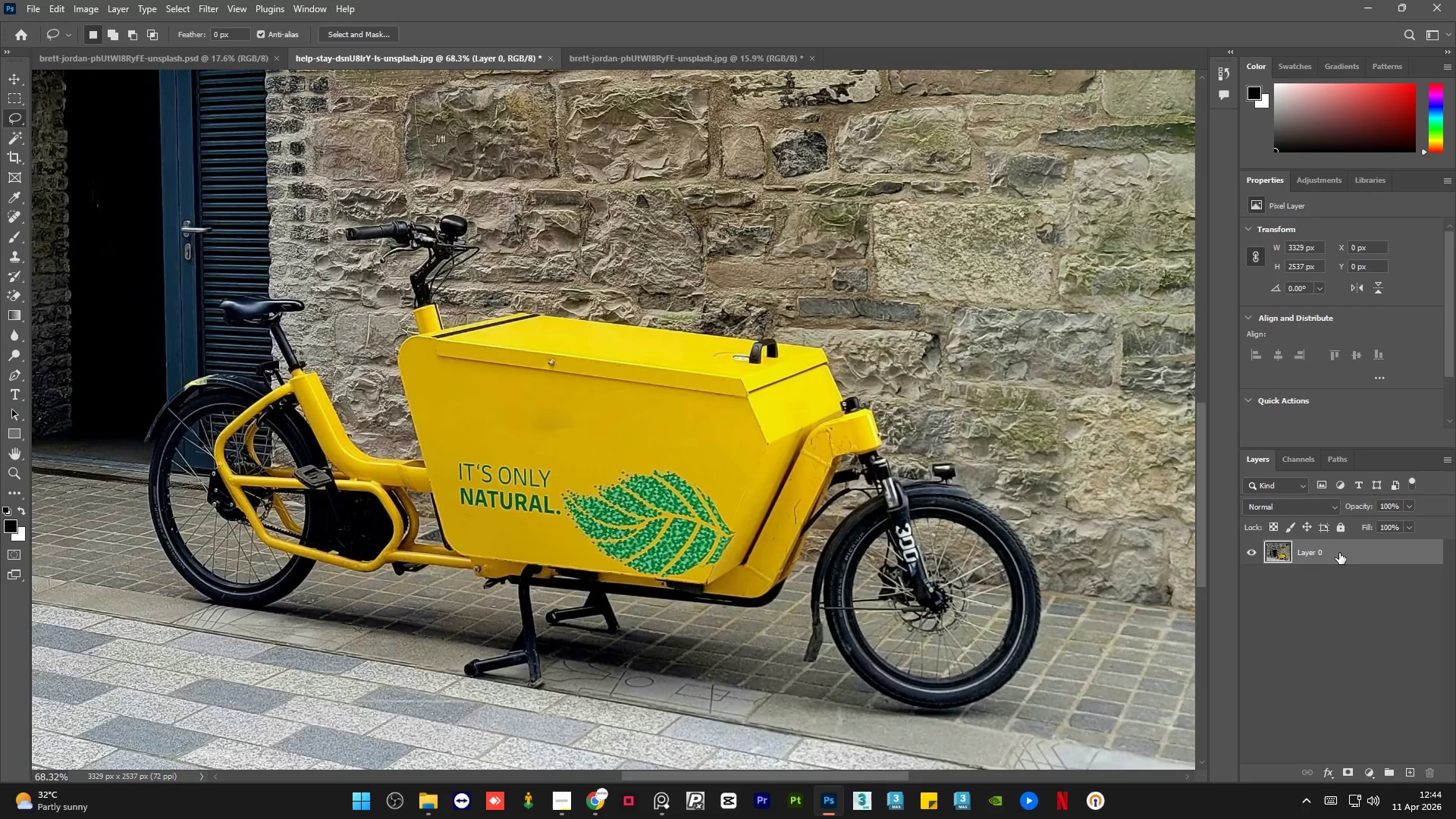 
scroll: coordinate [723, 623], scroll_direction: up, amount: 8.0
 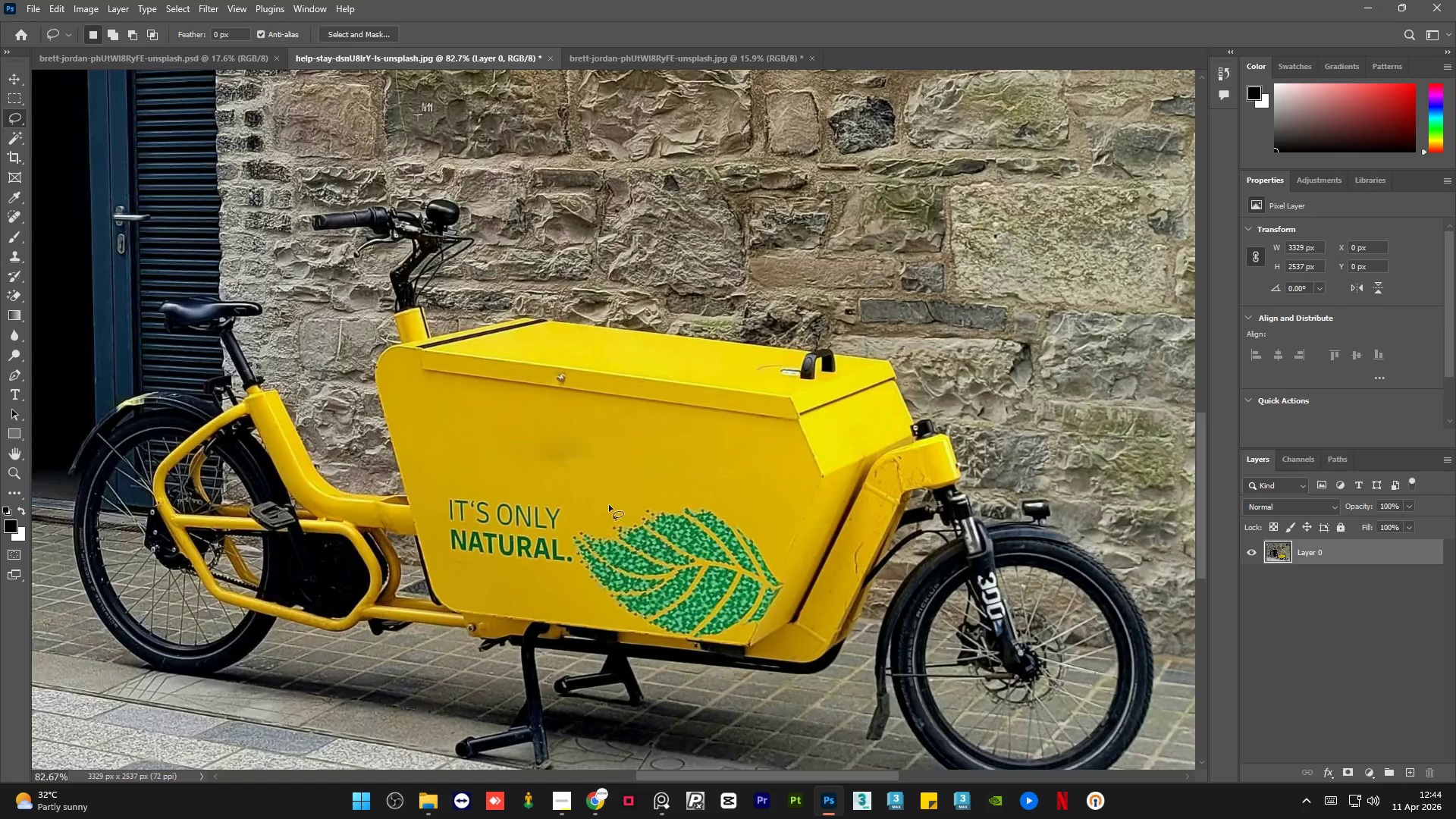 
scroll: coordinate [661, 616], scroll_direction: down, amount: 2.0
 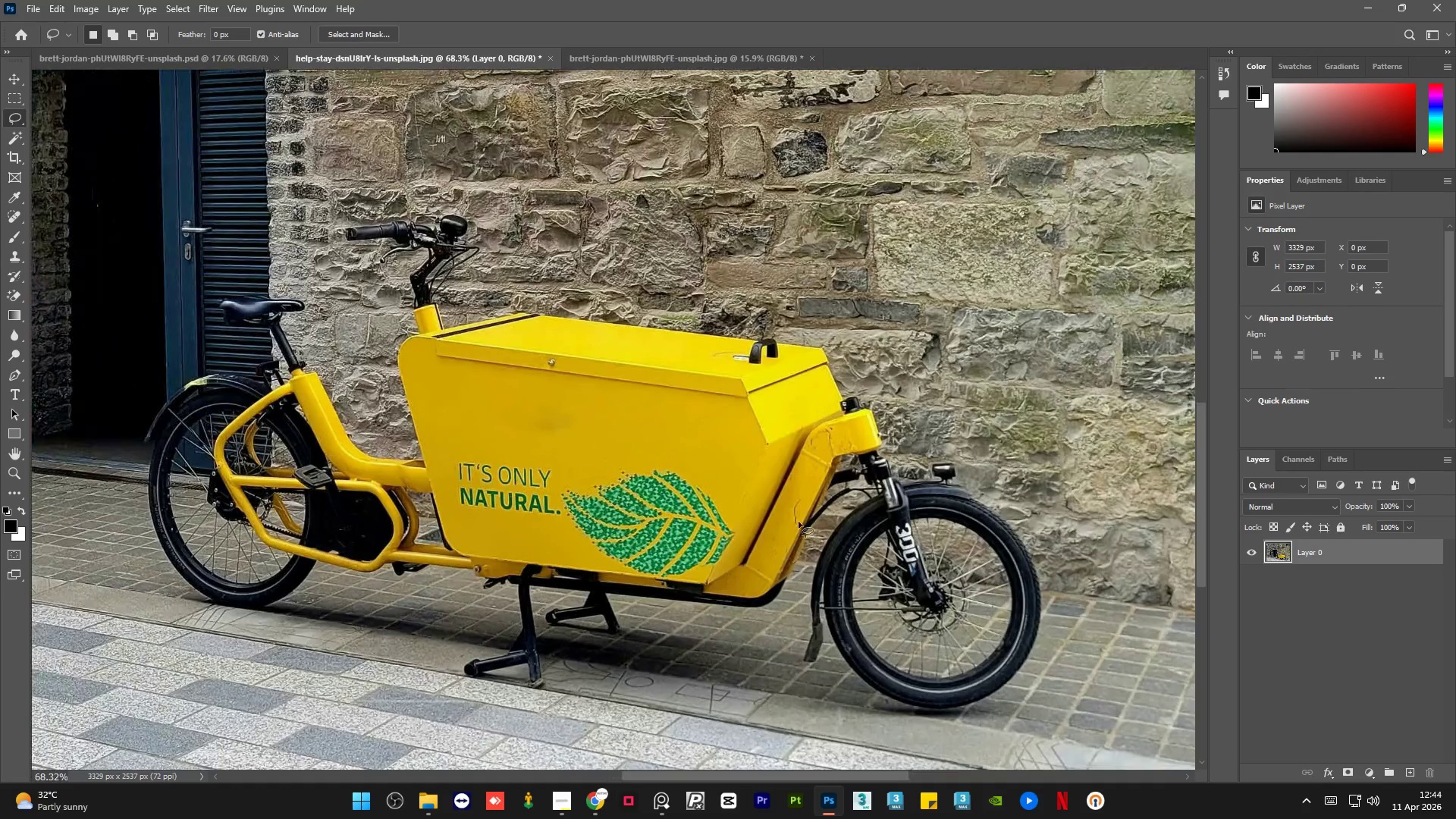 
key(Alt+AltLeft)
 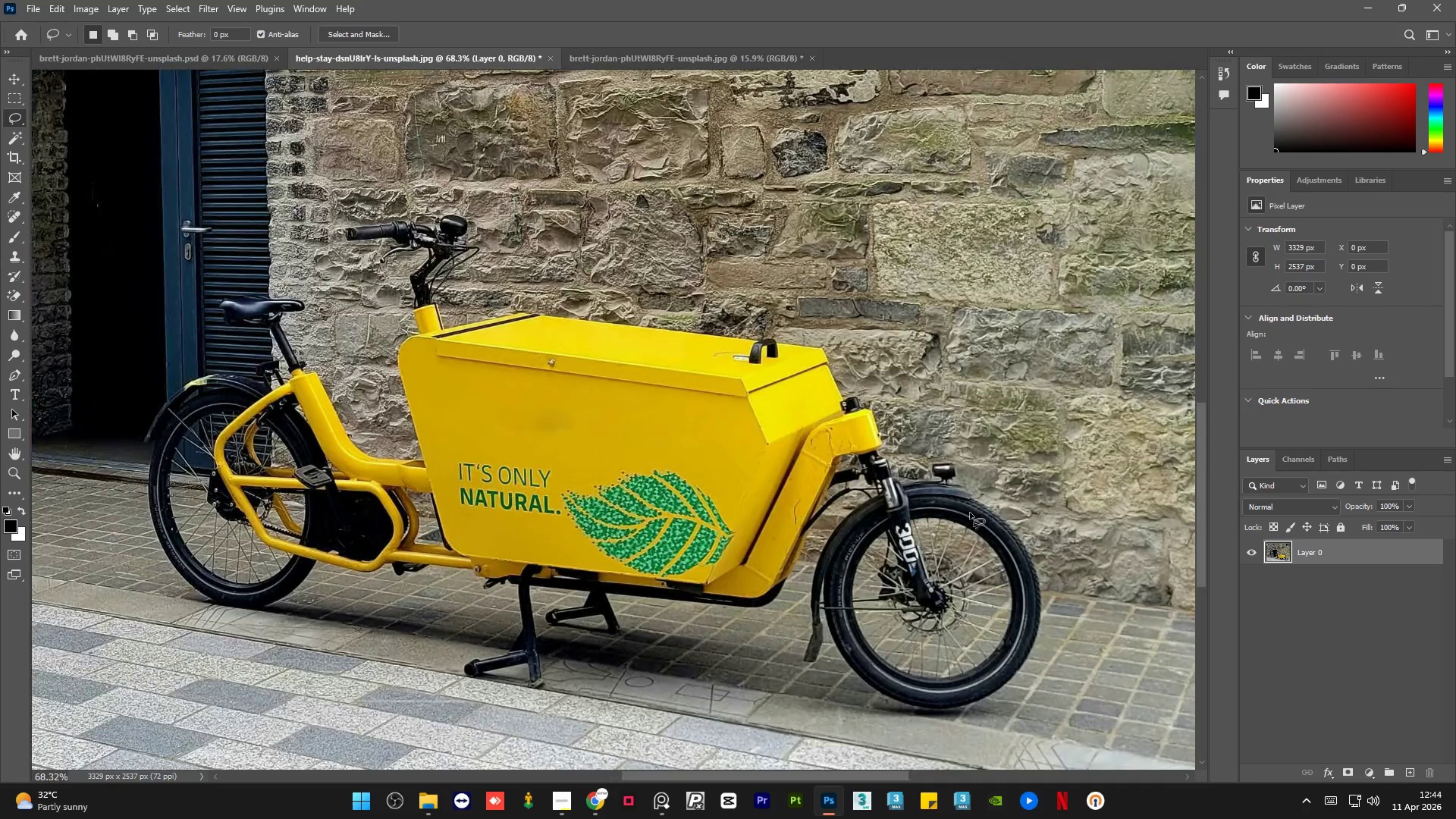 
key(Alt+AltLeft)
 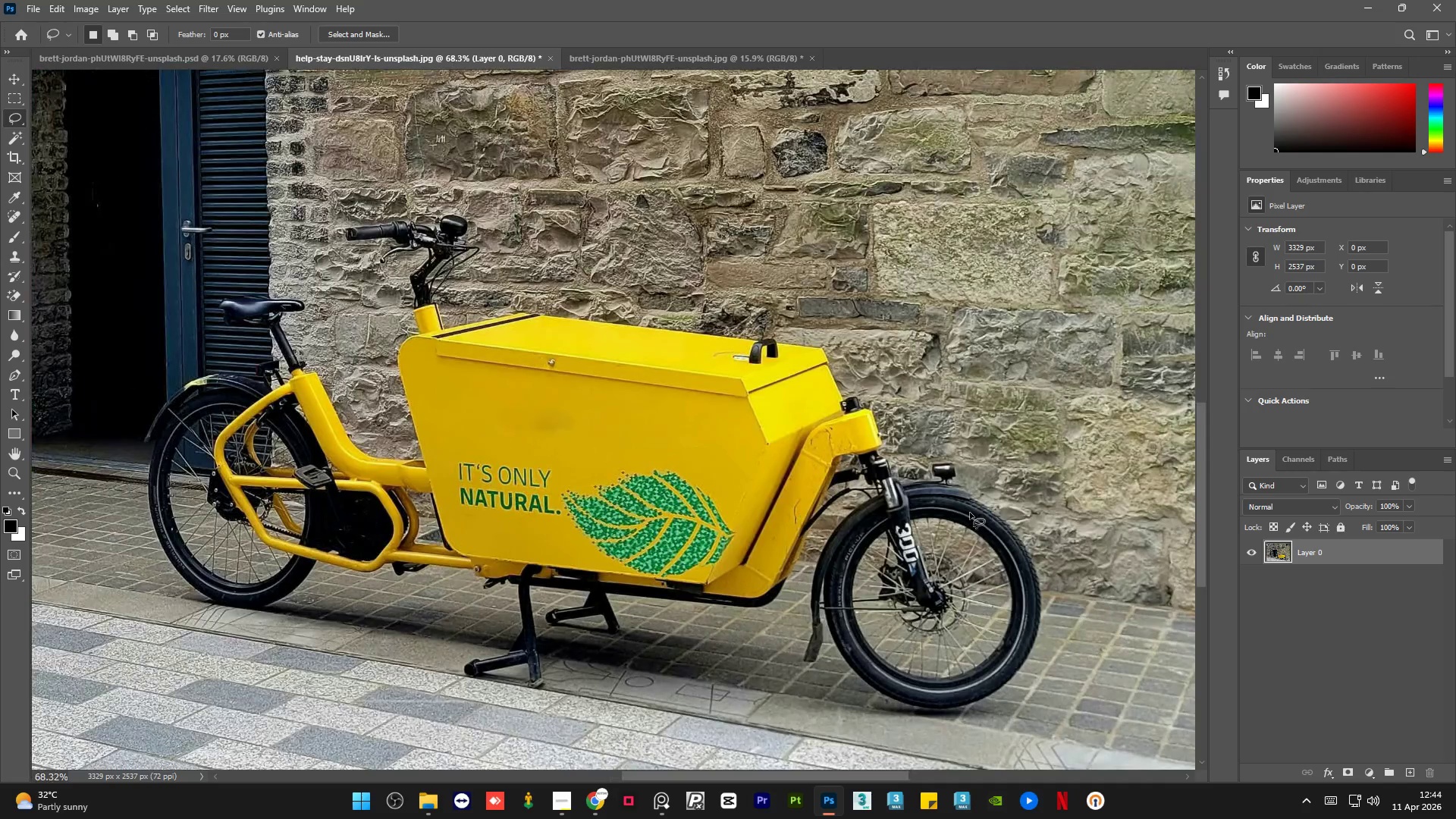 
key(Alt+AltLeft)
 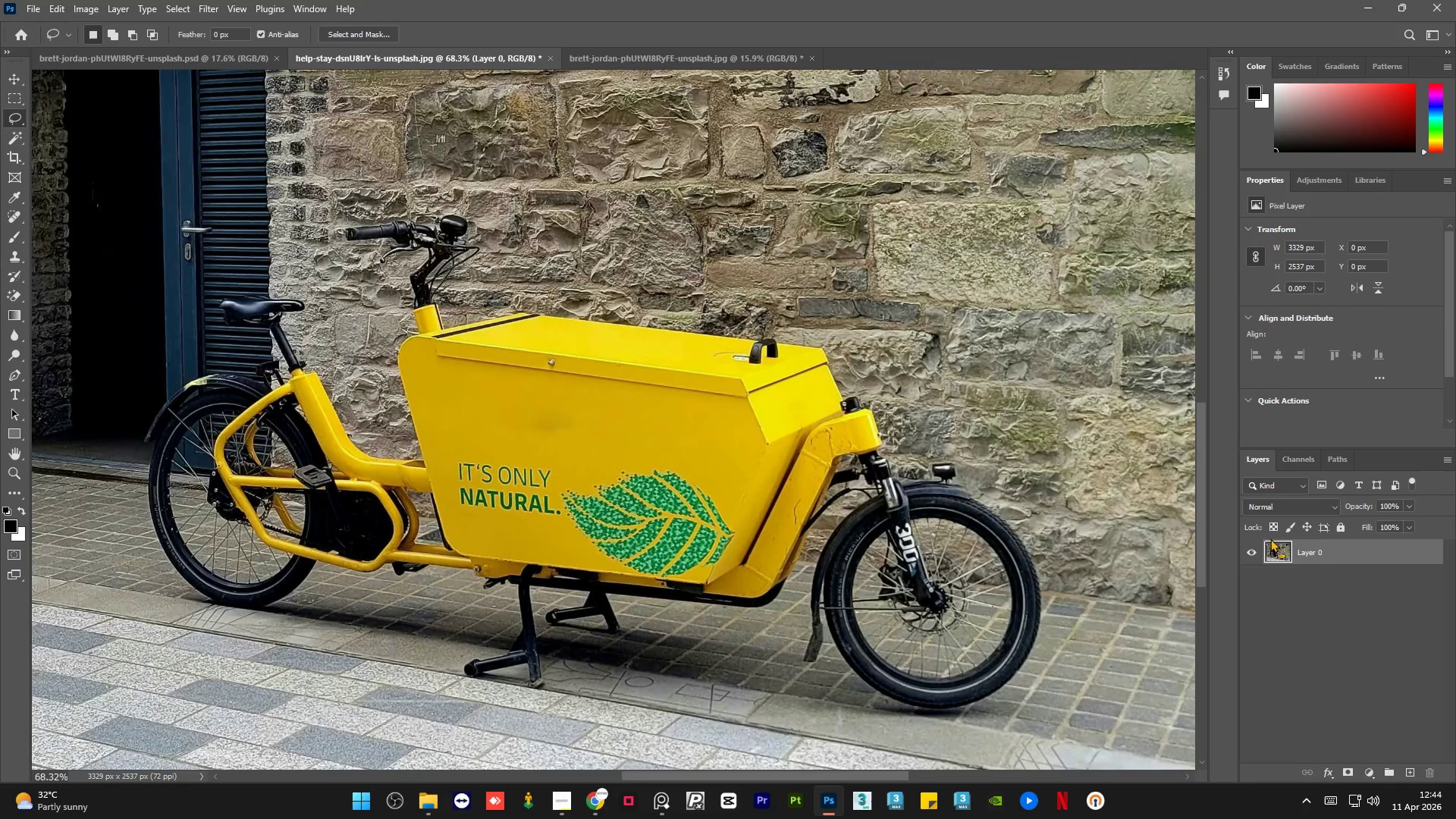 
key(Alt+AltLeft)
 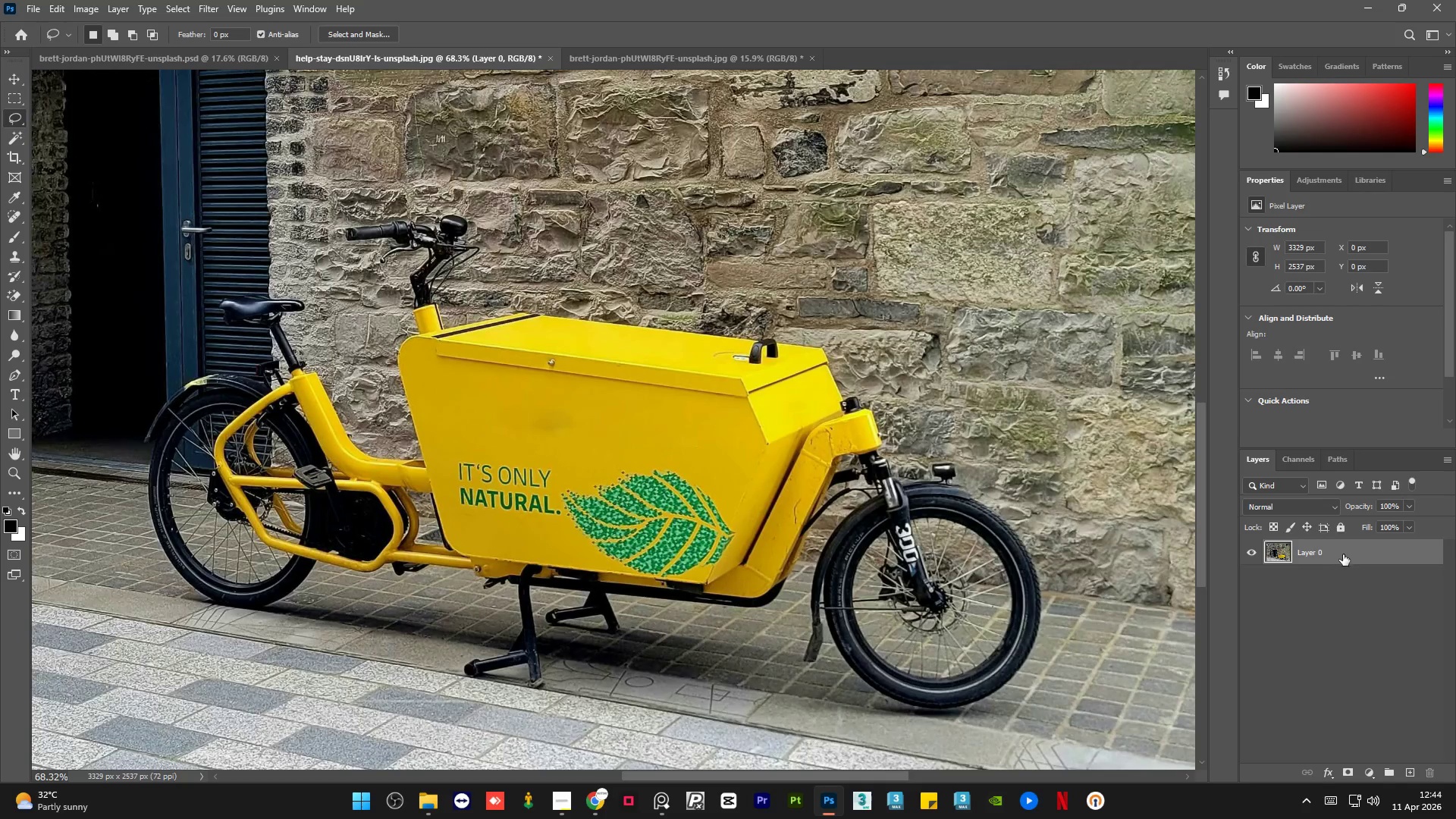 
right_click([1343, 555])
 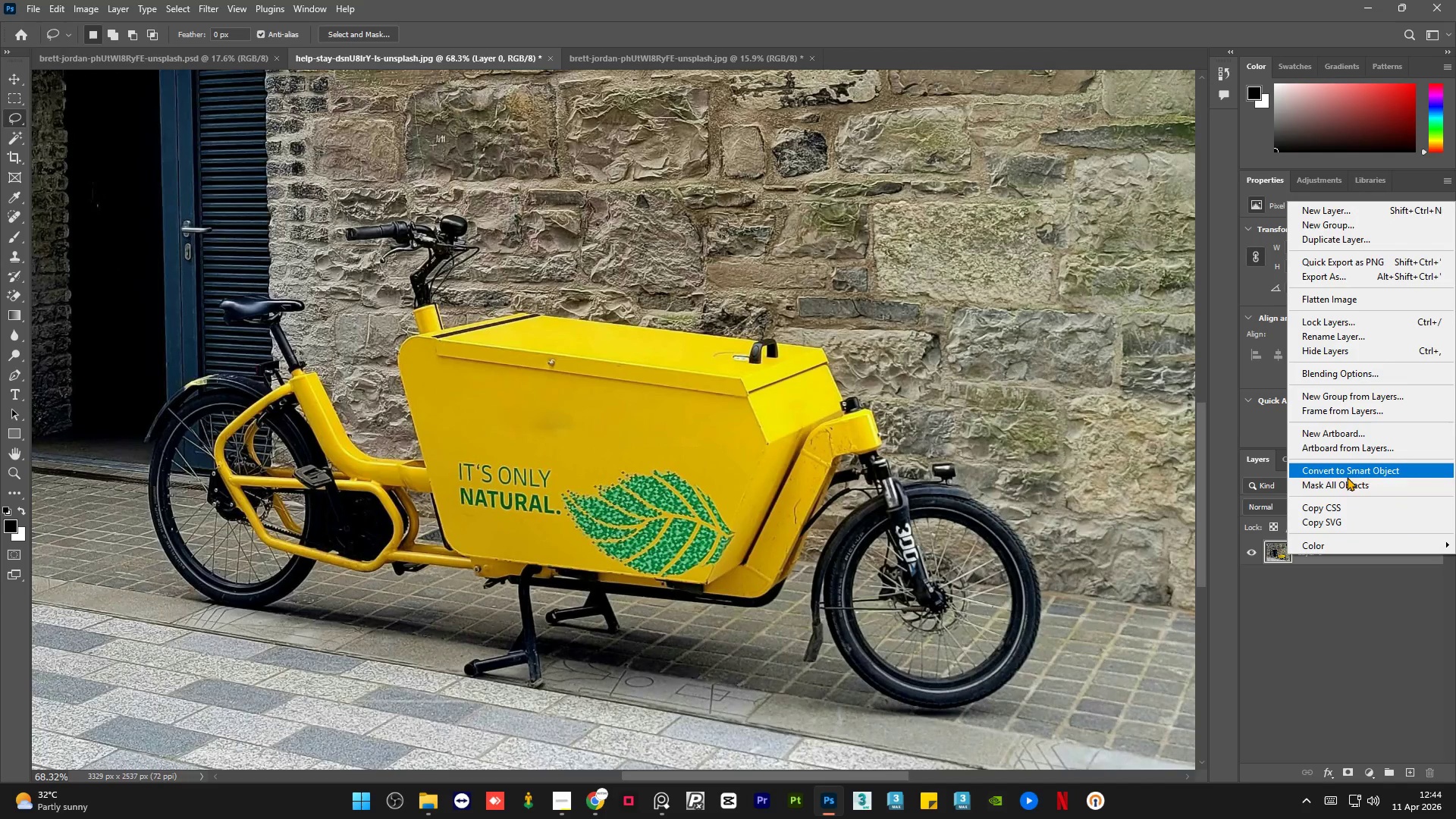 
left_click([1348, 474])
 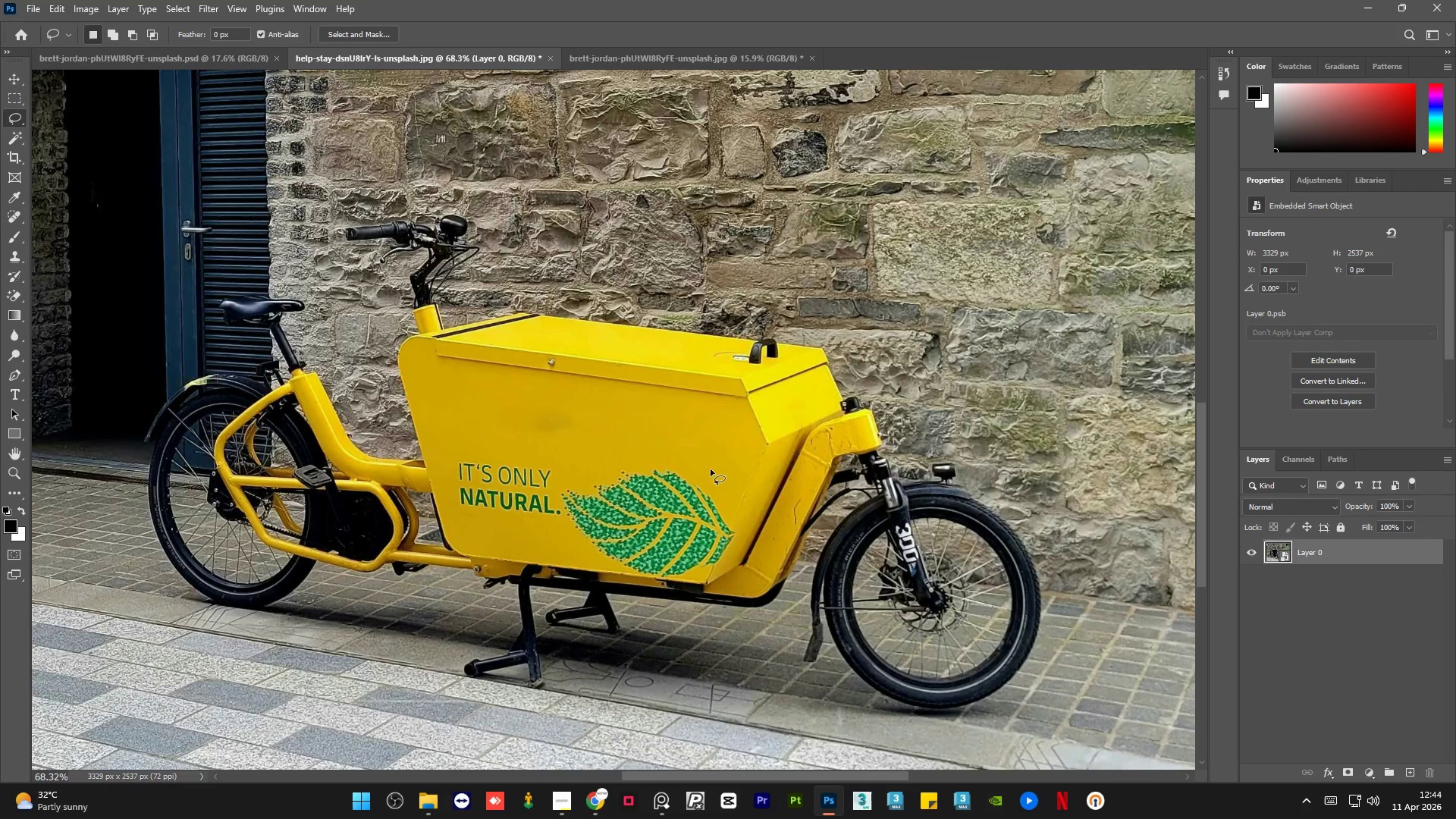 
hold_key(key=AltLeft, duration=0.69)
scroll: coordinate [598, 469], scroll_direction: down, amount: 5.0
 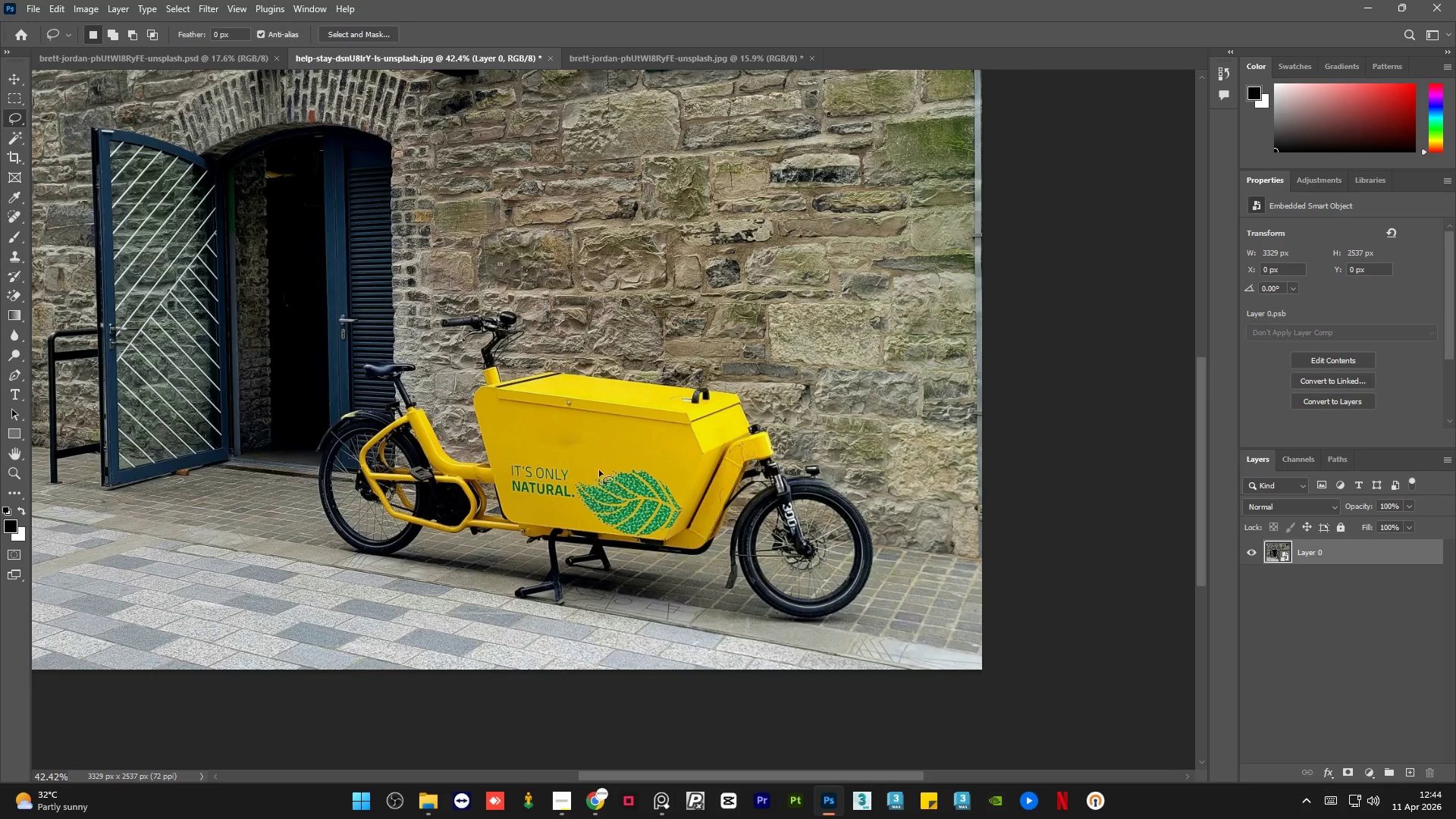 
hold_key(key=AltLeft, duration=1.5)
scroll: coordinate [779, 446], scroll_direction: up, amount: 13.0
 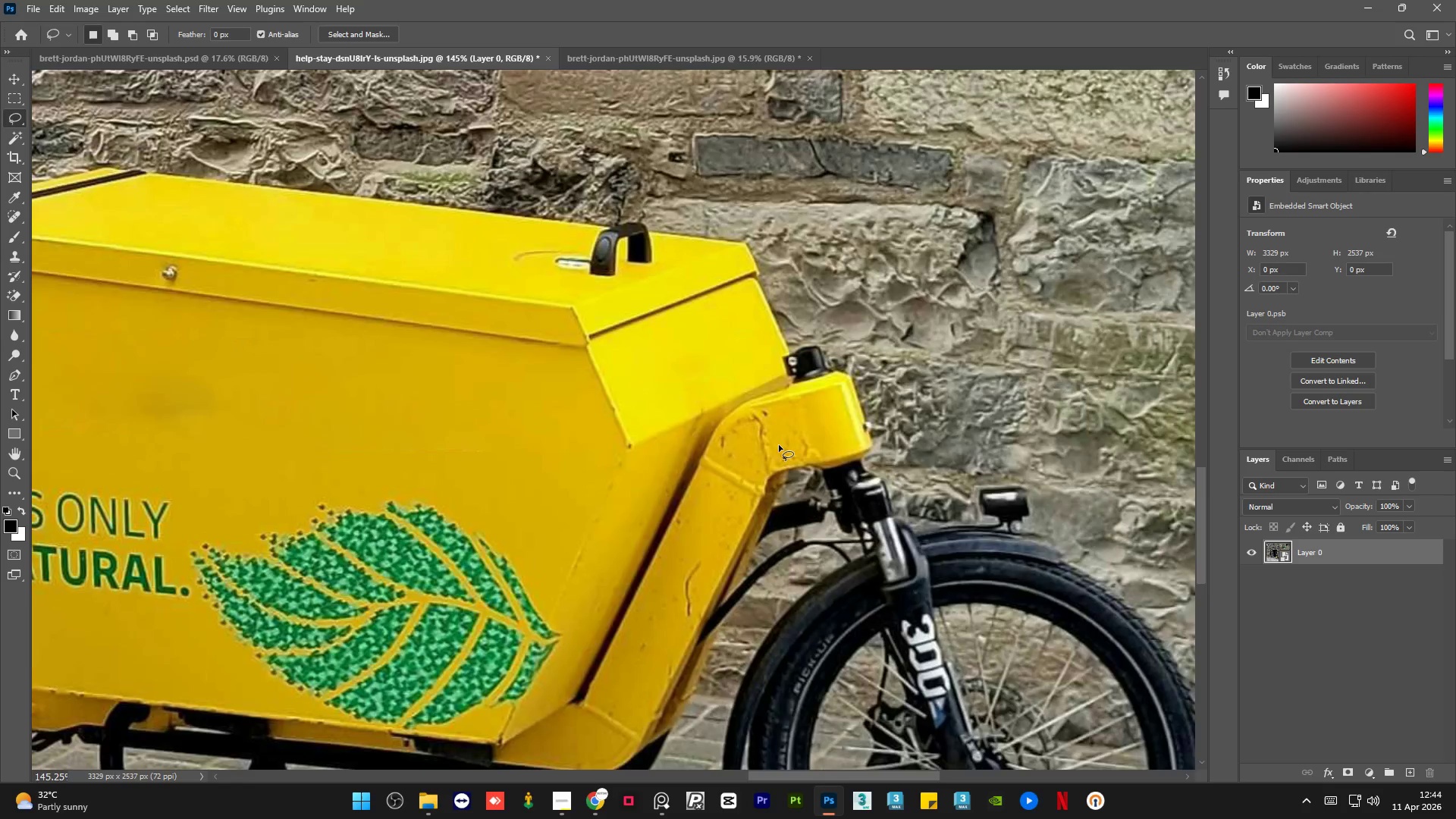 
hold_key(key=AltLeft, duration=0.86)
scroll: coordinate [504, 444], scroll_direction: up, amount: 6.0
 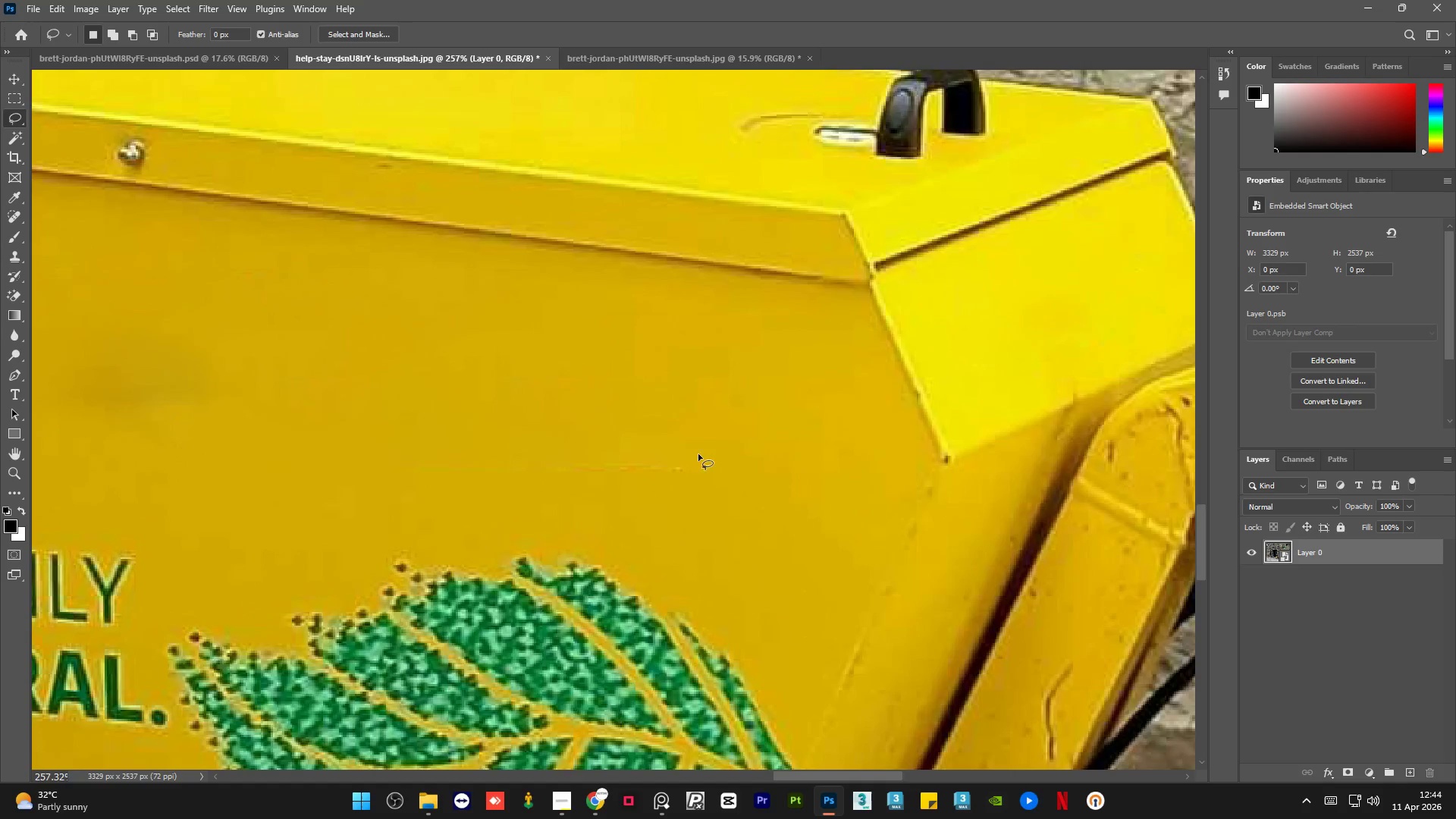 
left_click_drag(start_coordinate=[708, 454], to_coordinate=[712, 453])
 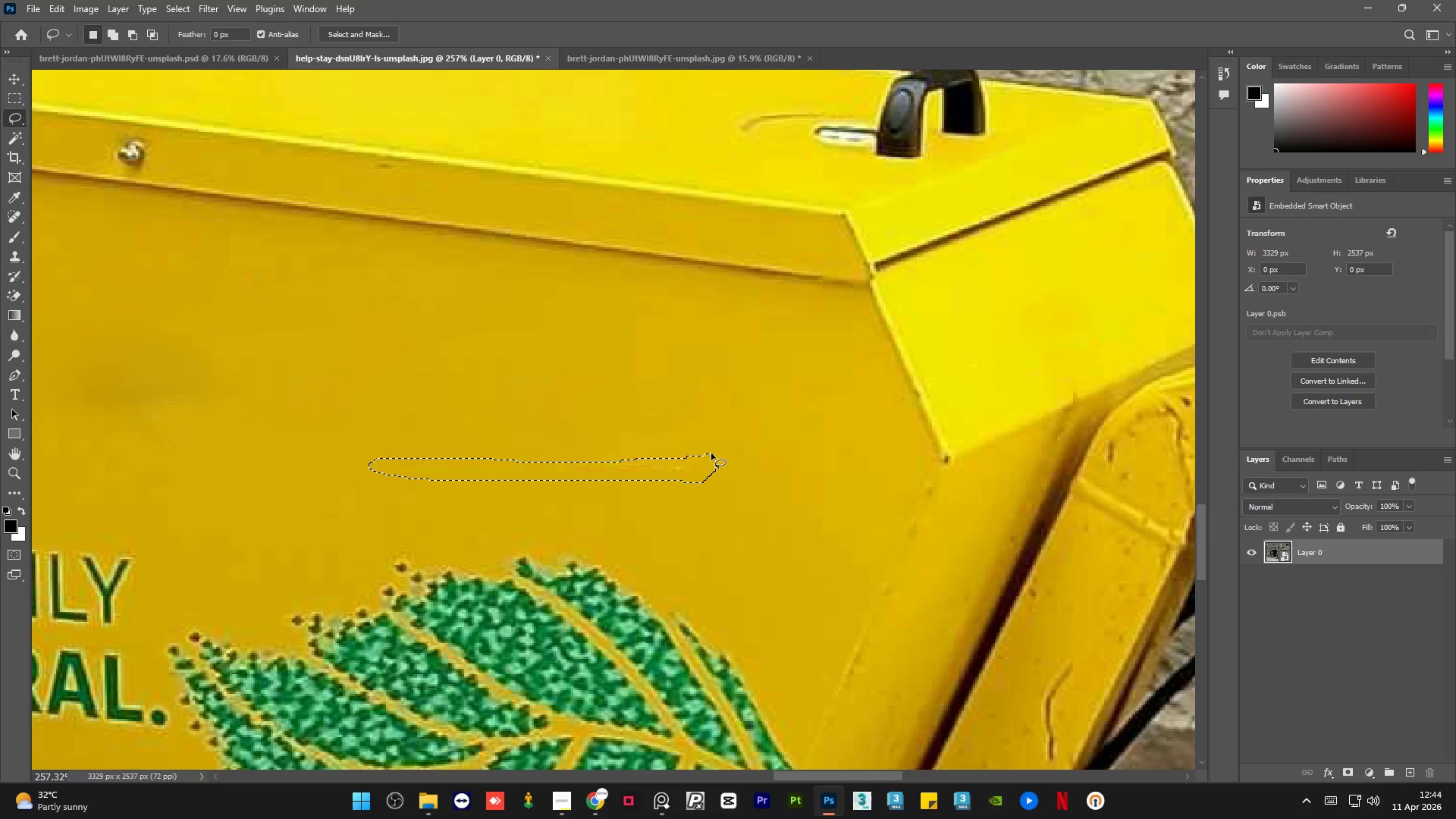 
key(Shift+F5)
 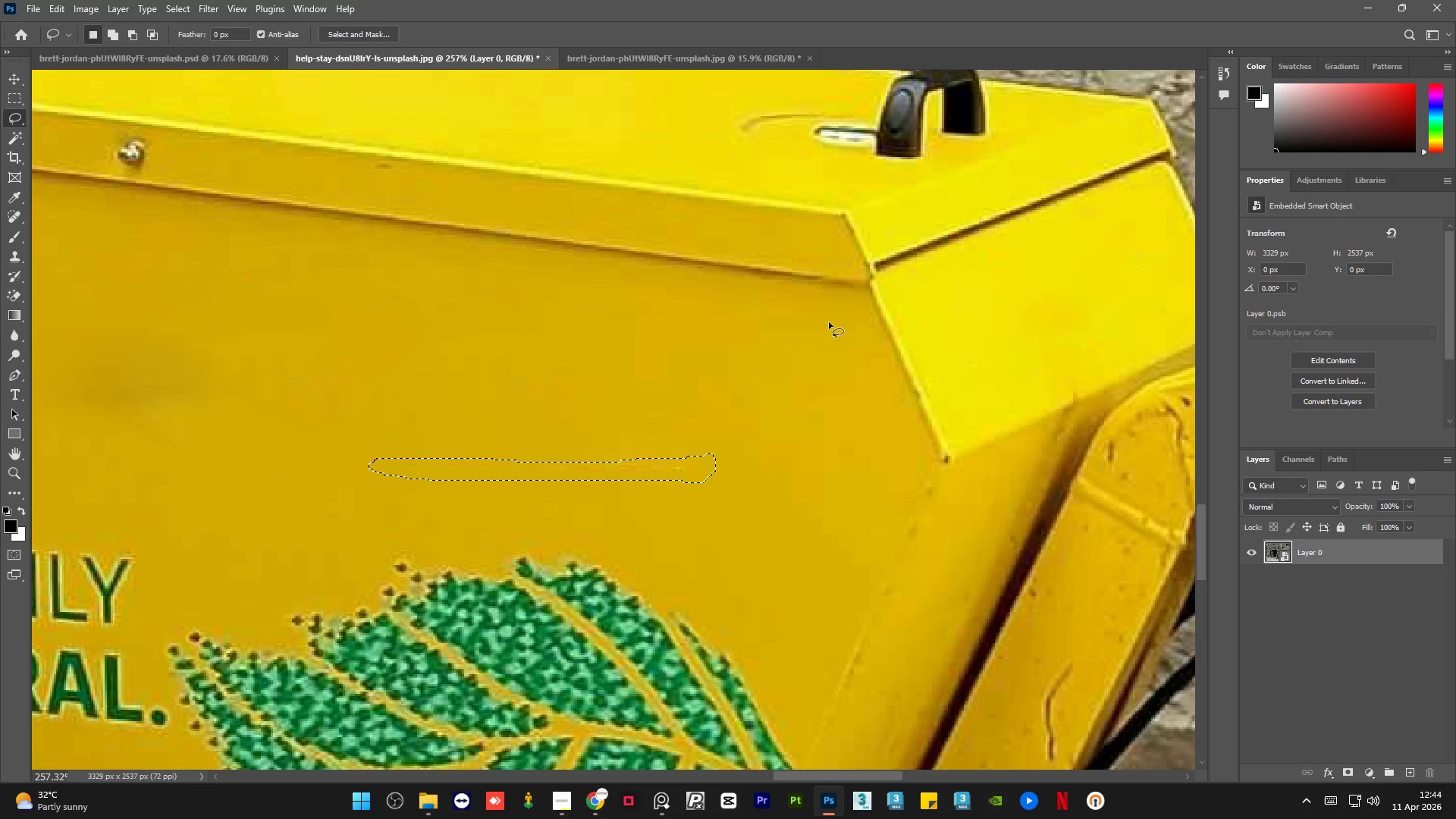 
key(Shift+F5)
 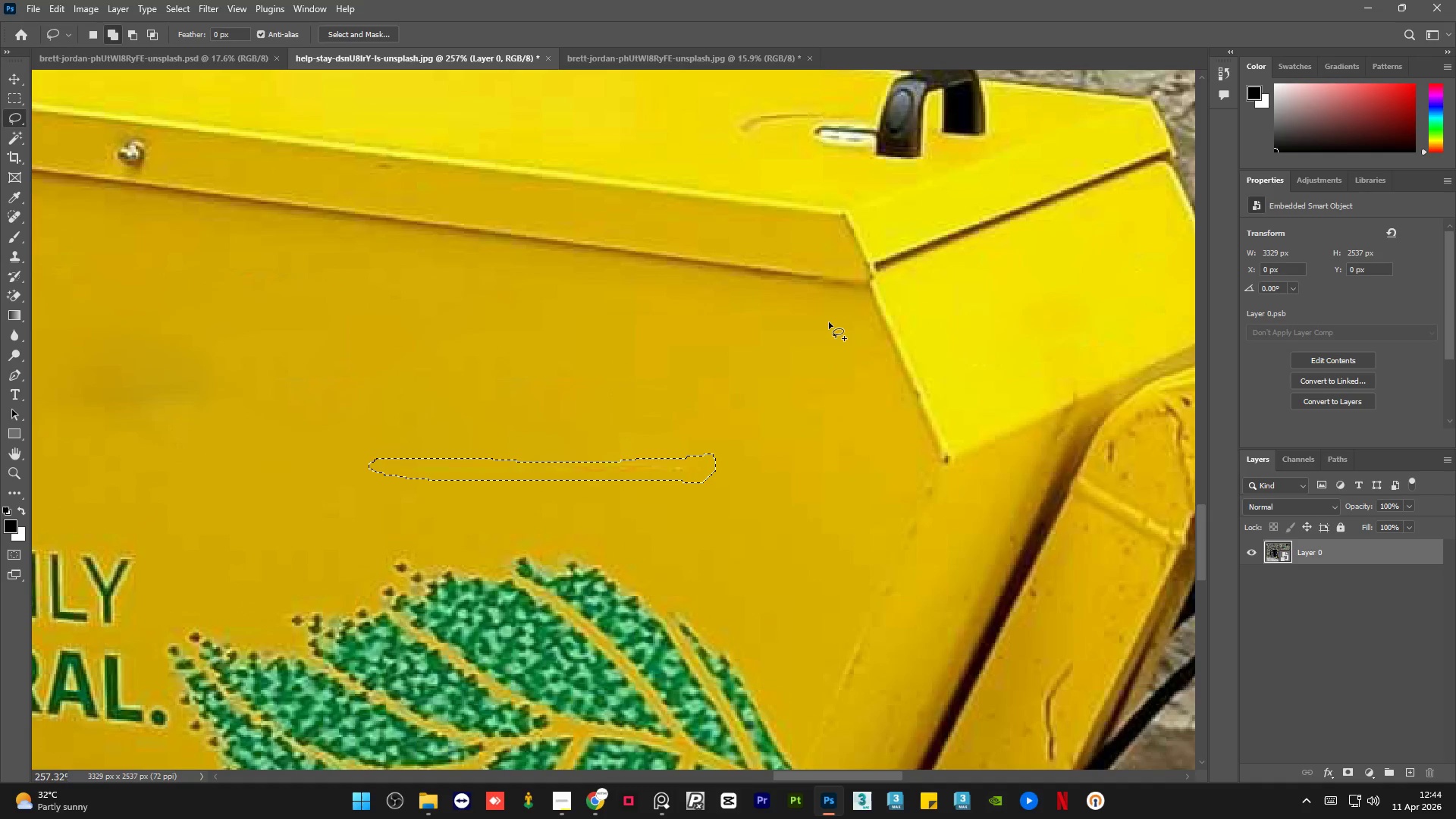 
key(Shift+F5)
 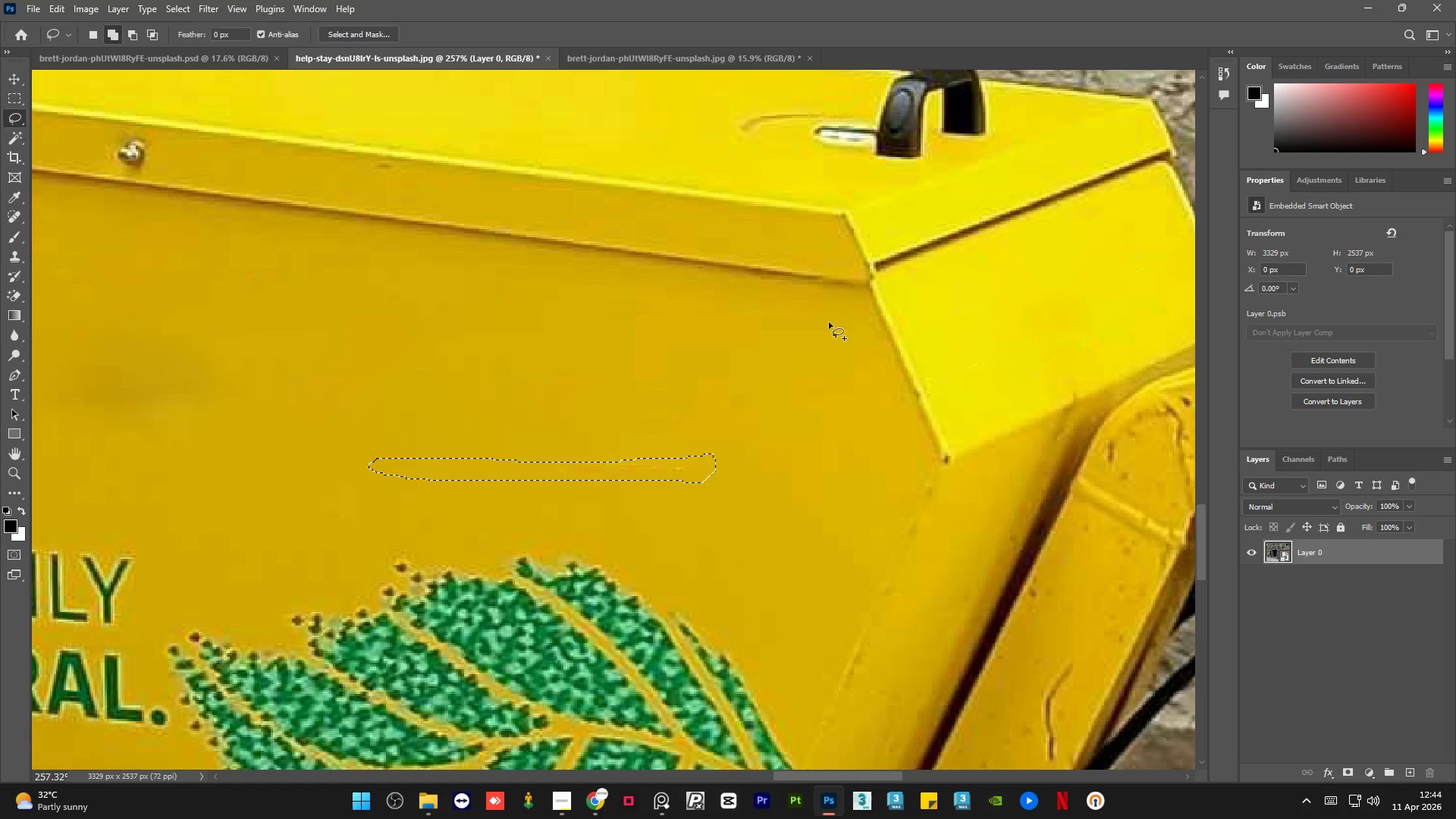 
key(Shift+ShiftLeft)
 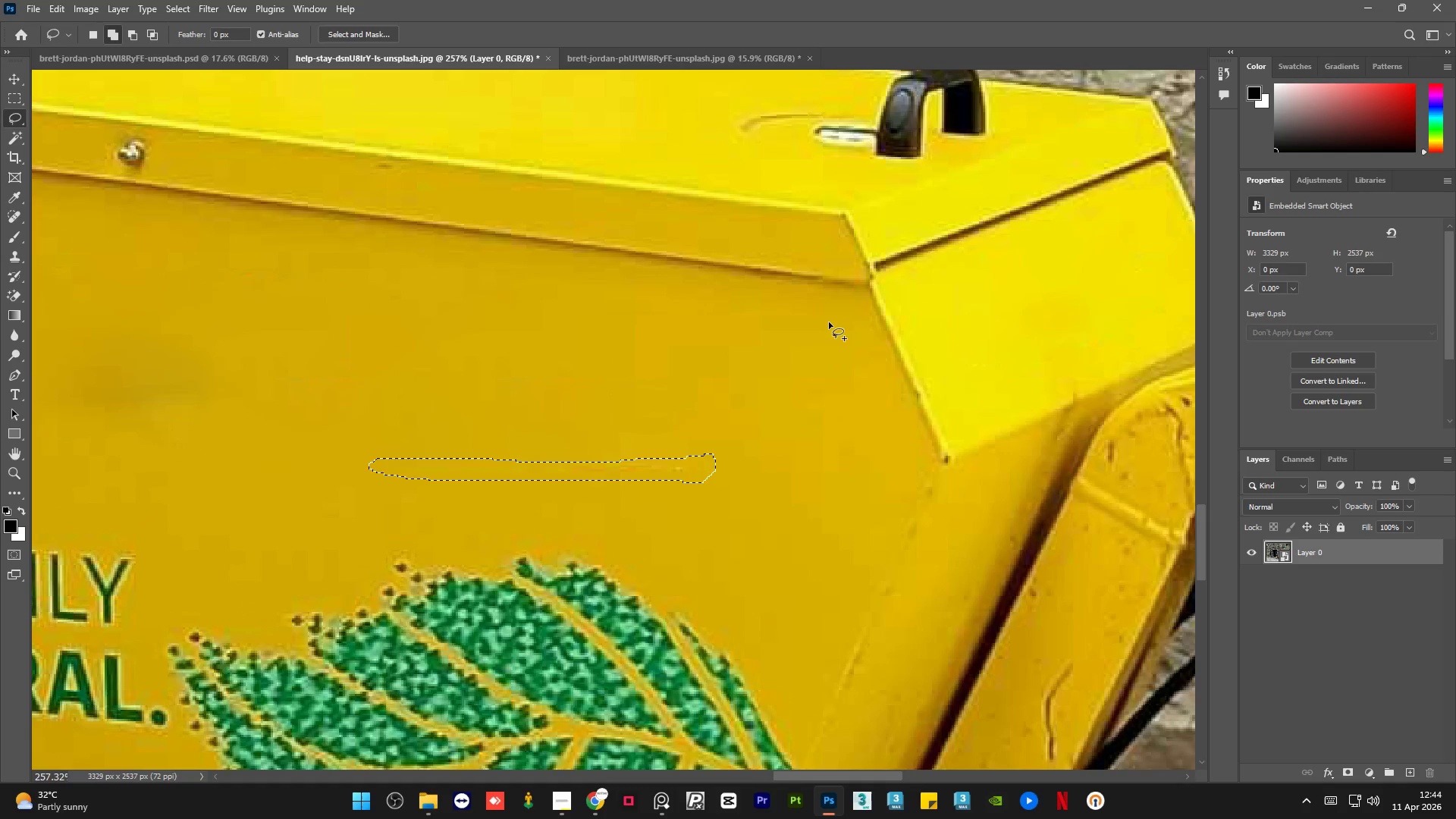 
key(Shift+ShiftLeft)
 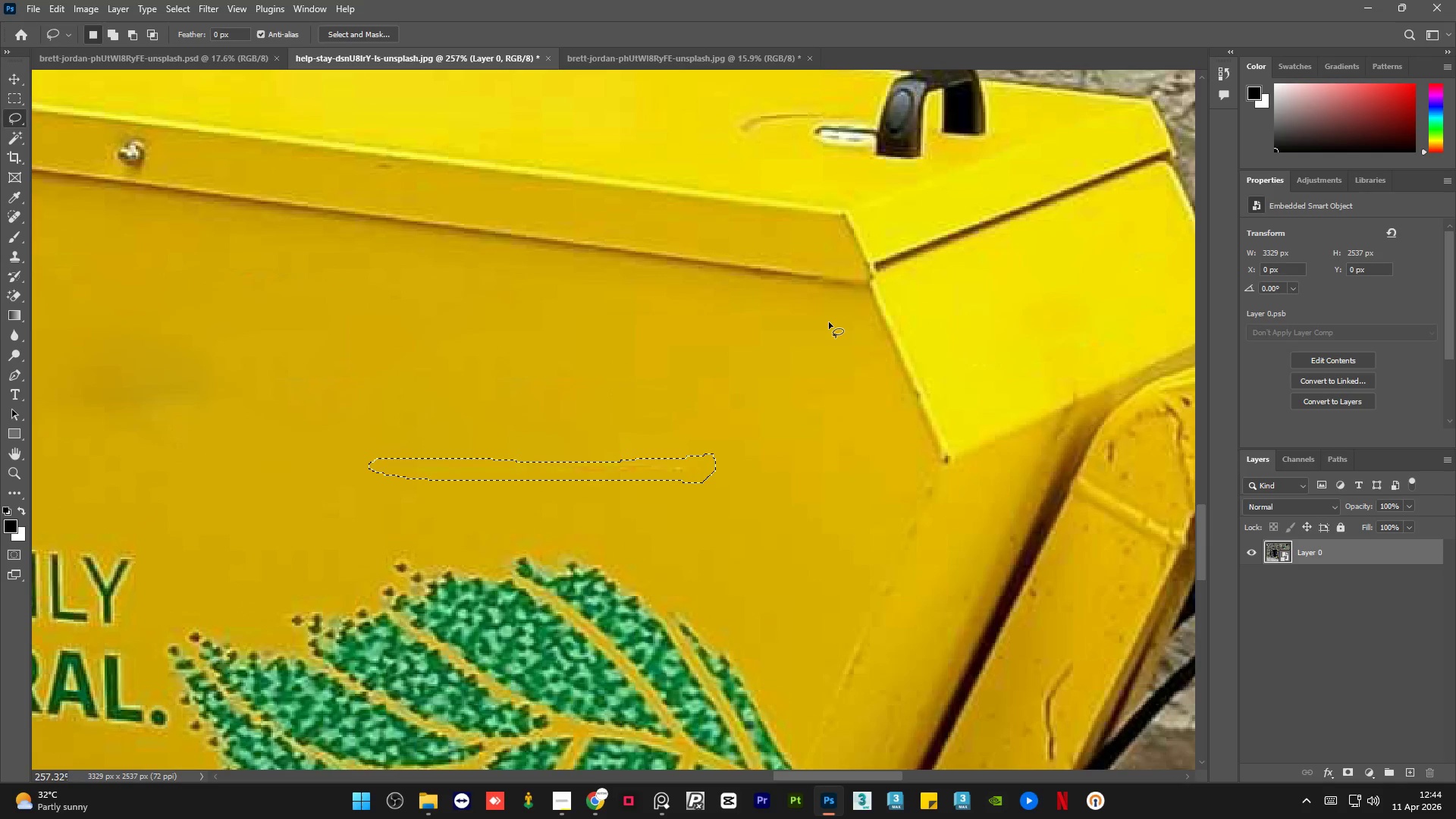 
key(Shift+F5)
 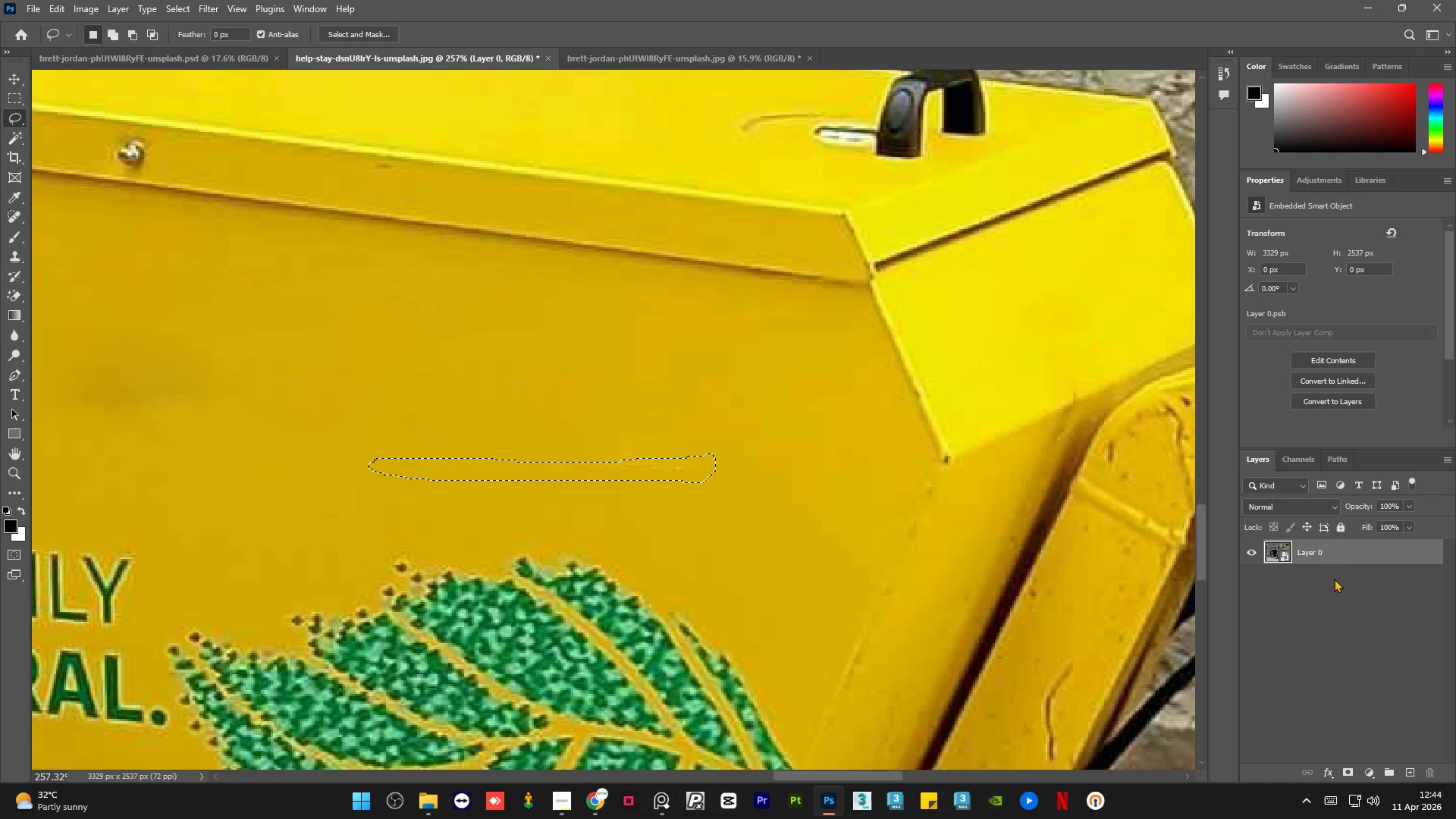 
right_click([1345, 558])
 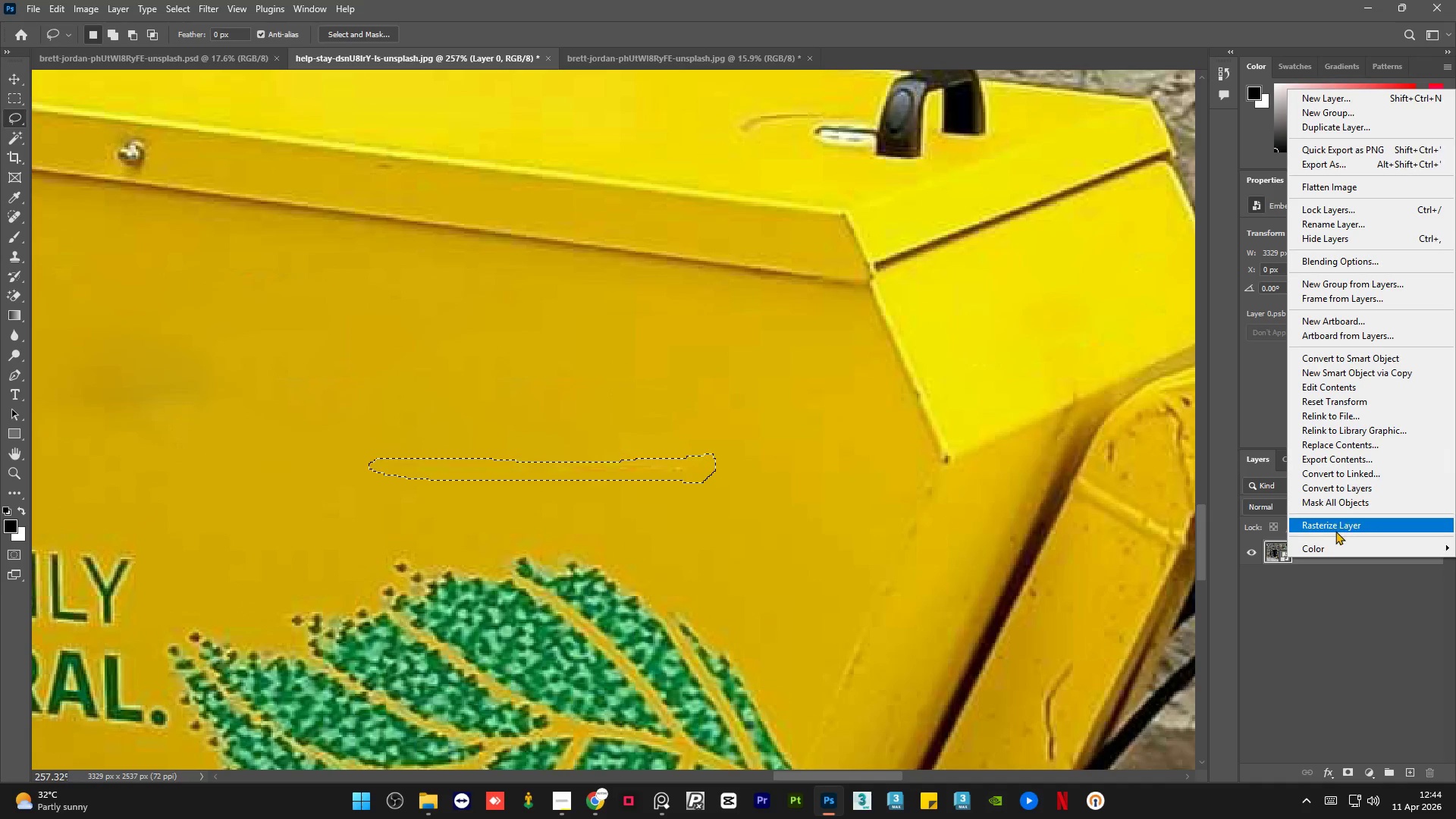 
left_click([1338, 526])
 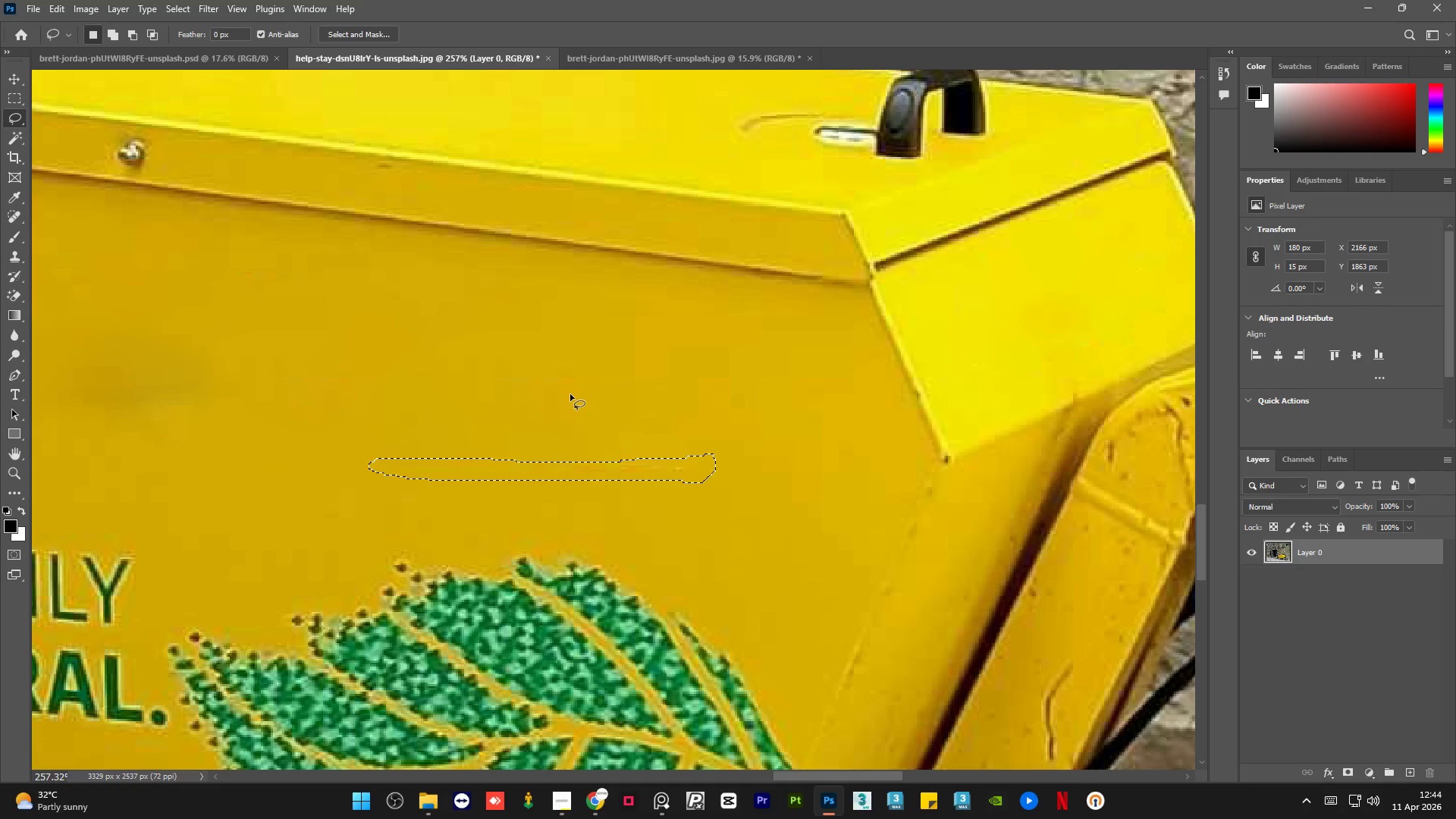 
key(Shift+F5)
 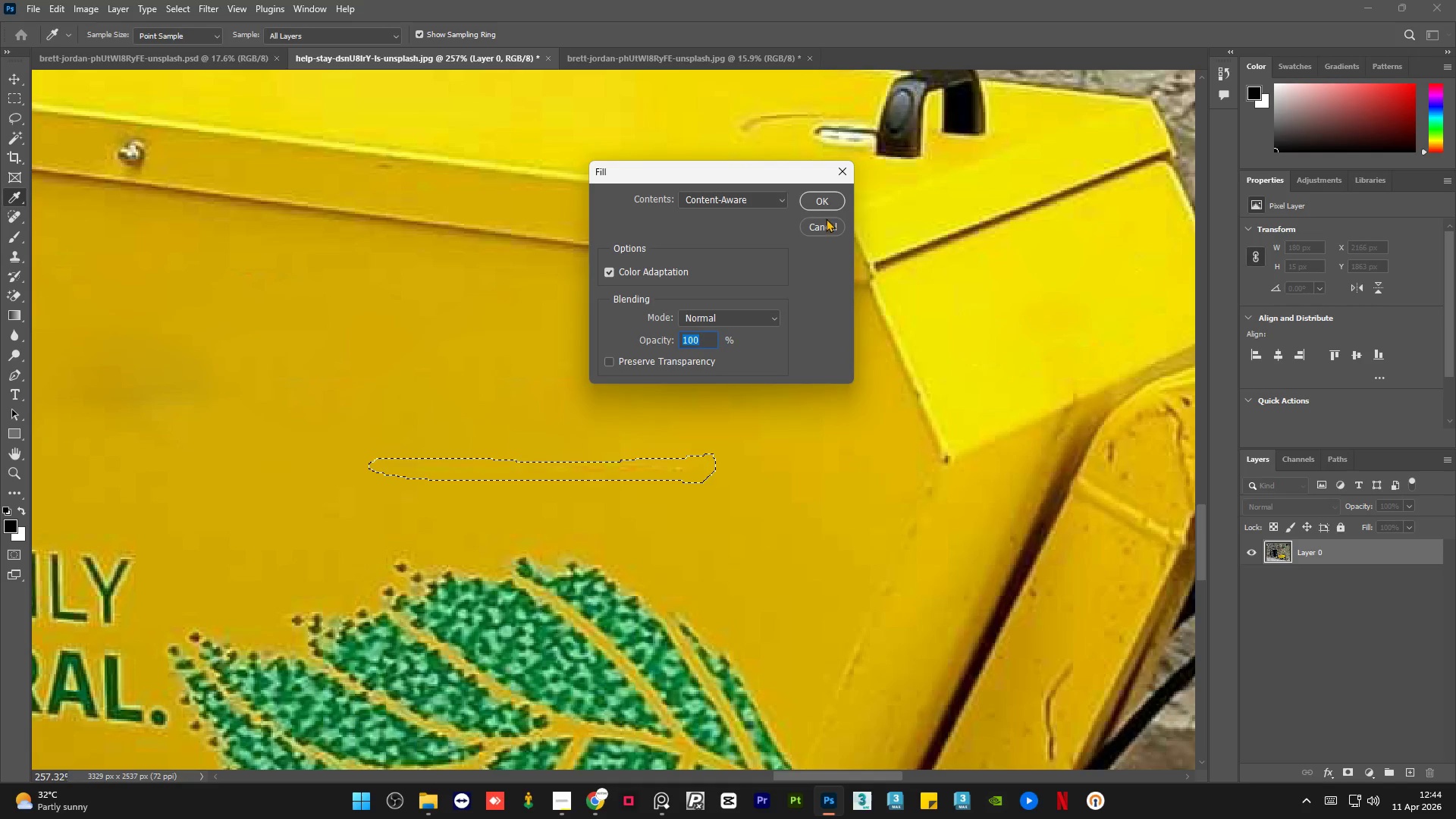 
left_click([816, 196])
 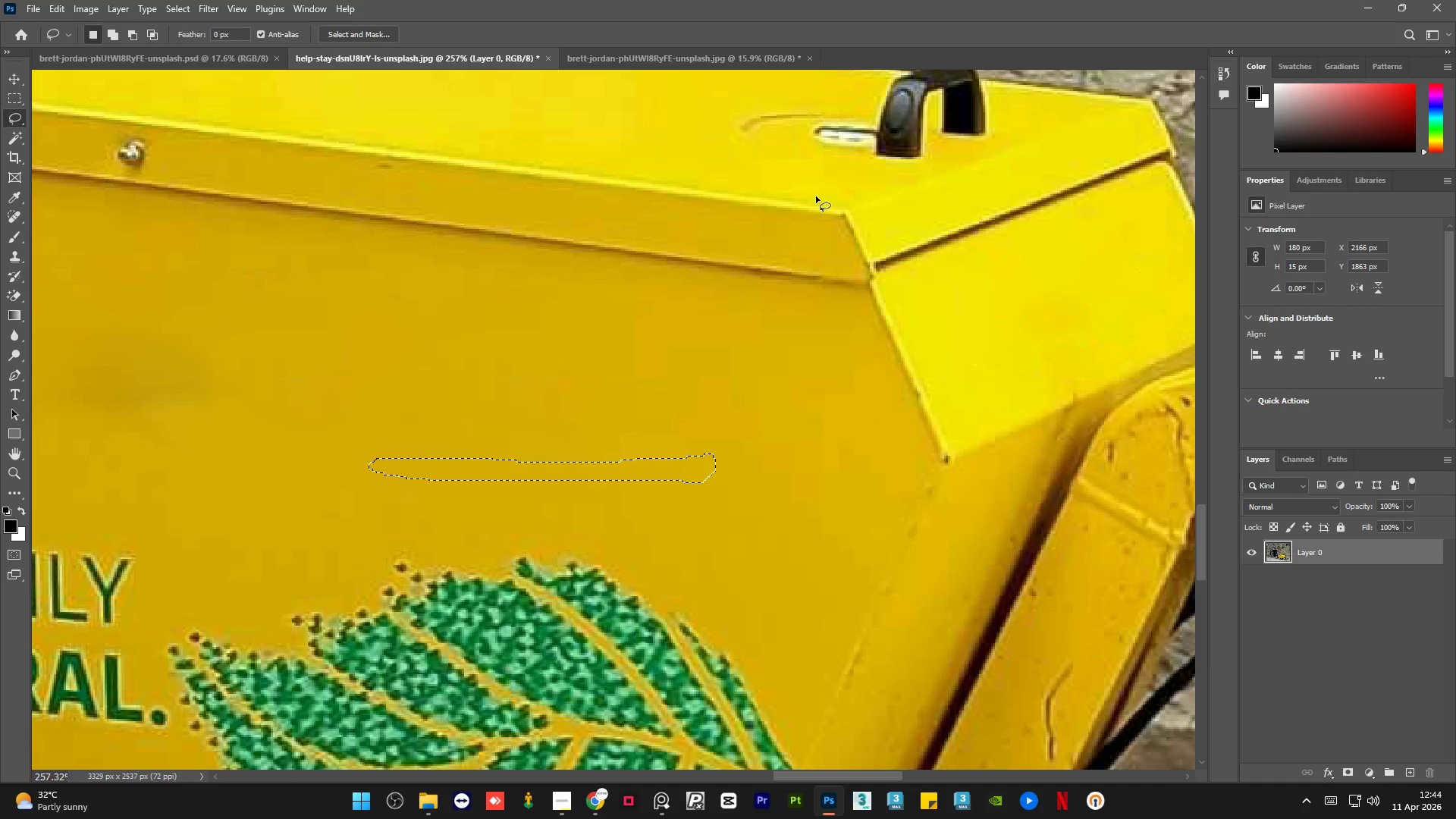 
key(Control+D)
 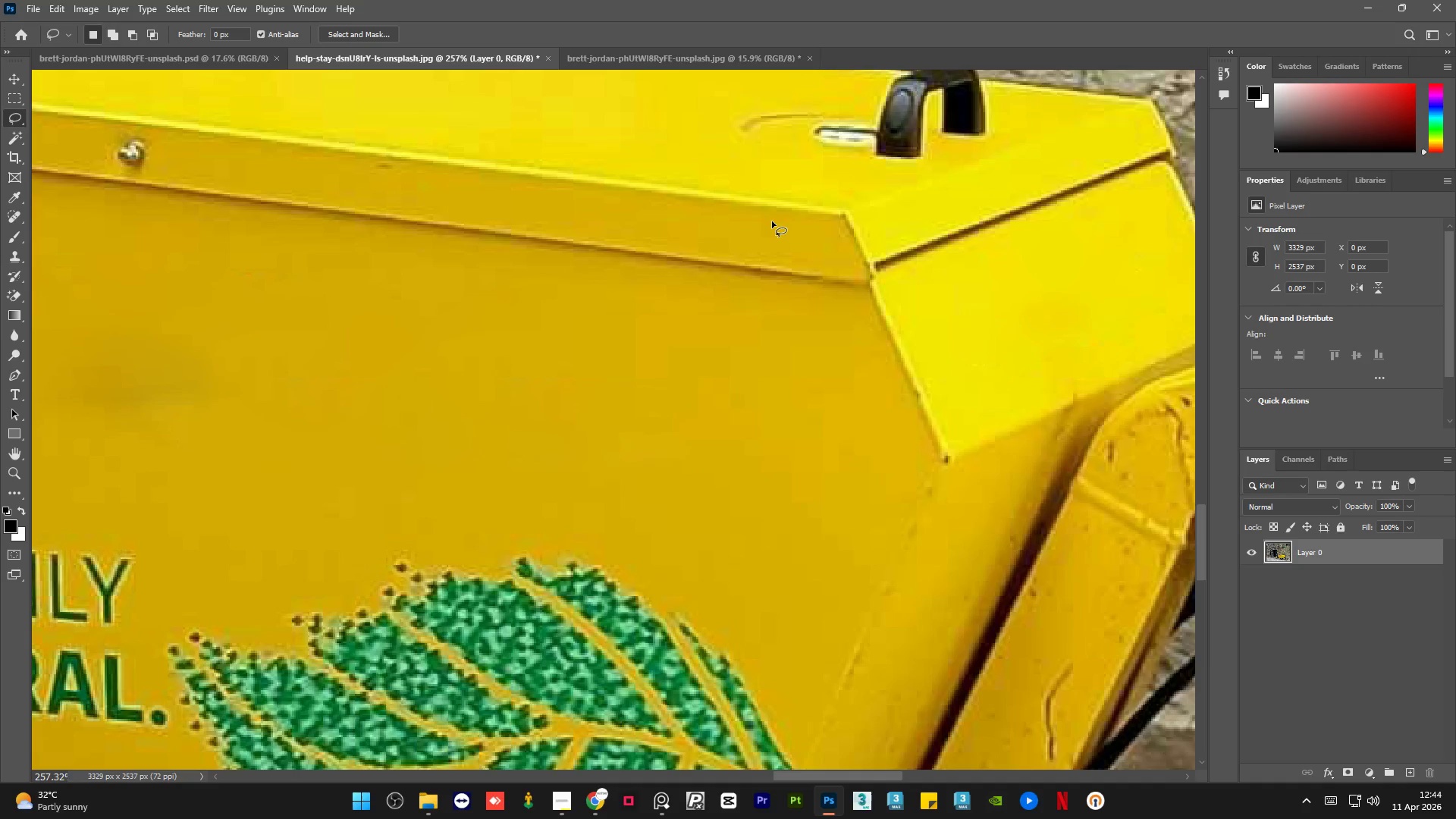 
wait(5.86)
 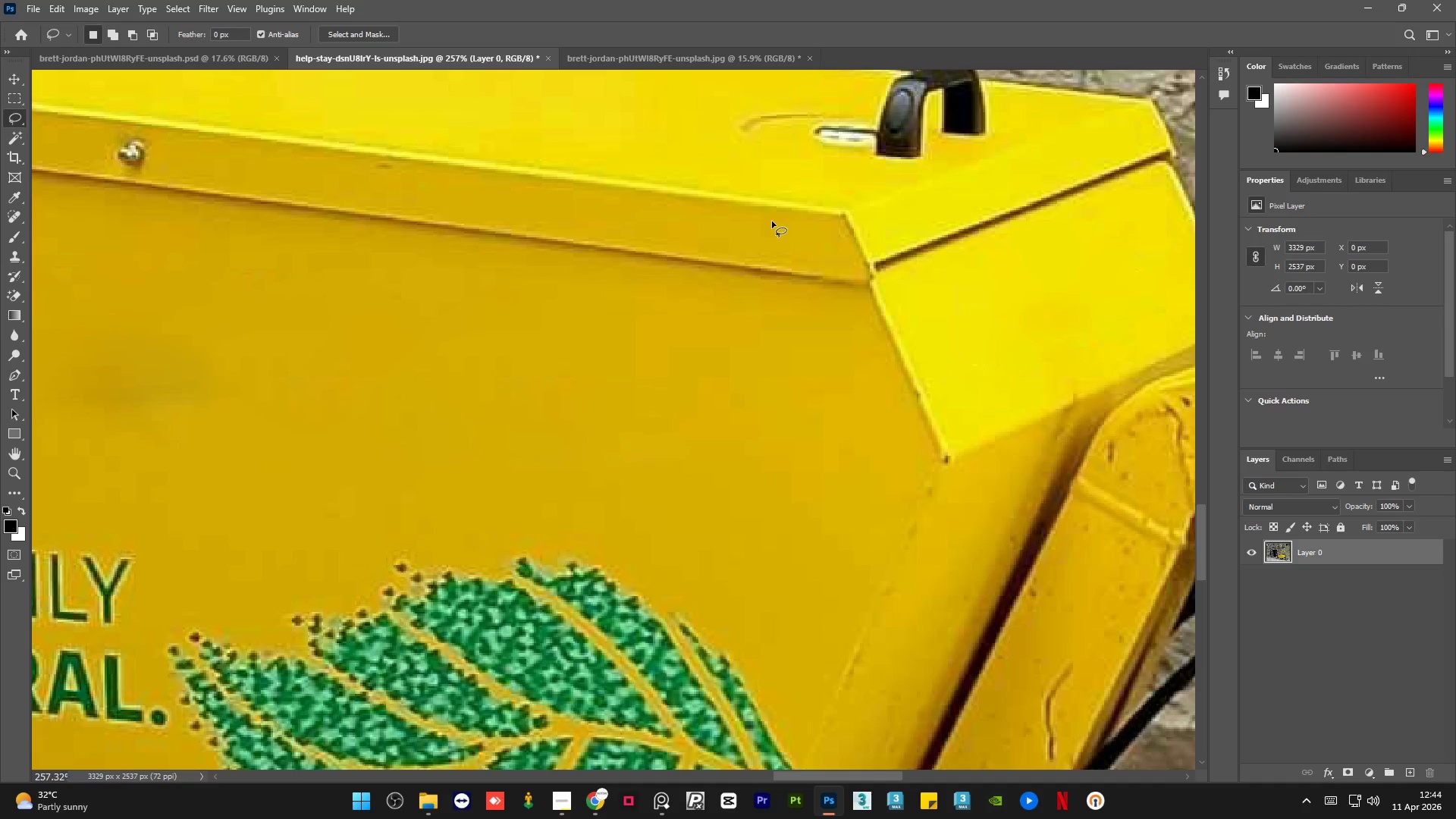 
hold_key(key=AltLeft, duration=0.52)
hold_key(key=AltLeft, duration=1.53)
scroll: coordinate [400, 425], scroll_direction: down, amount: 10.0
 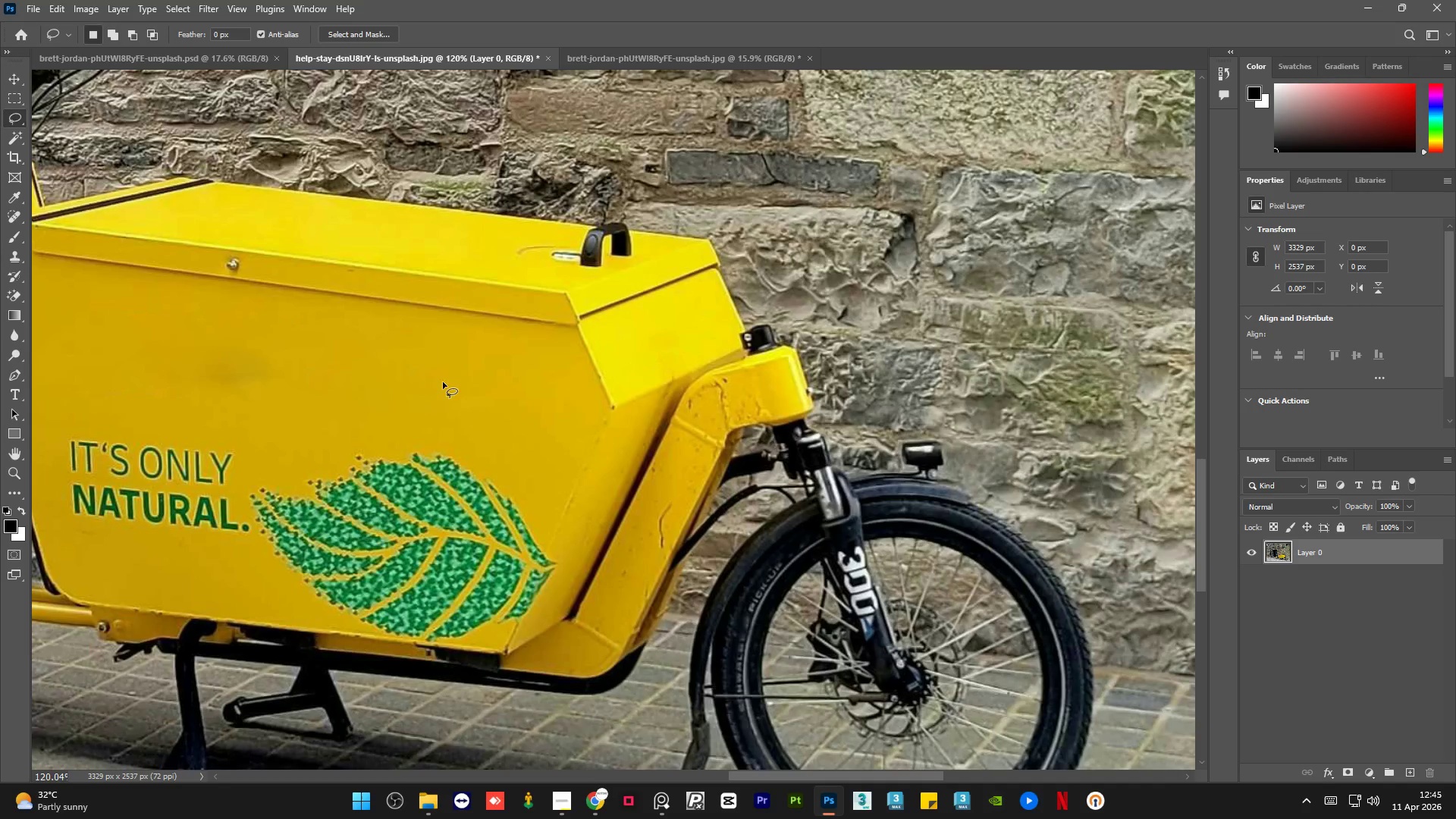 
hold_key(key=AltLeft, duration=1.17)
scroll: coordinate [256, 314], scroll_direction: none, amount: 0.0
 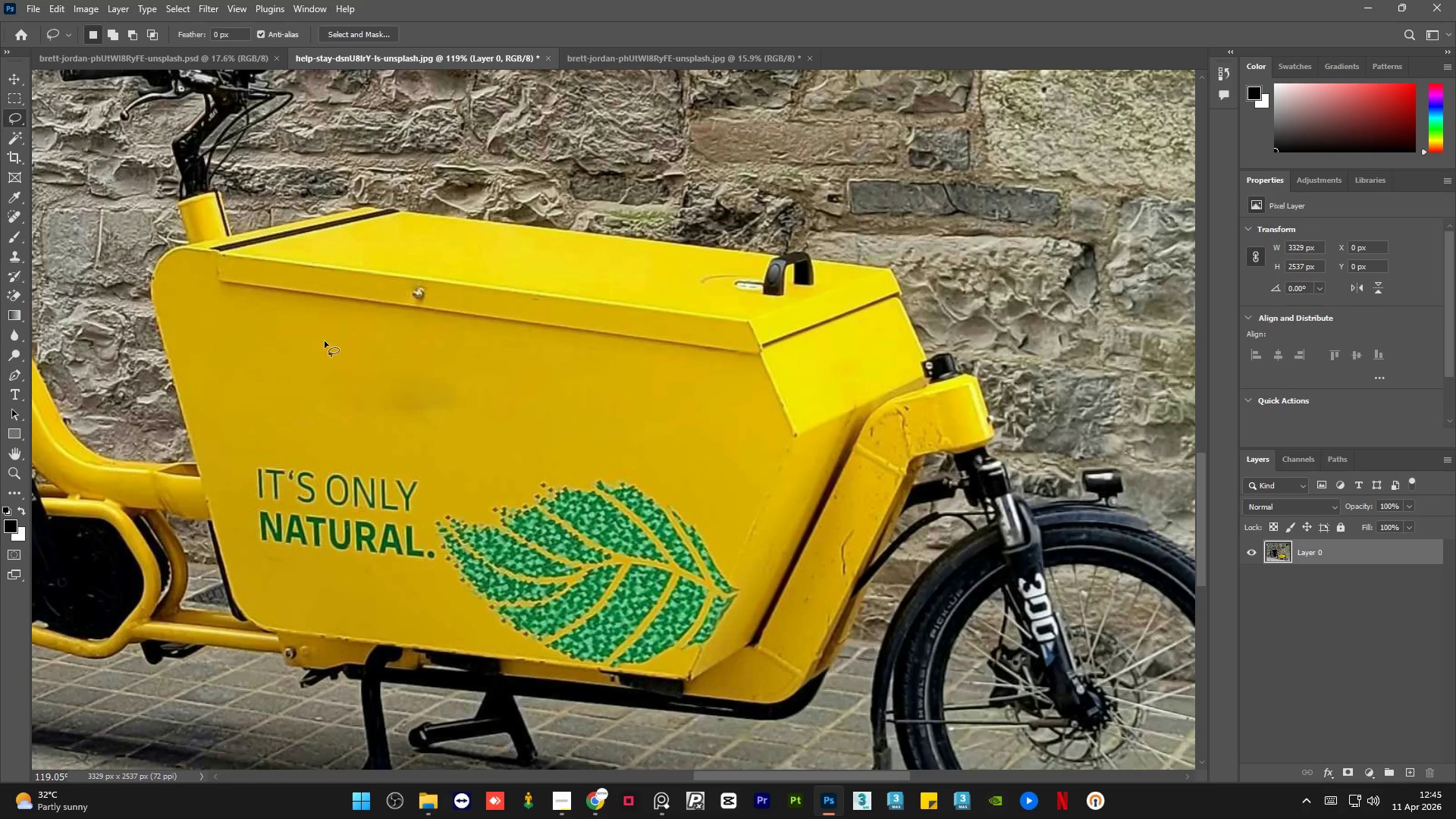 
hold_key(key=AltLeft, duration=1.5)
hold_key(key=AltLeft, duration=0.59)
hold_key(key=AltLeft, duration=0.47)
scroll: coordinate [375, 403], scroll_direction: down, amount: 5.0
 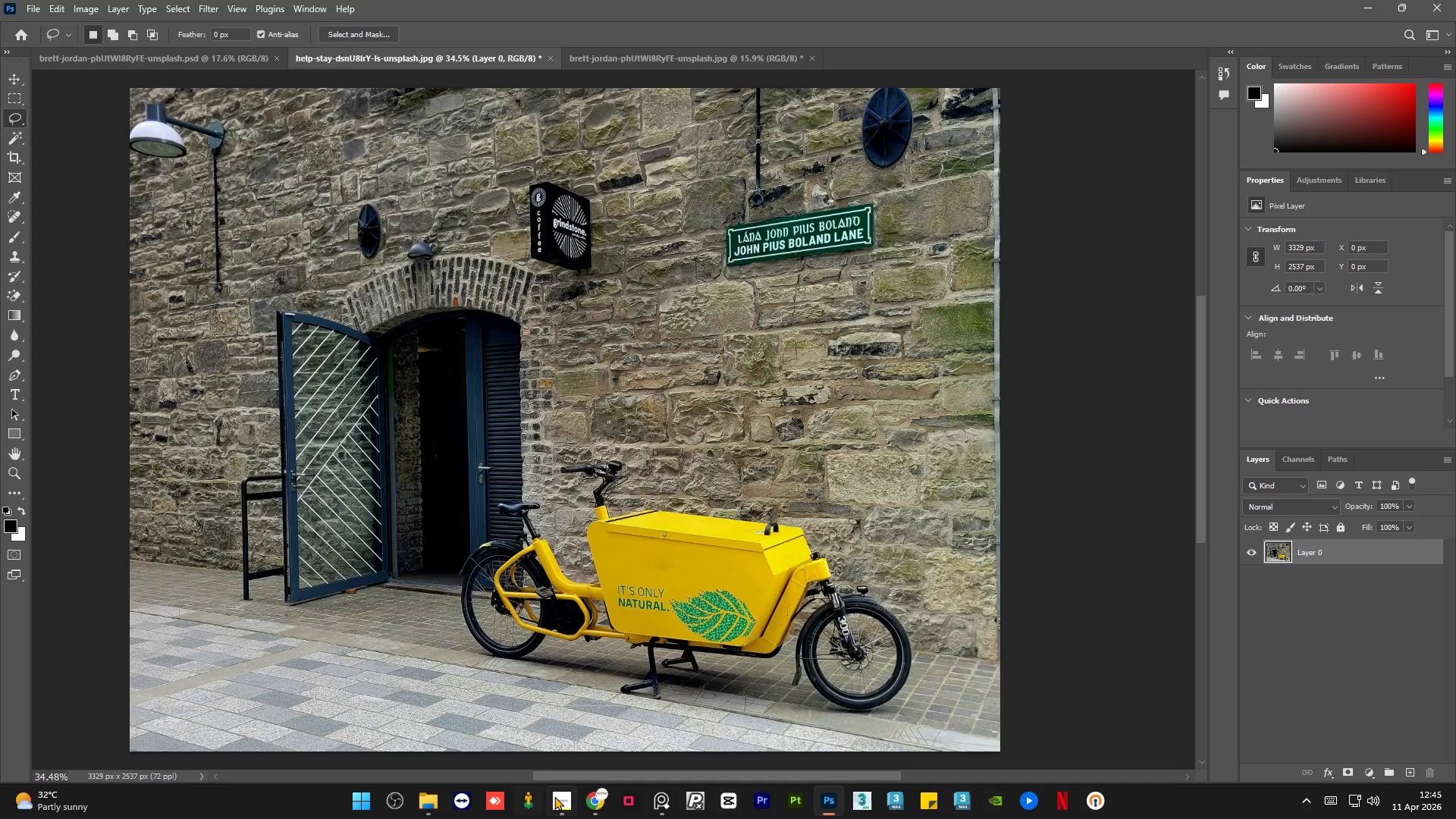 
left_click([554, 795])